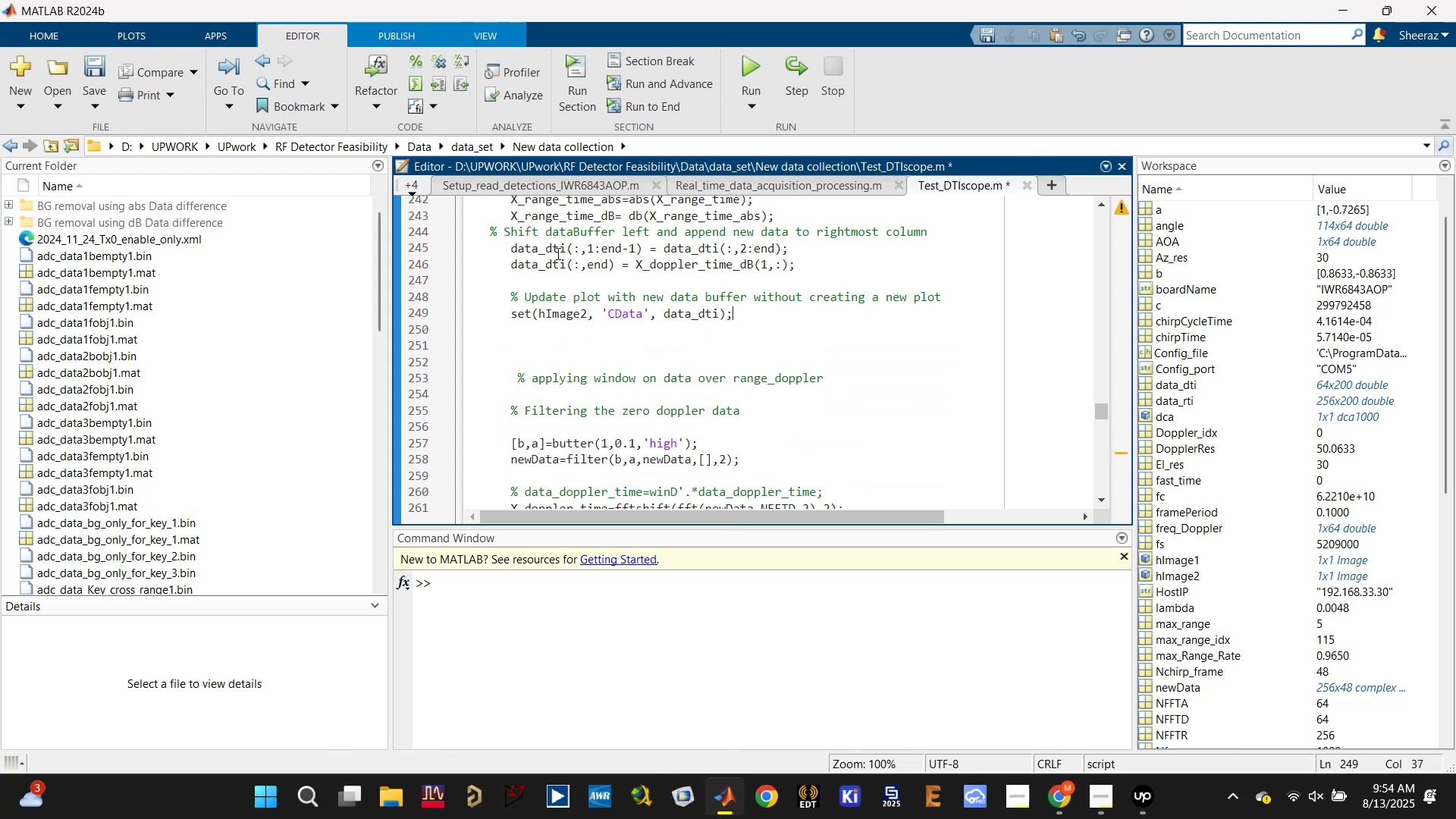 
key(Control+S)
 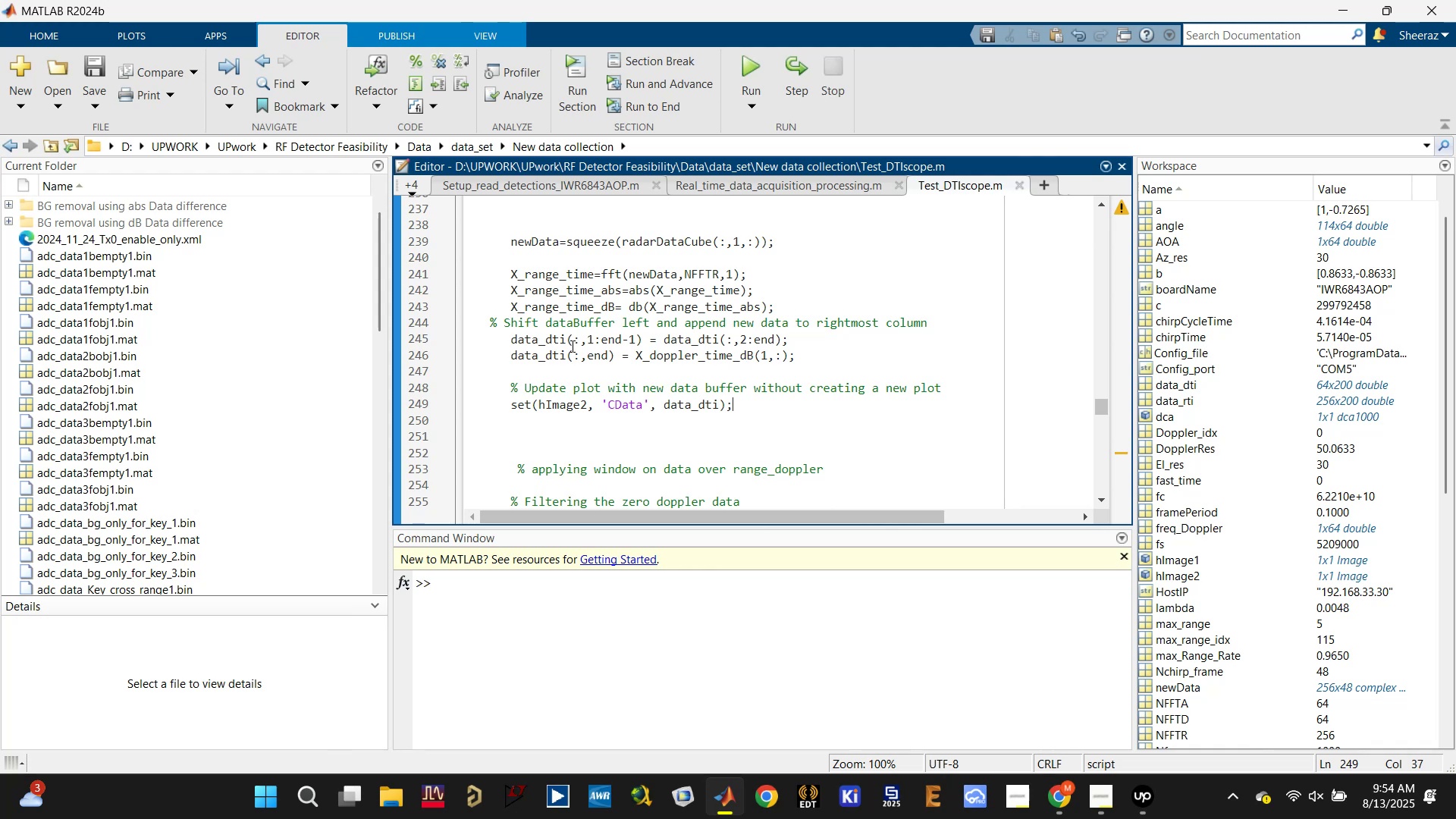 
left_click([557, 343])
 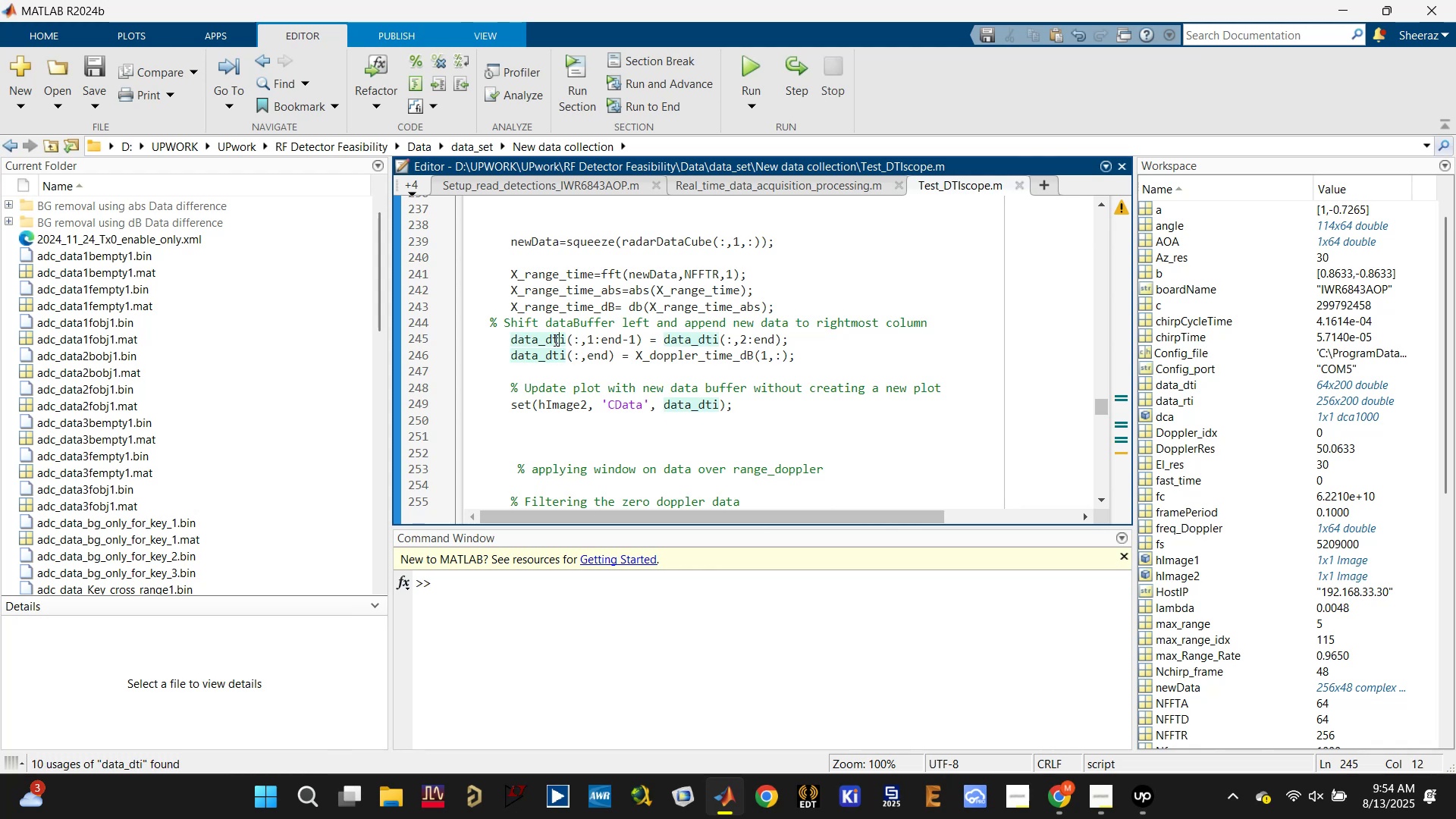 
double_click([554, 340])
 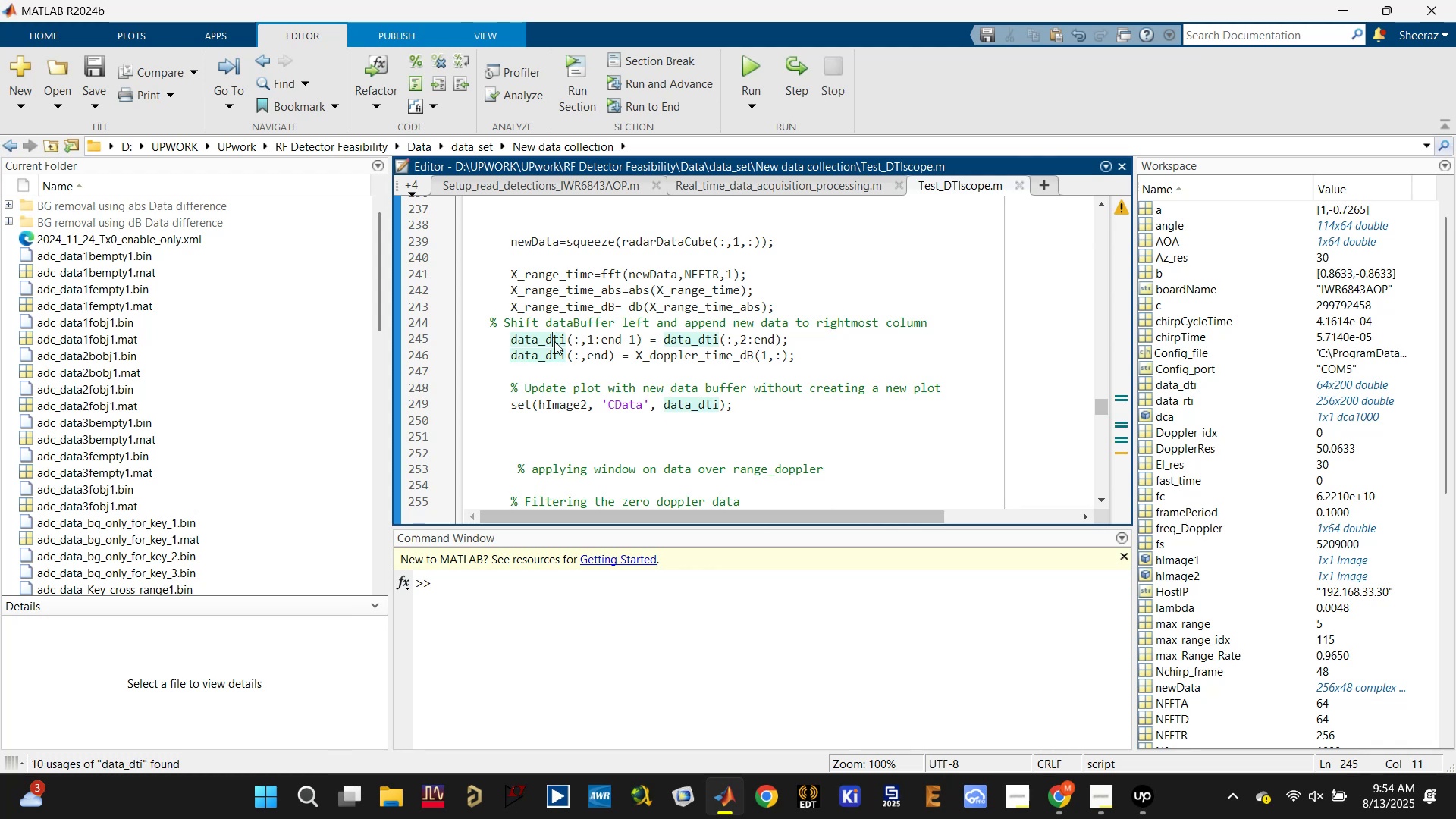 
key(Backspace)
 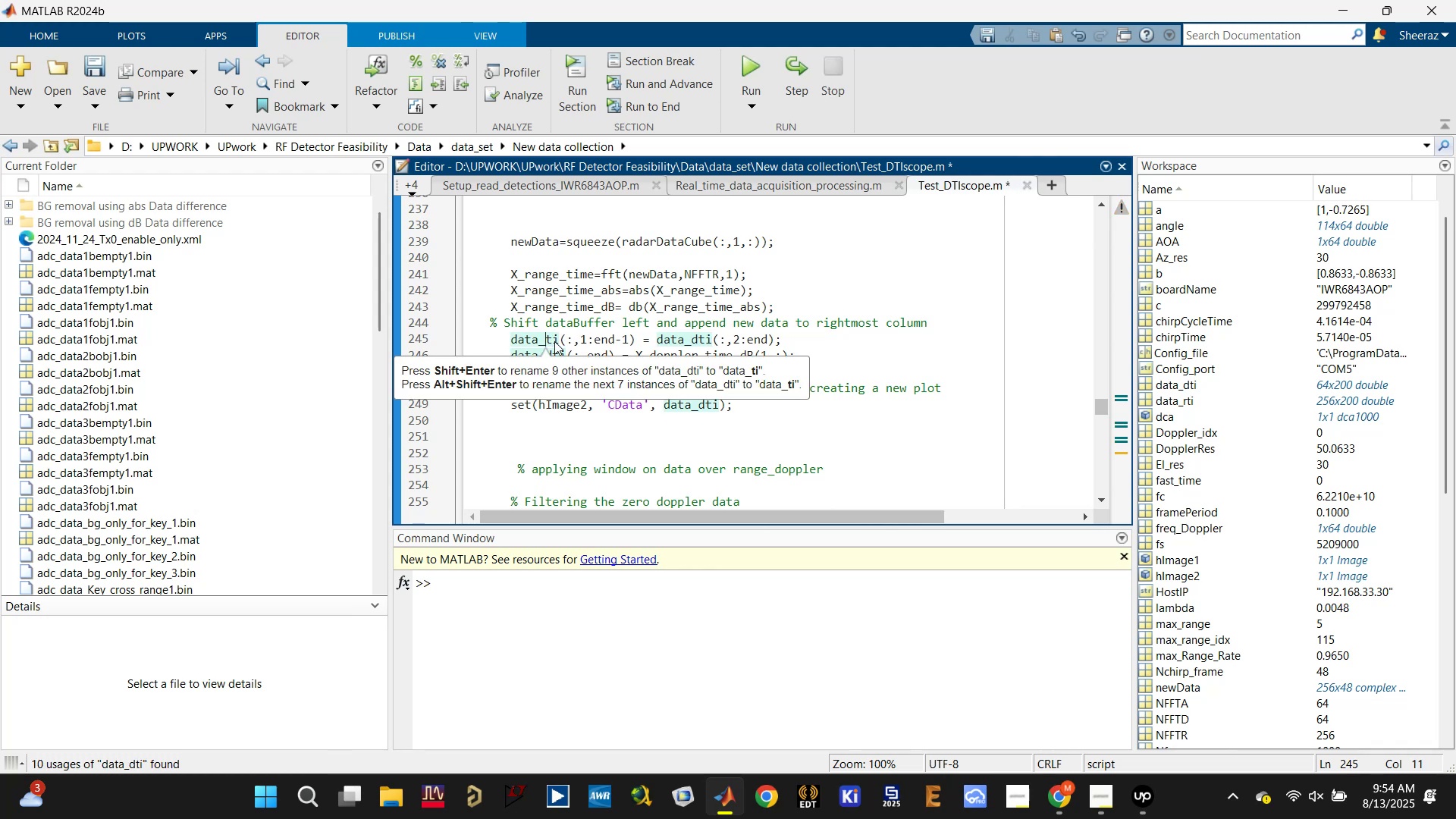 
key(R)
 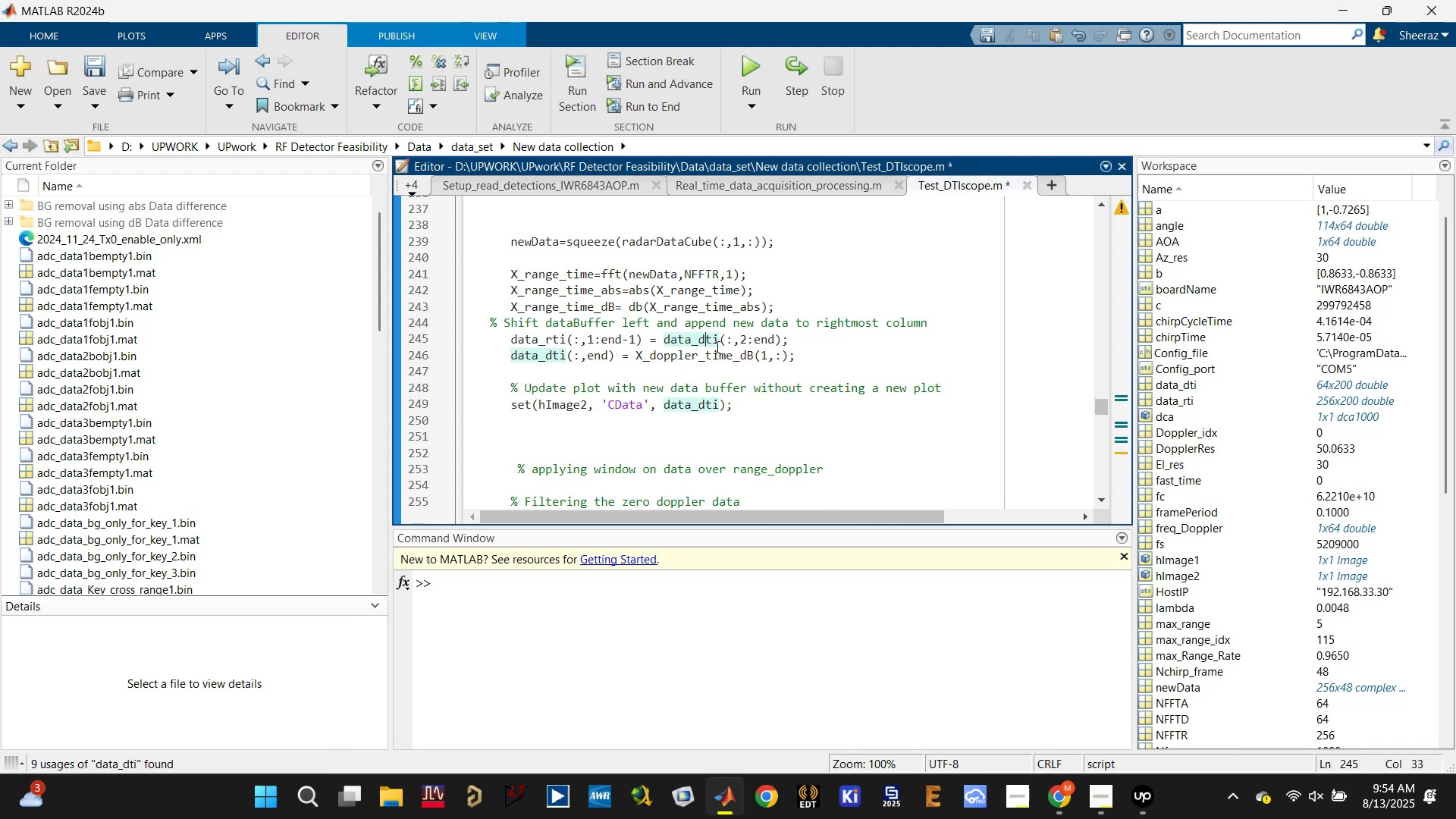 
key(Backspace)
 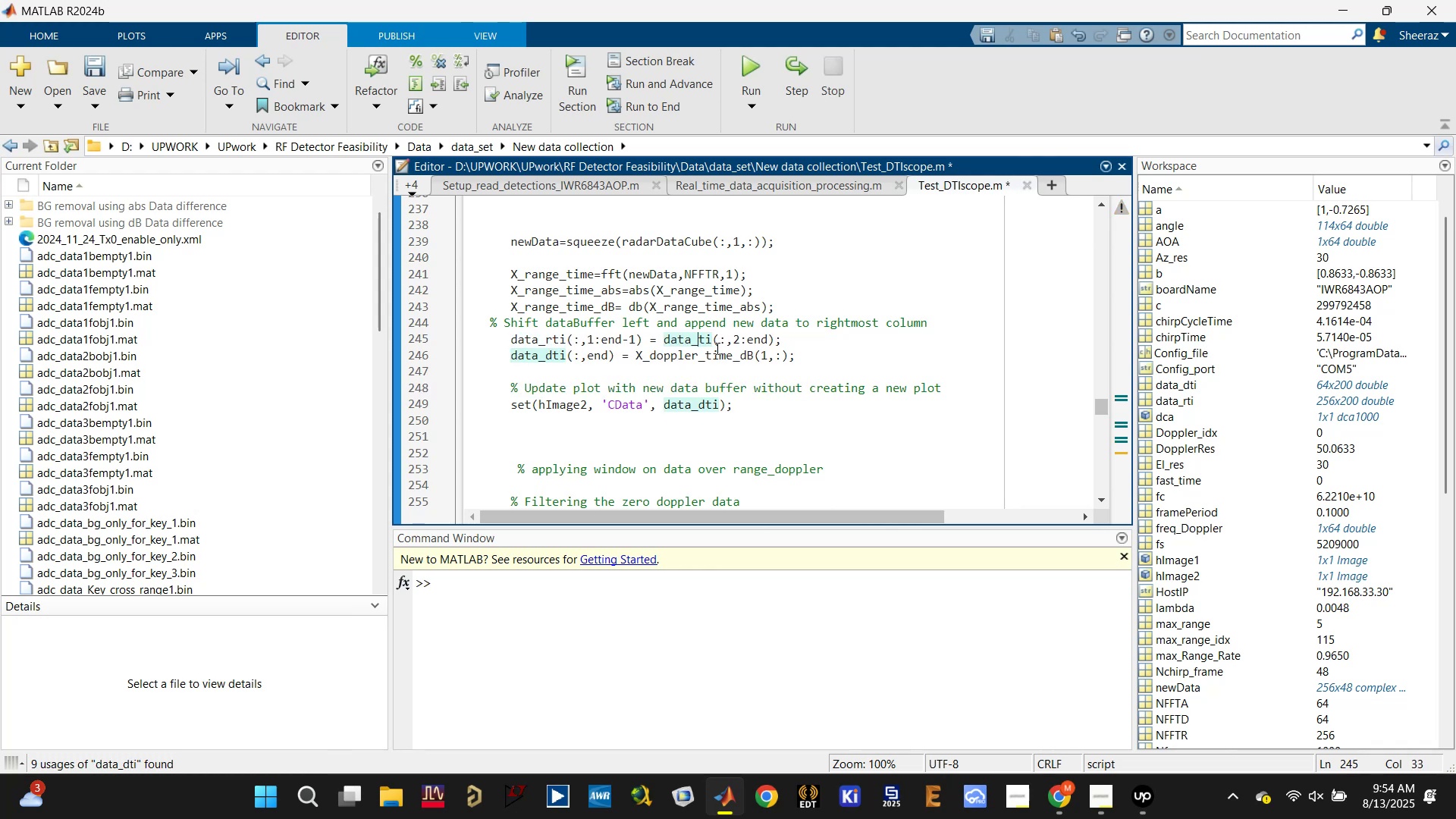 
key(R)
 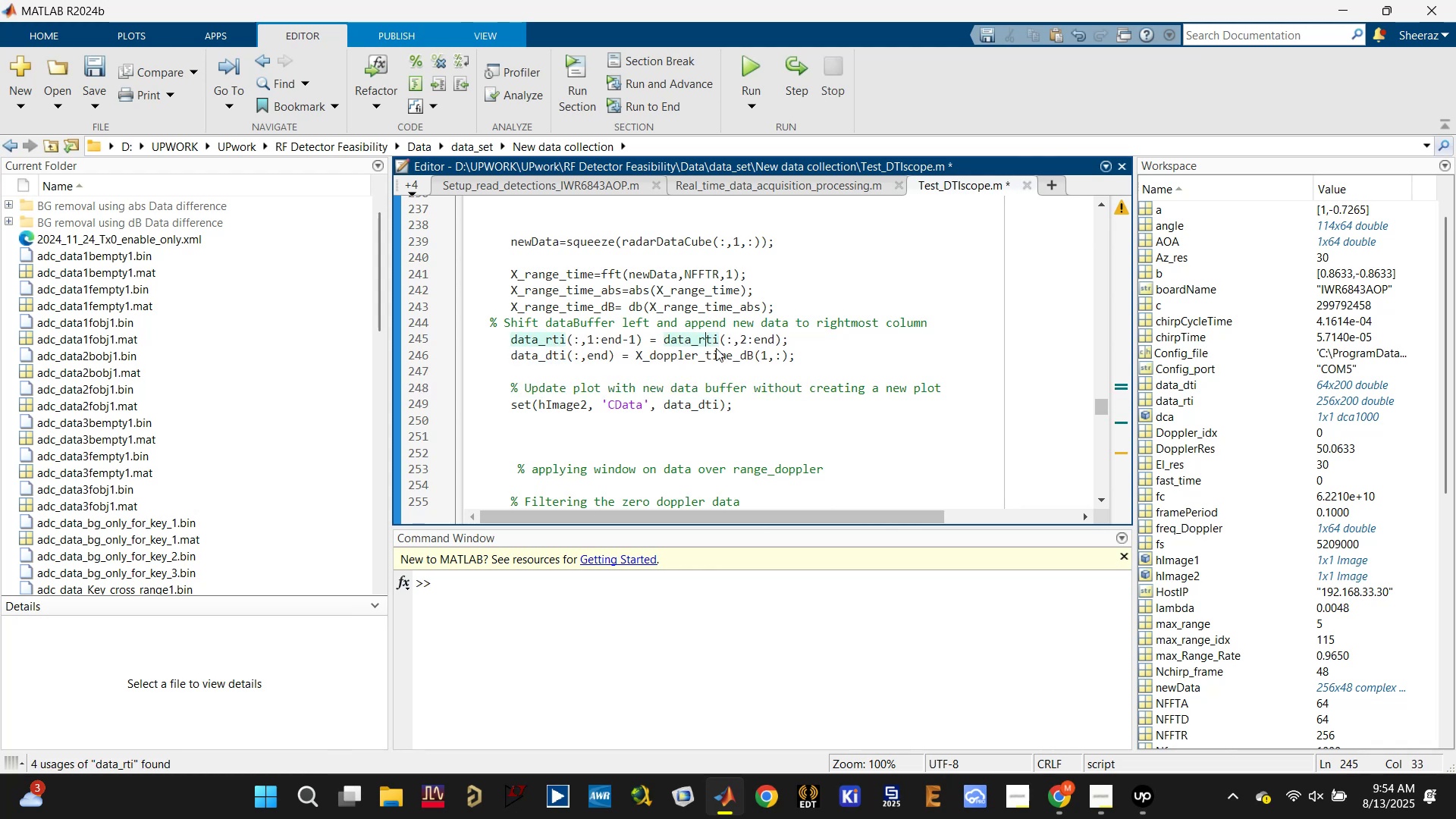 
key(Control+S)
 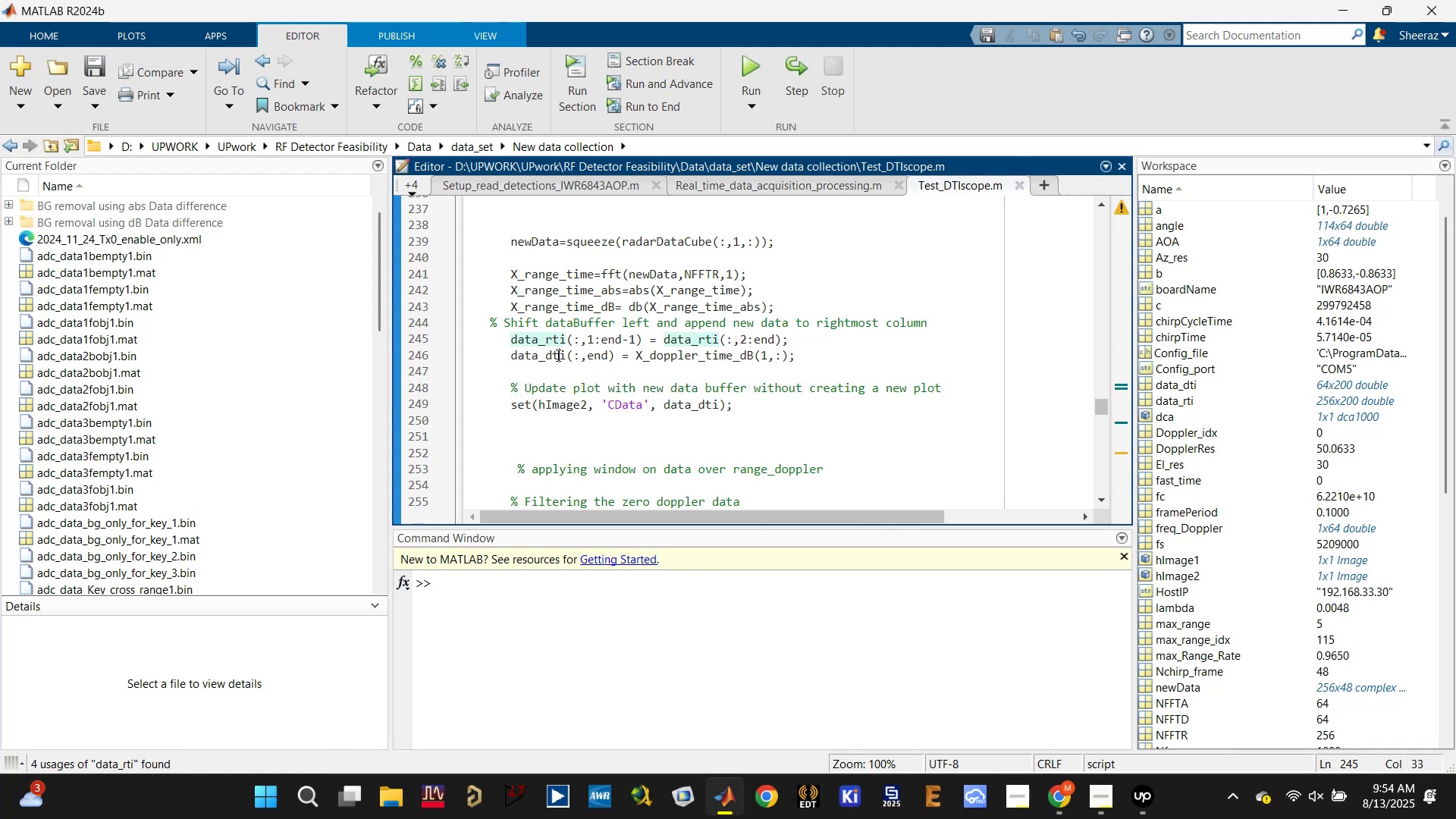 
left_click([554, 360])
 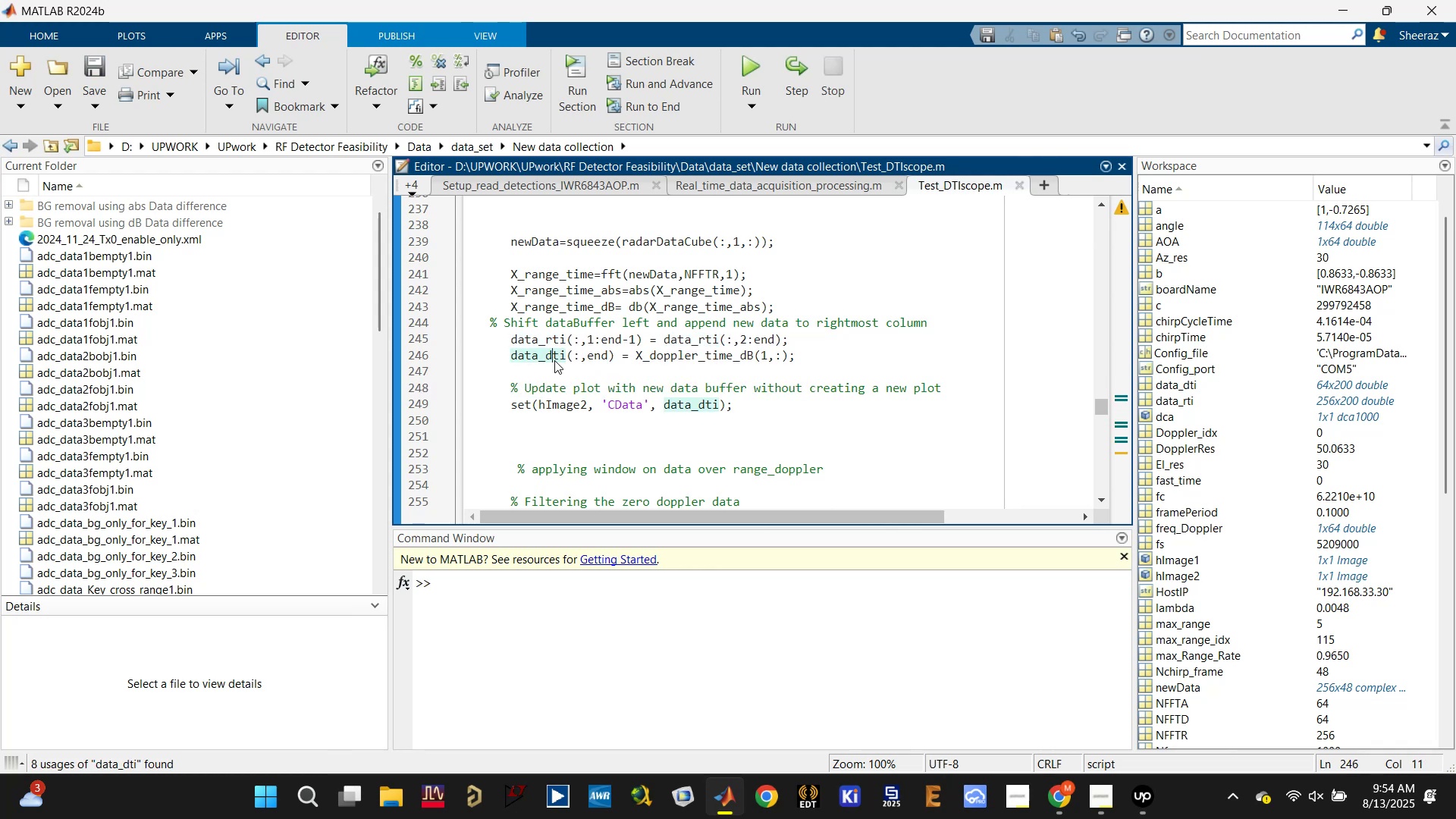 
key(Backspace)
 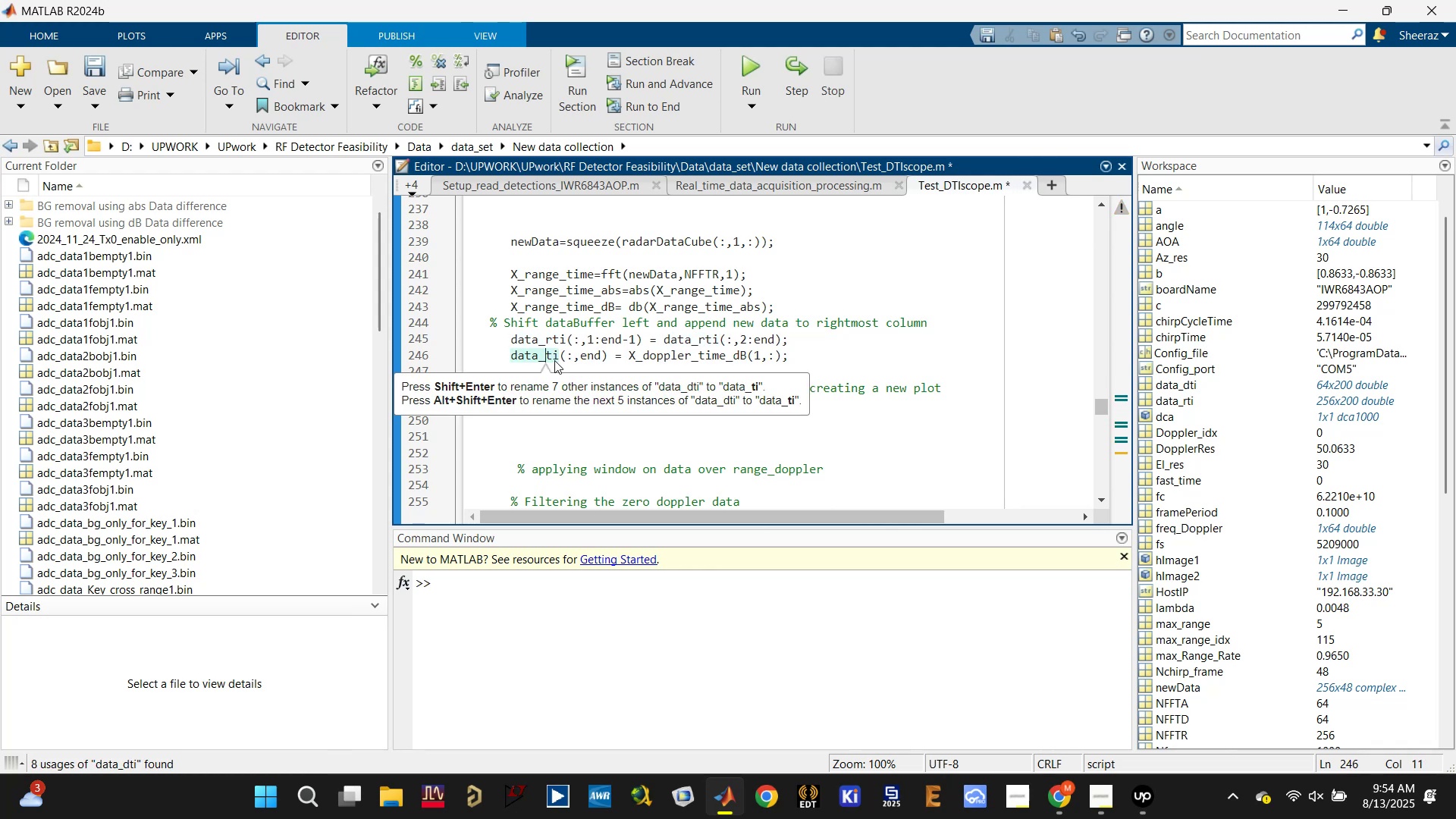 
key(R)
 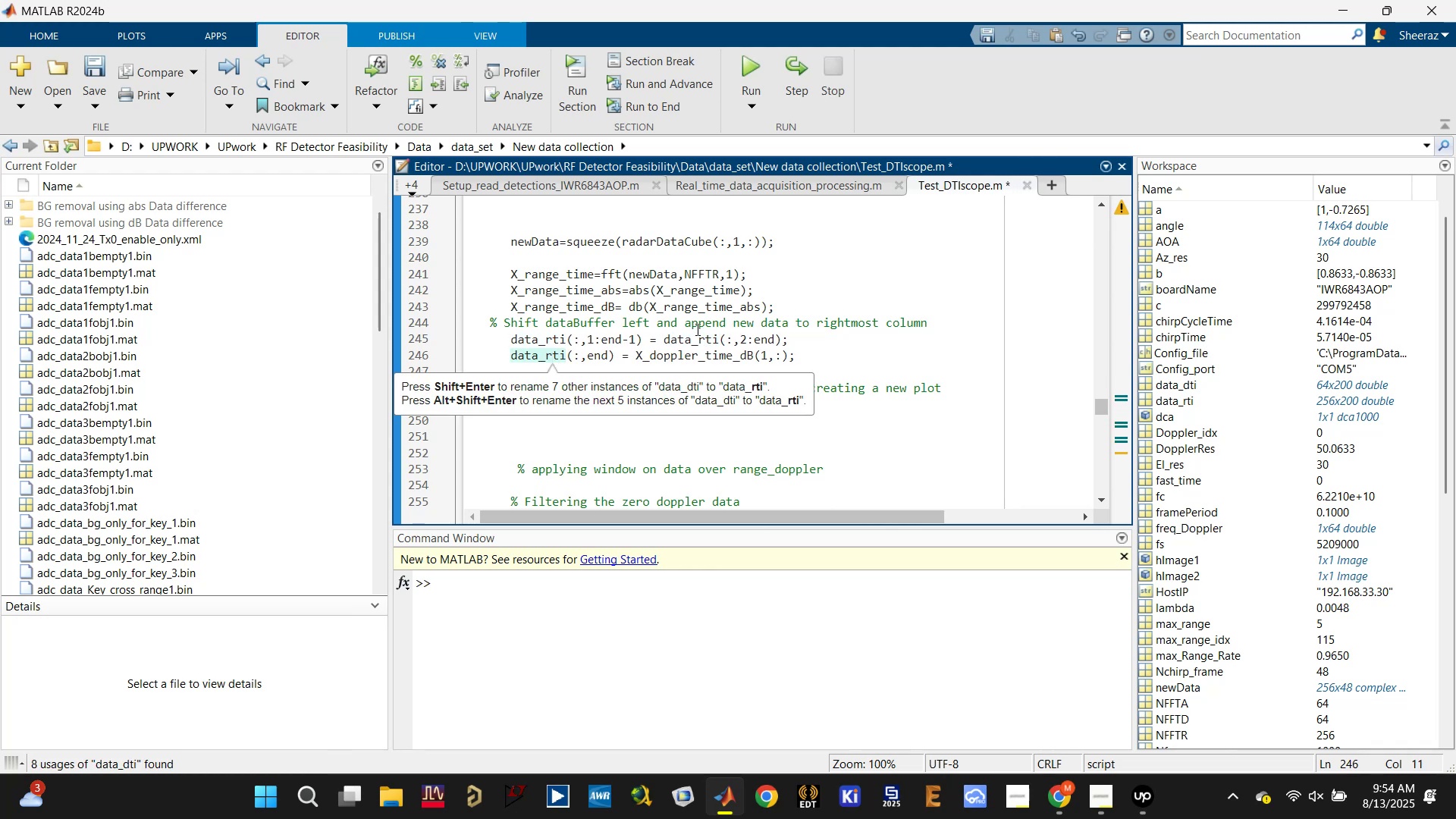 
left_click([701, 362])
 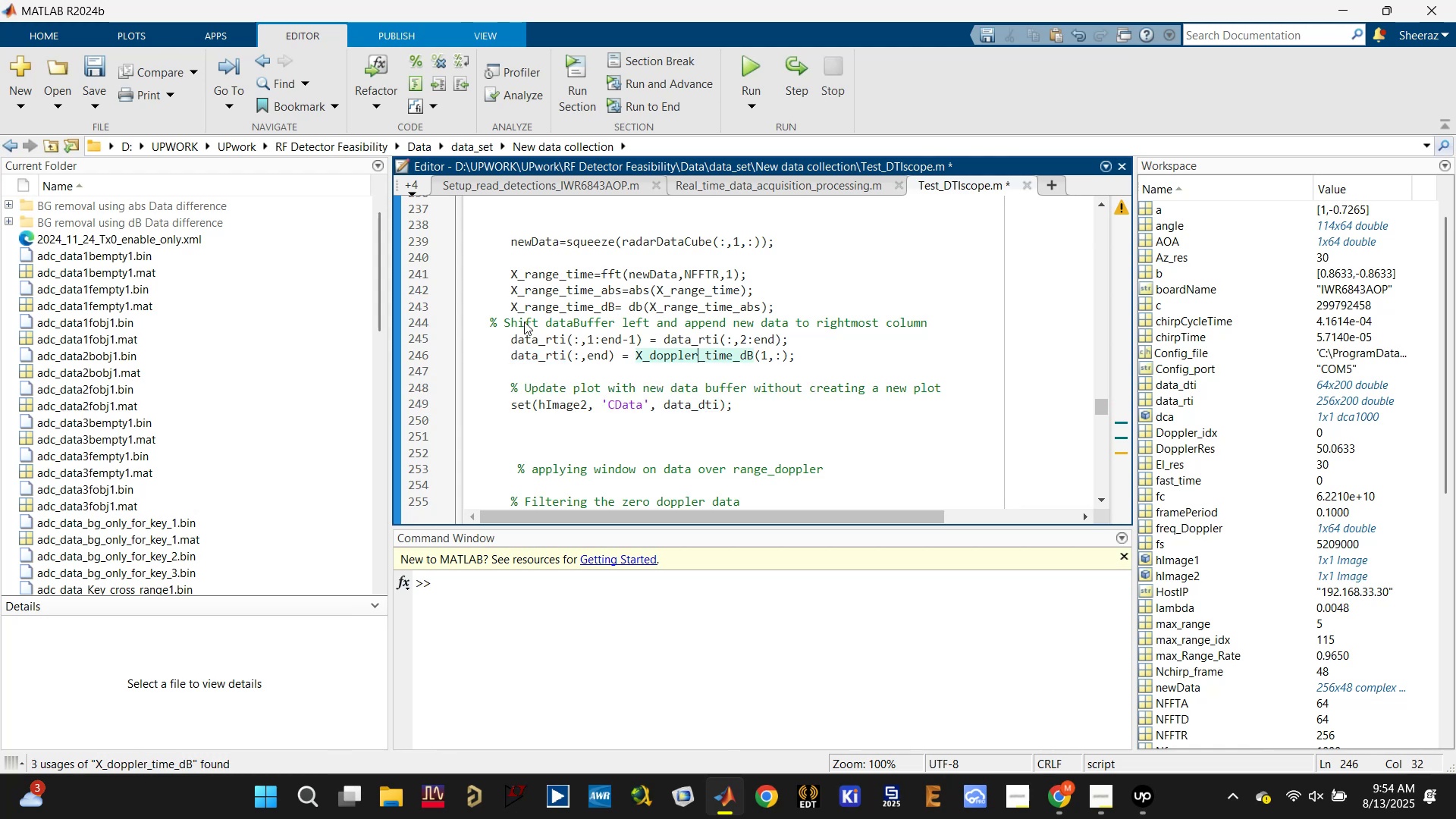 
key(Control+S)
 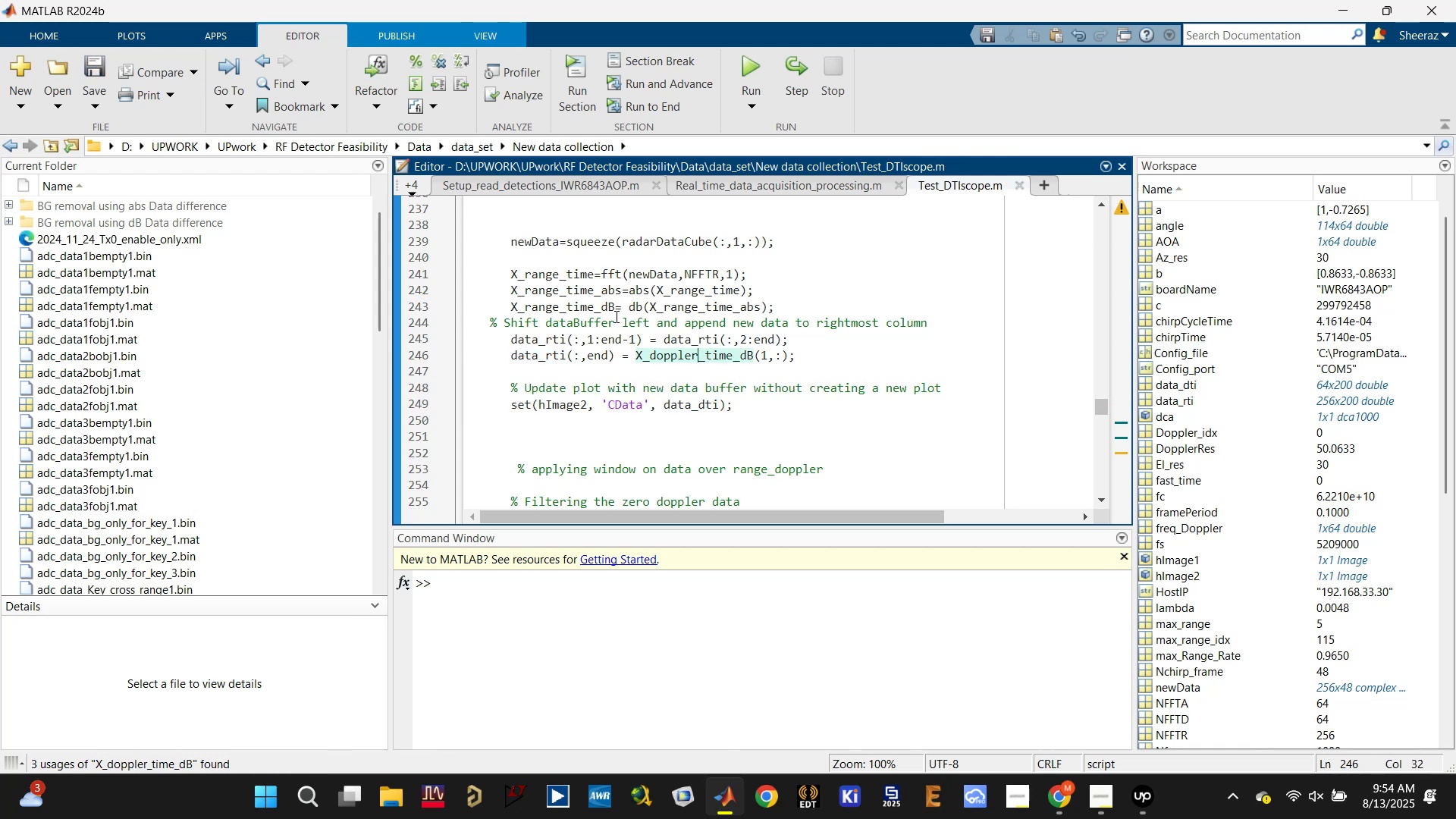 
double_click([582, 306])
 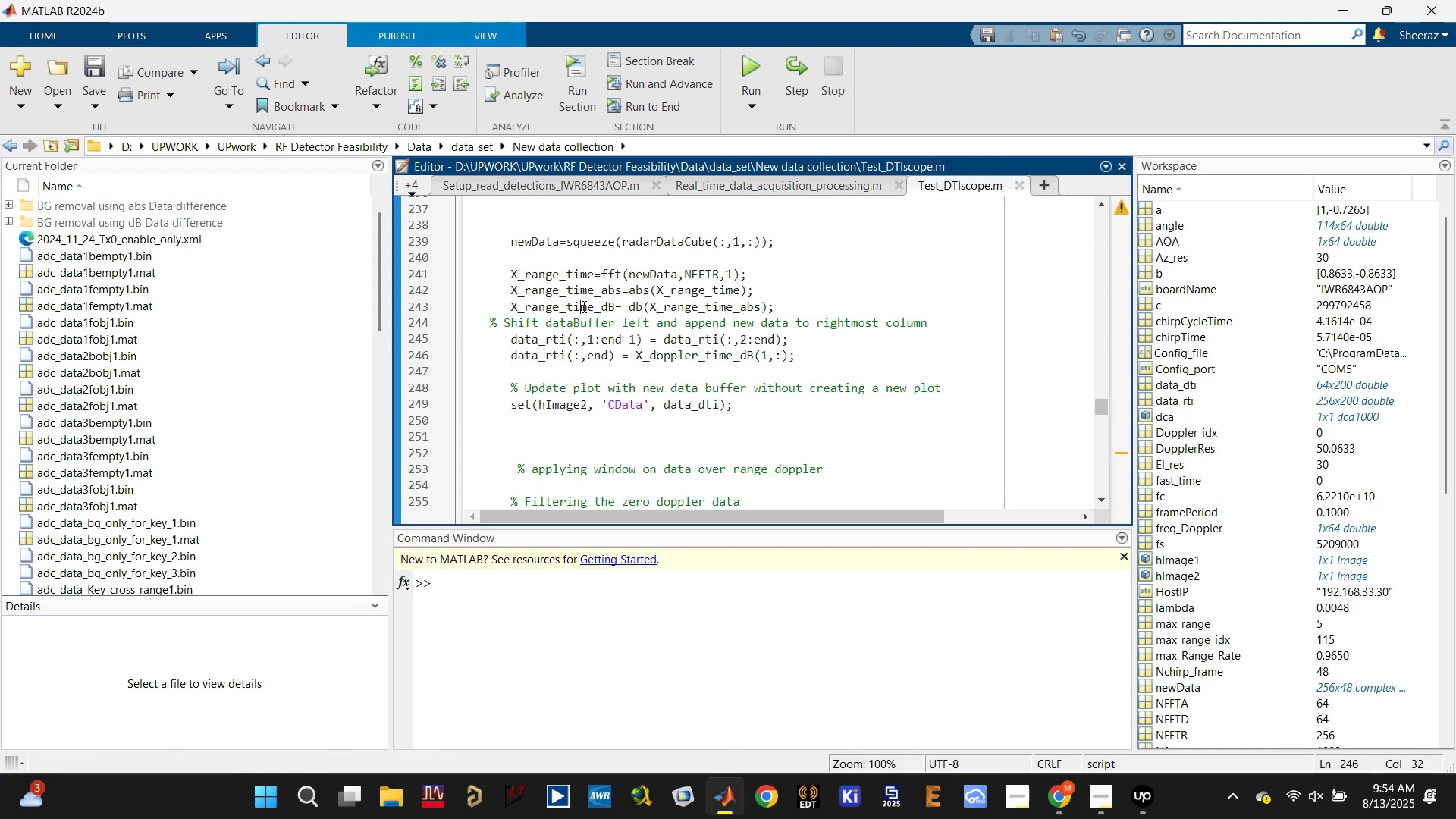 
key(Control+C)
 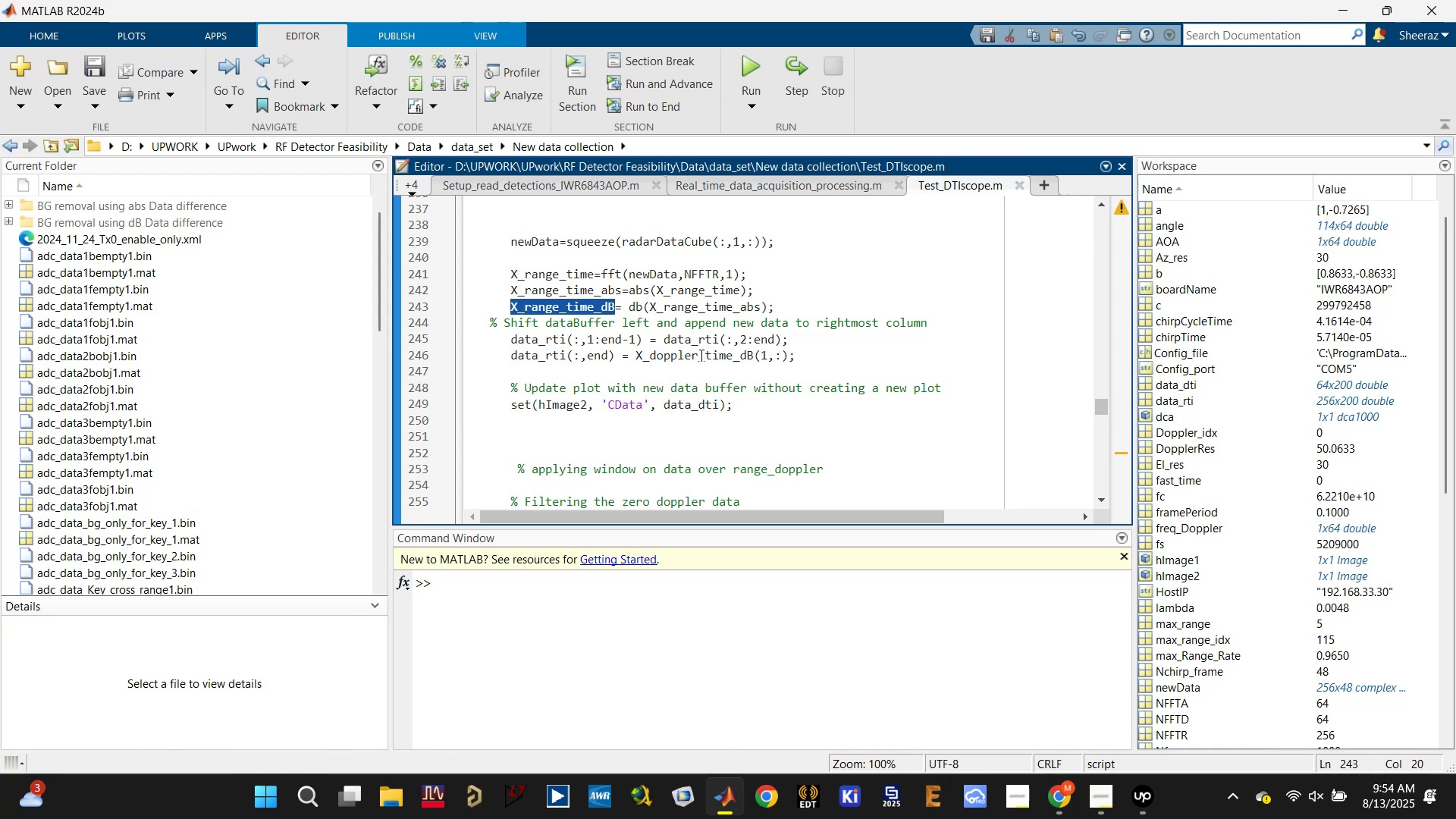 
double_click([700, 355])
 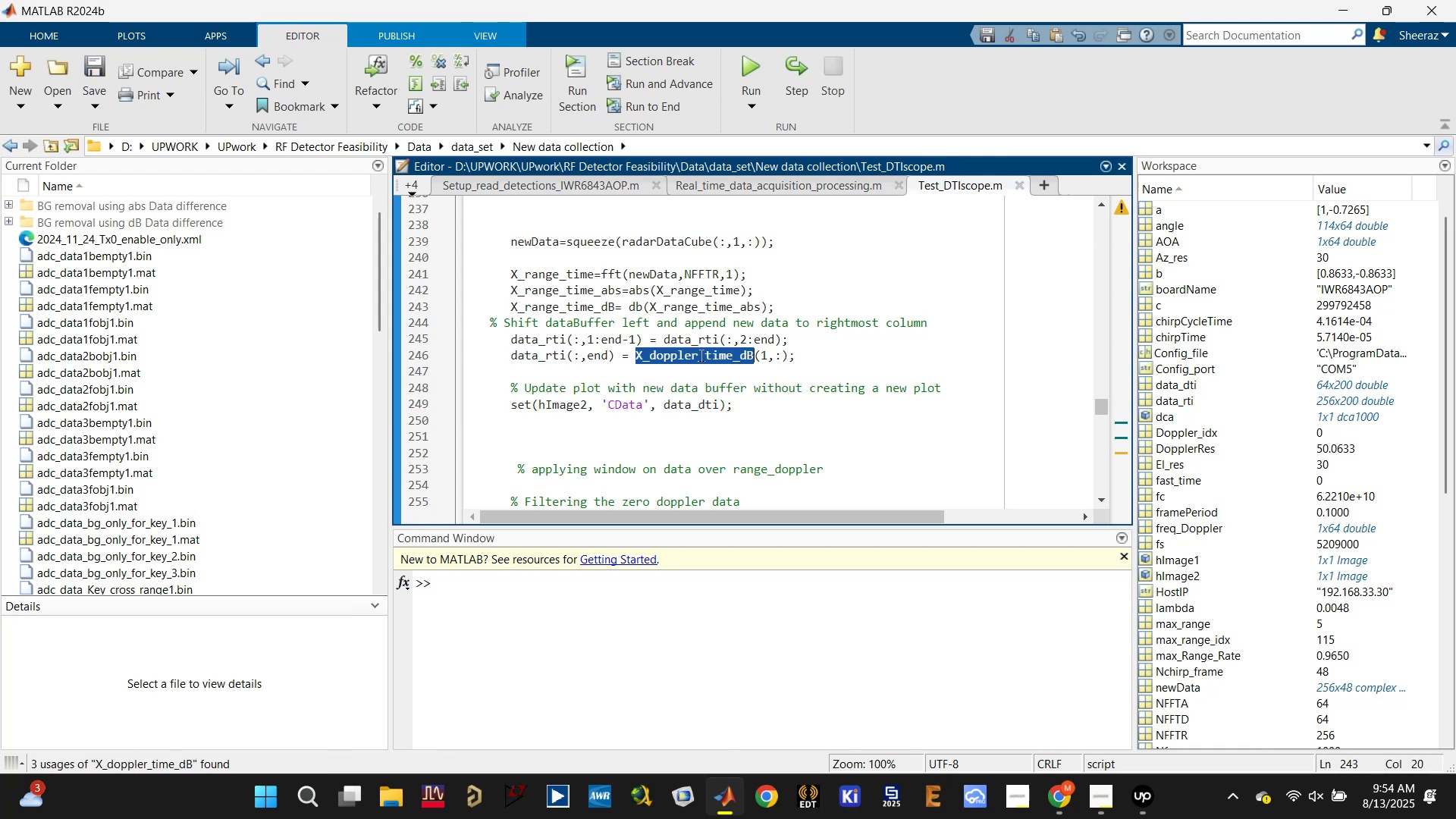 
key(Control+V)
 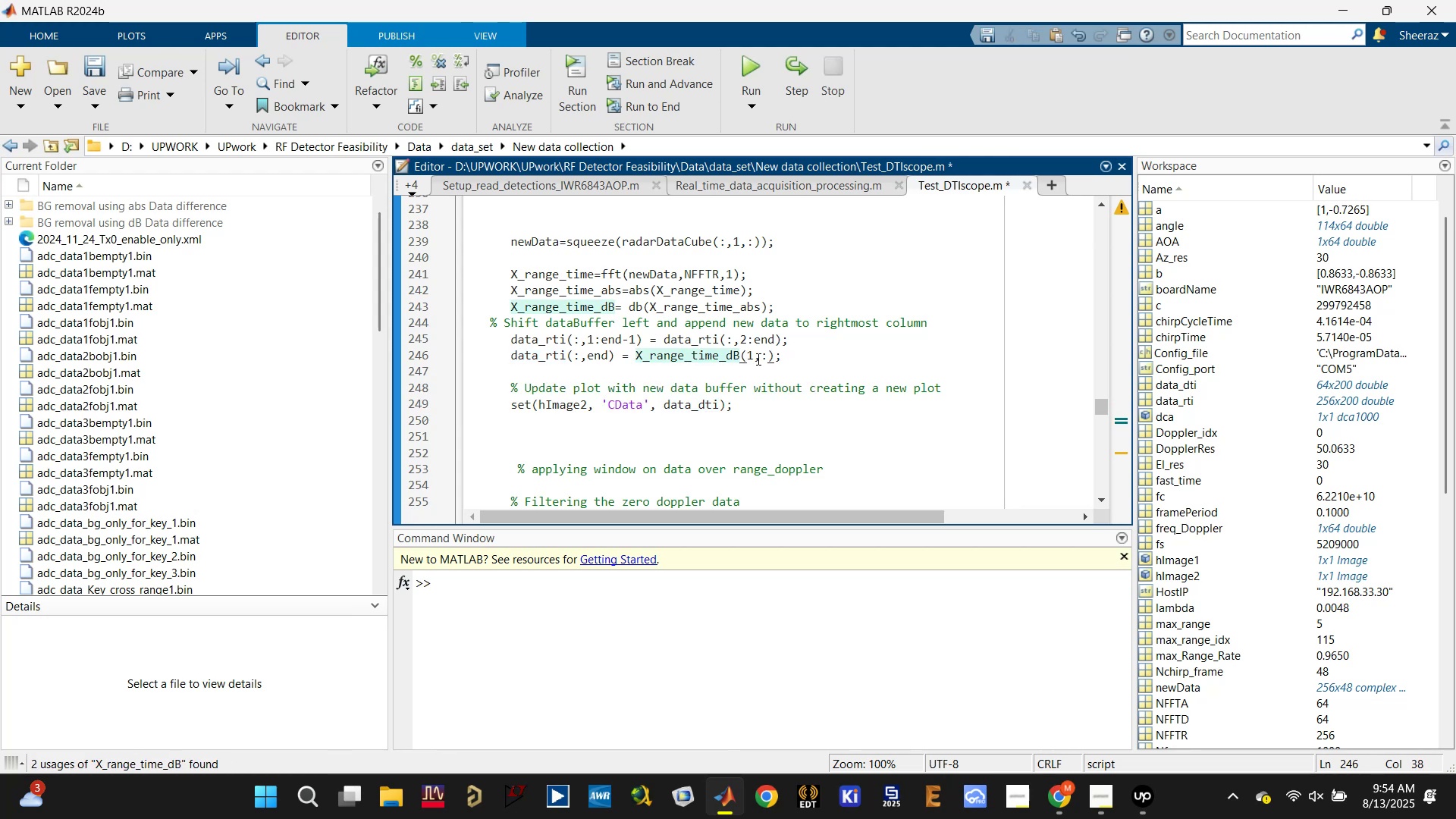 
left_click([750, 356])
 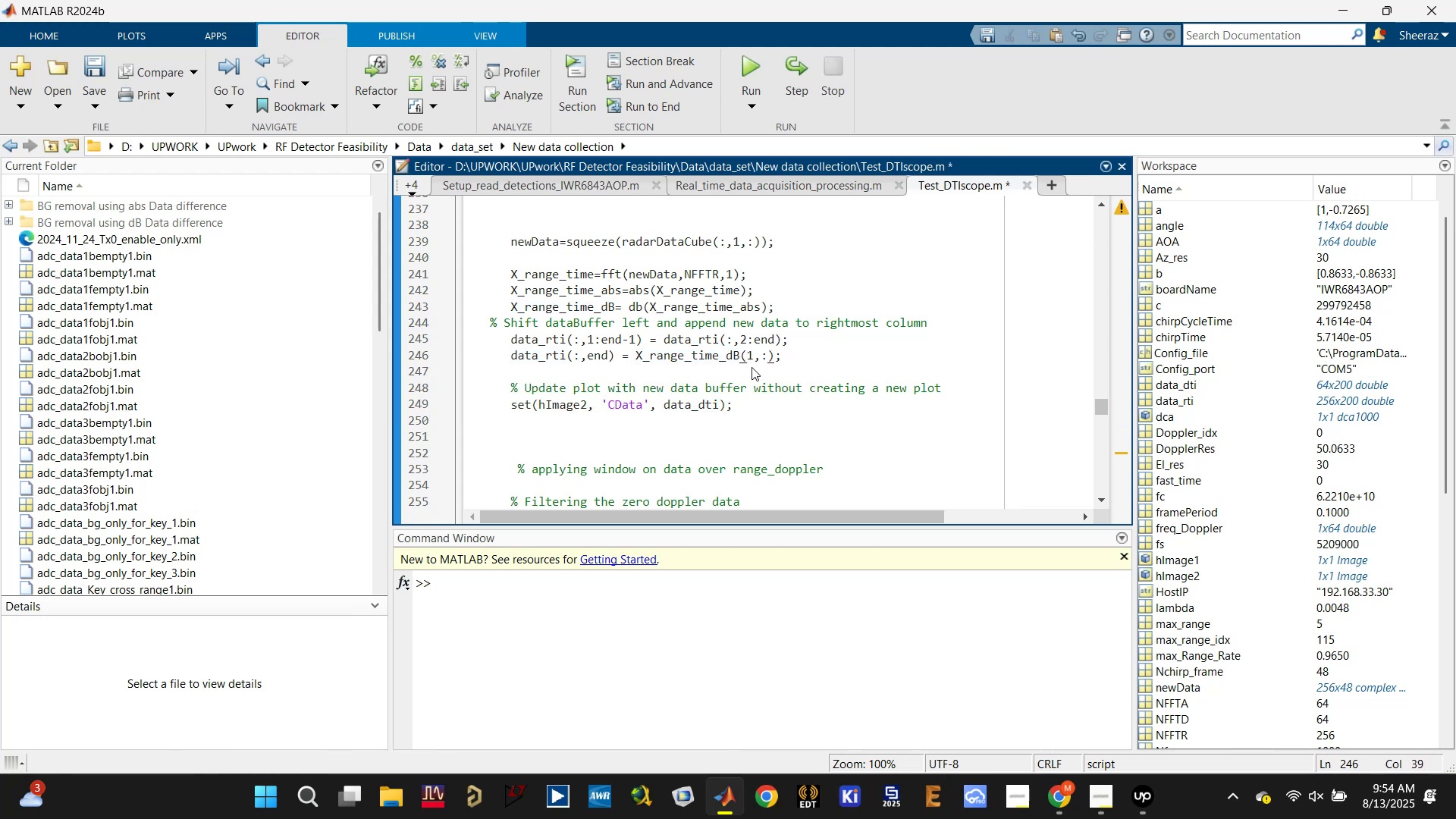 
key(Delete)
 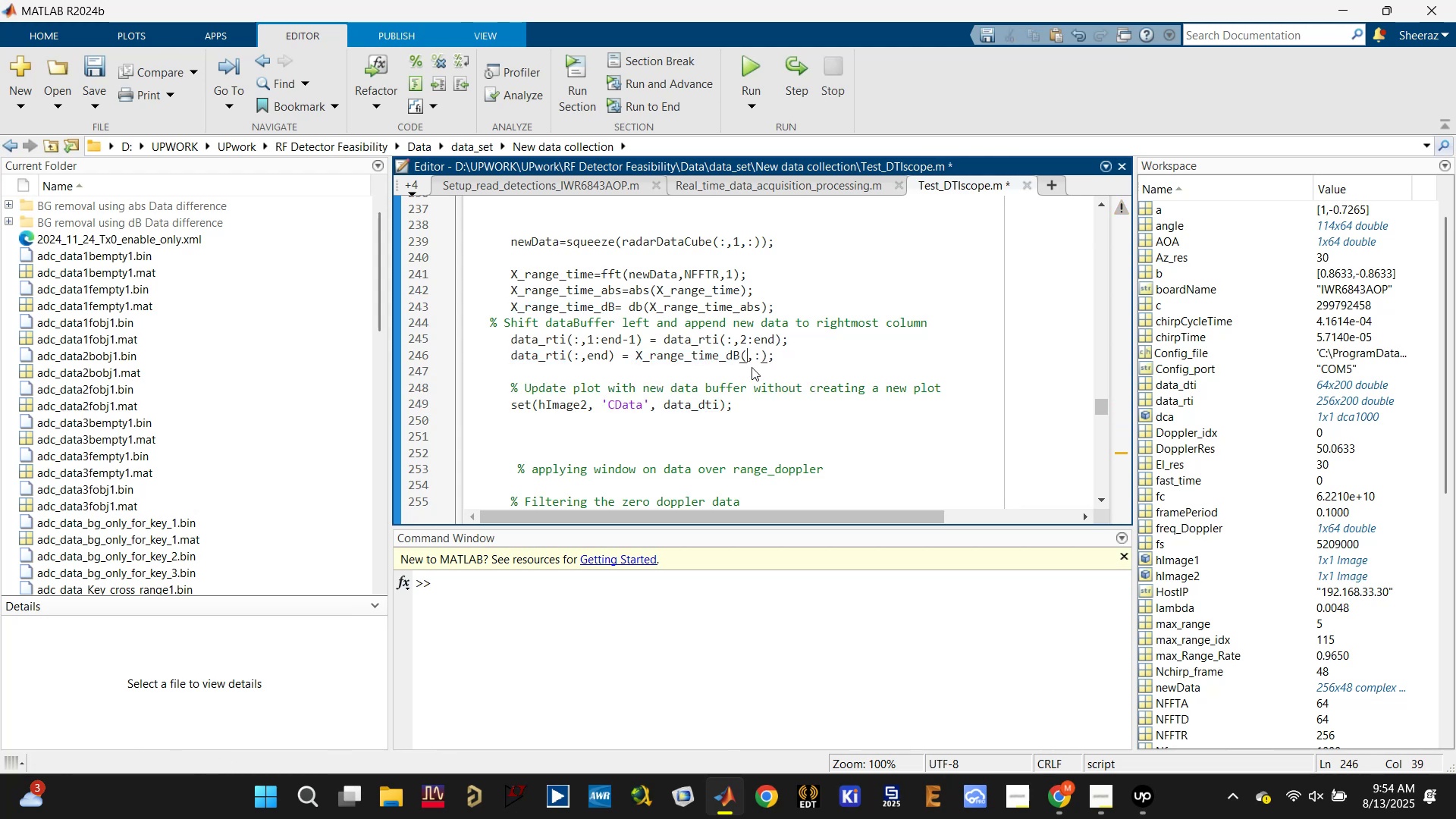 
hold_key(key=ShiftLeft, duration=0.8)
 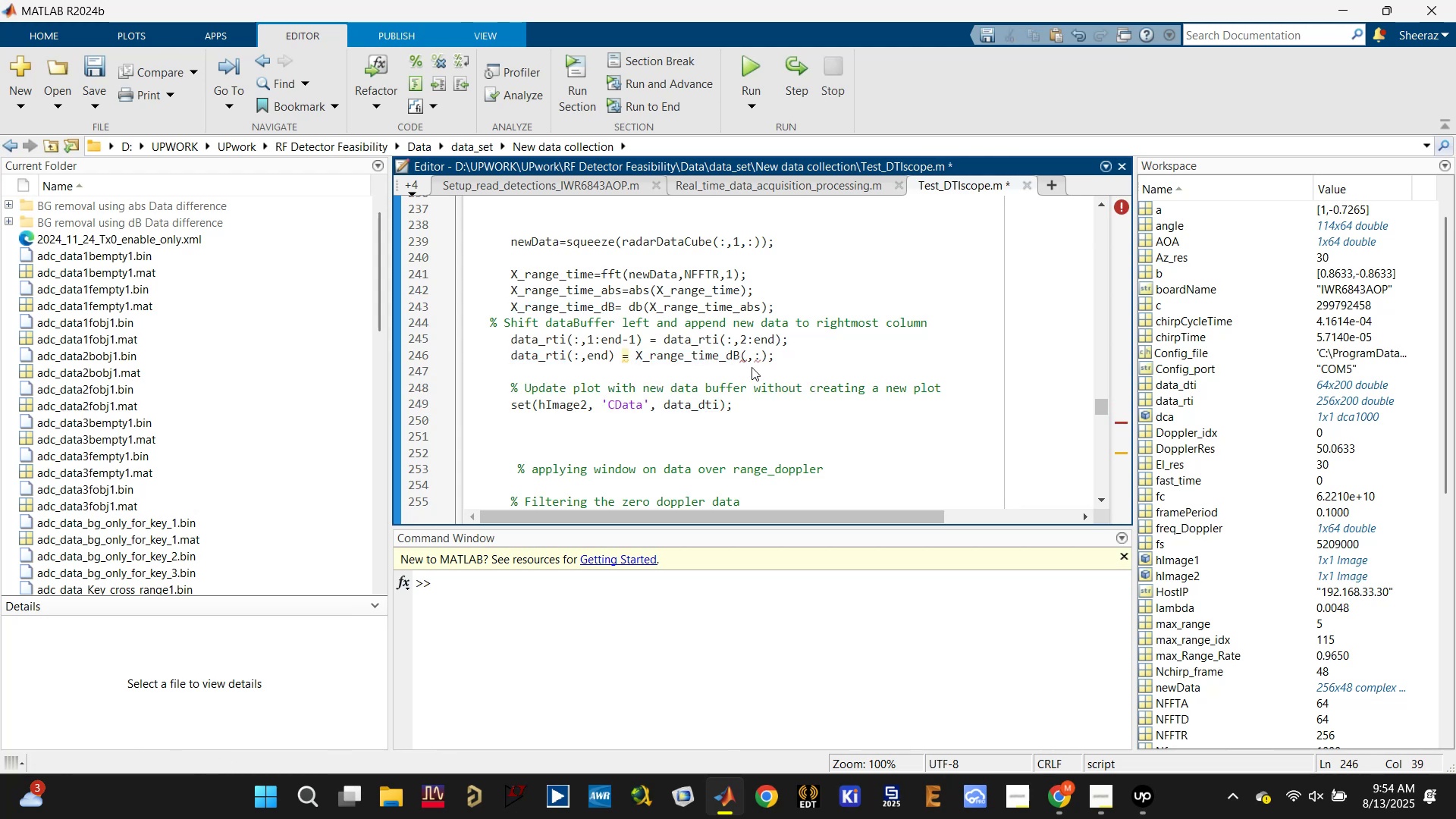 
key(Shift+ShiftLeft)
 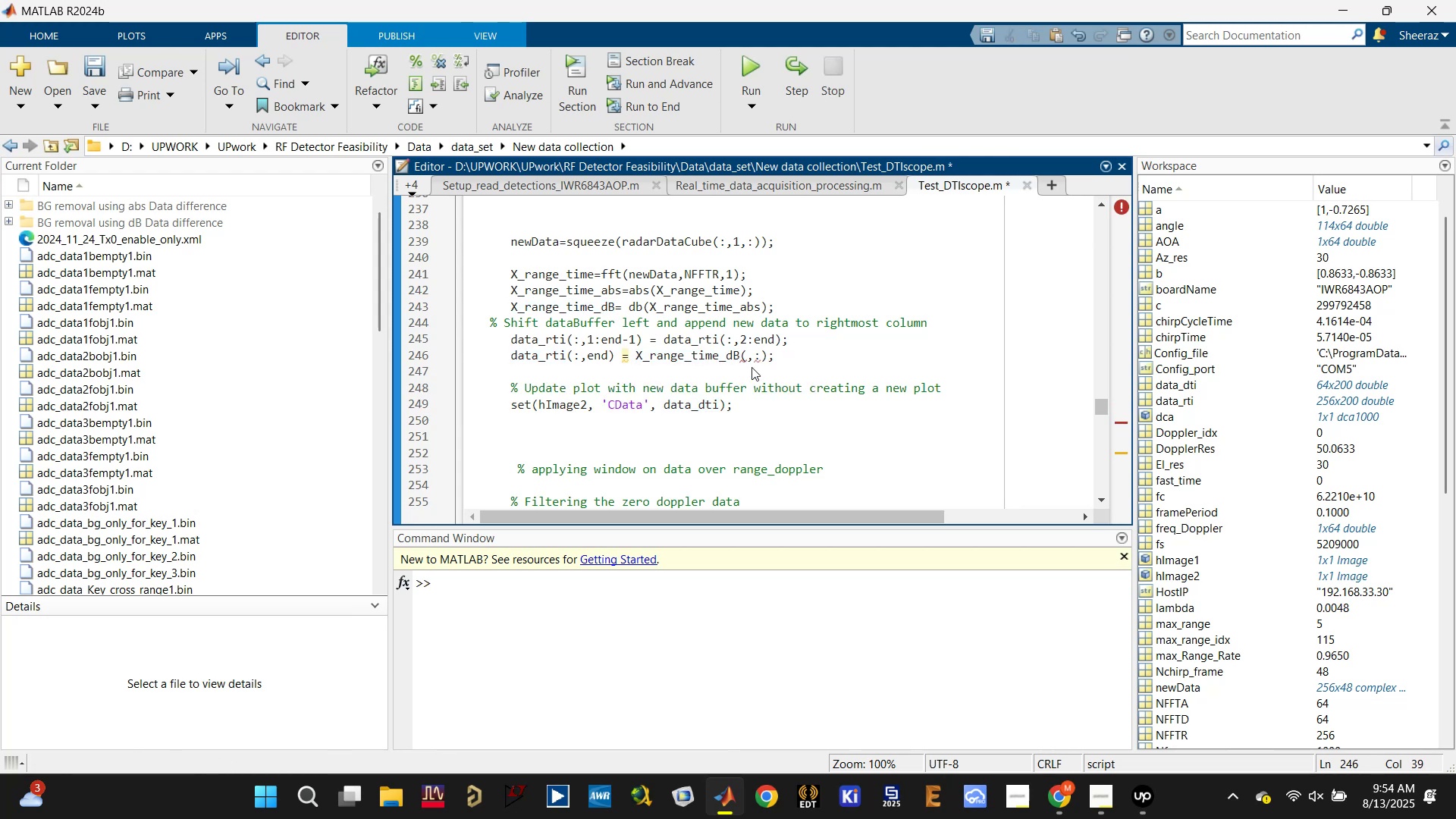 
key(Shift+Semicolon)
 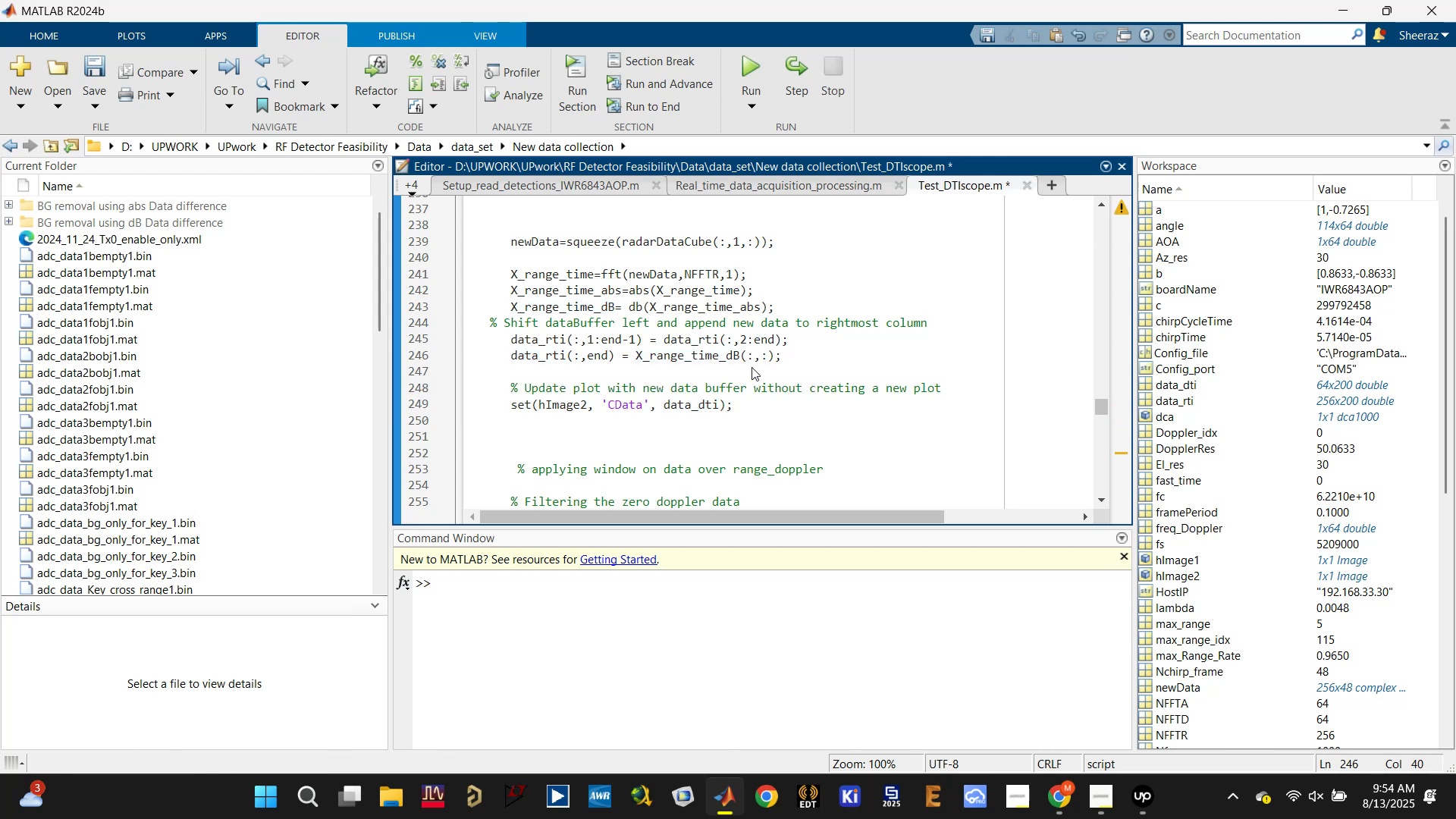 
key(ArrowRight)
 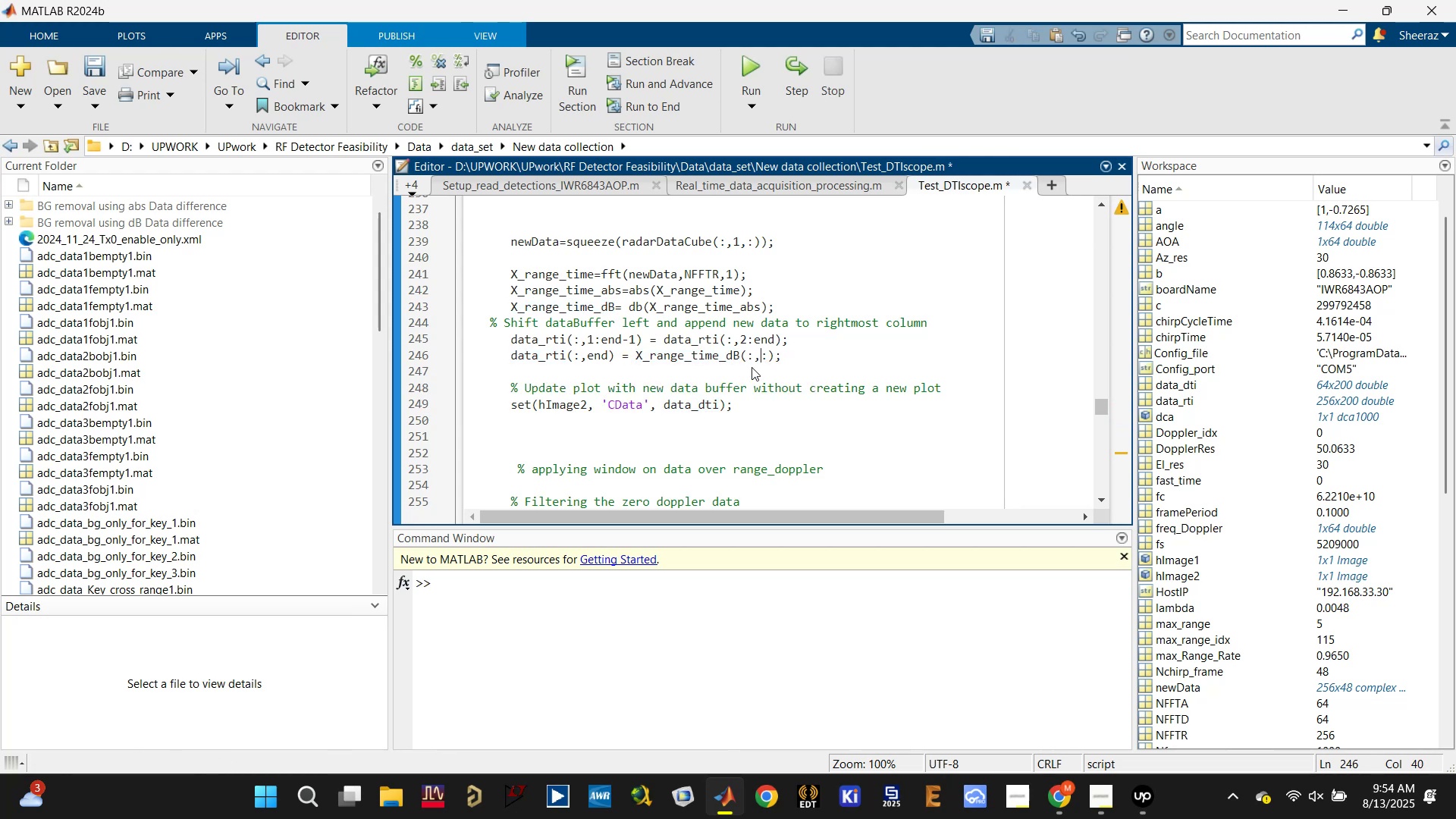 
key(ArrowRight)
 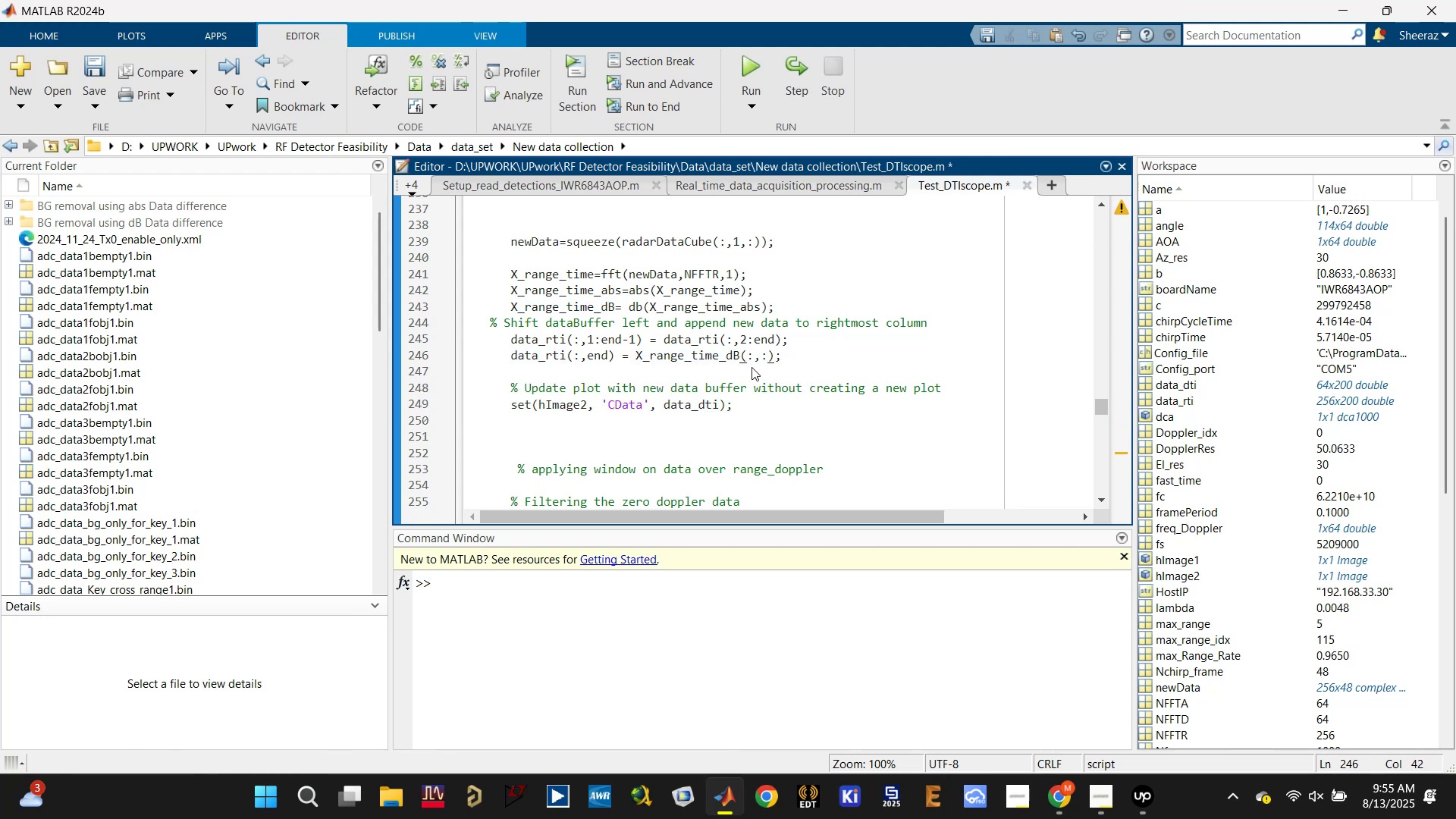 
key(Backspace)
 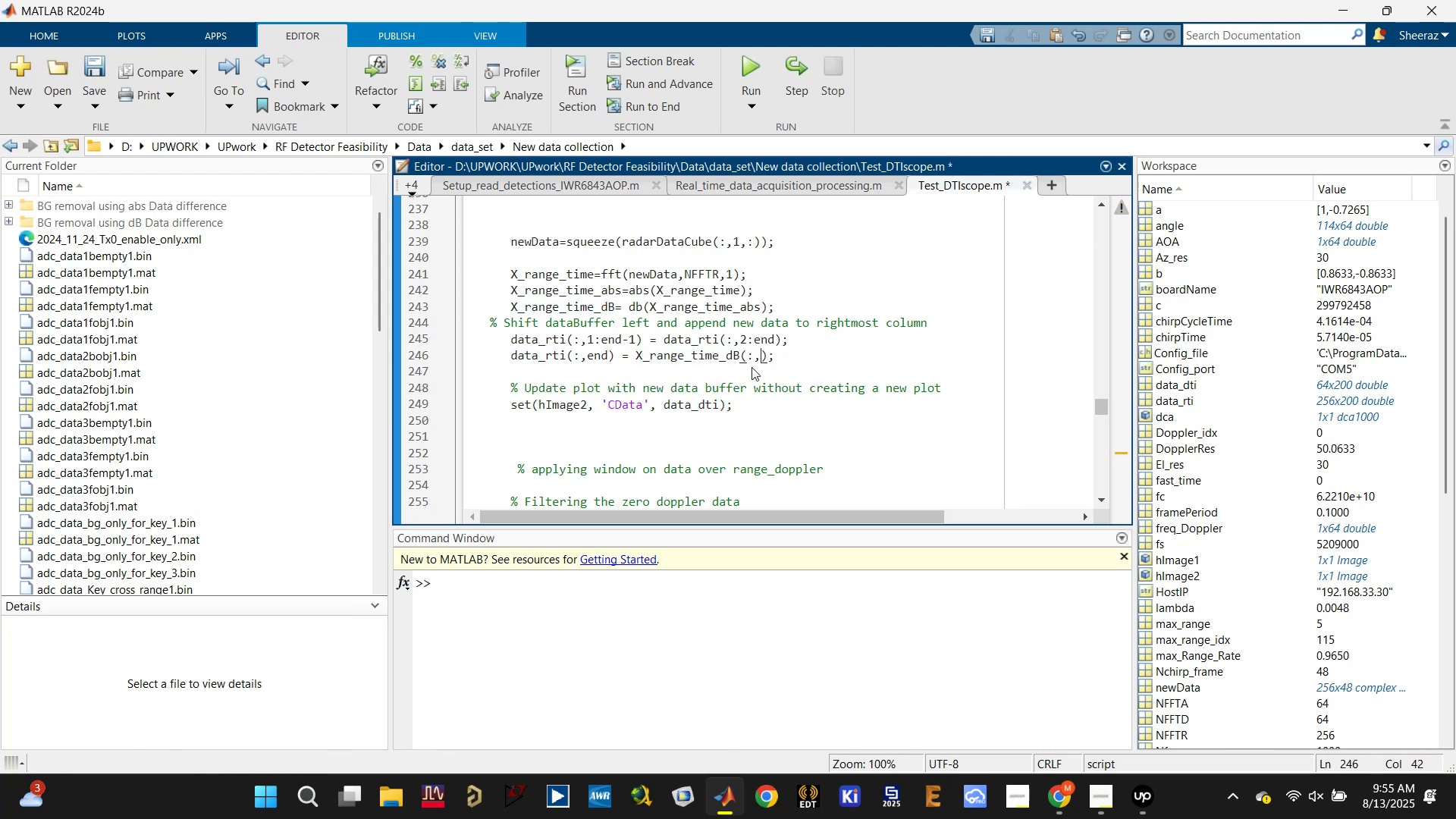 
key(1)
 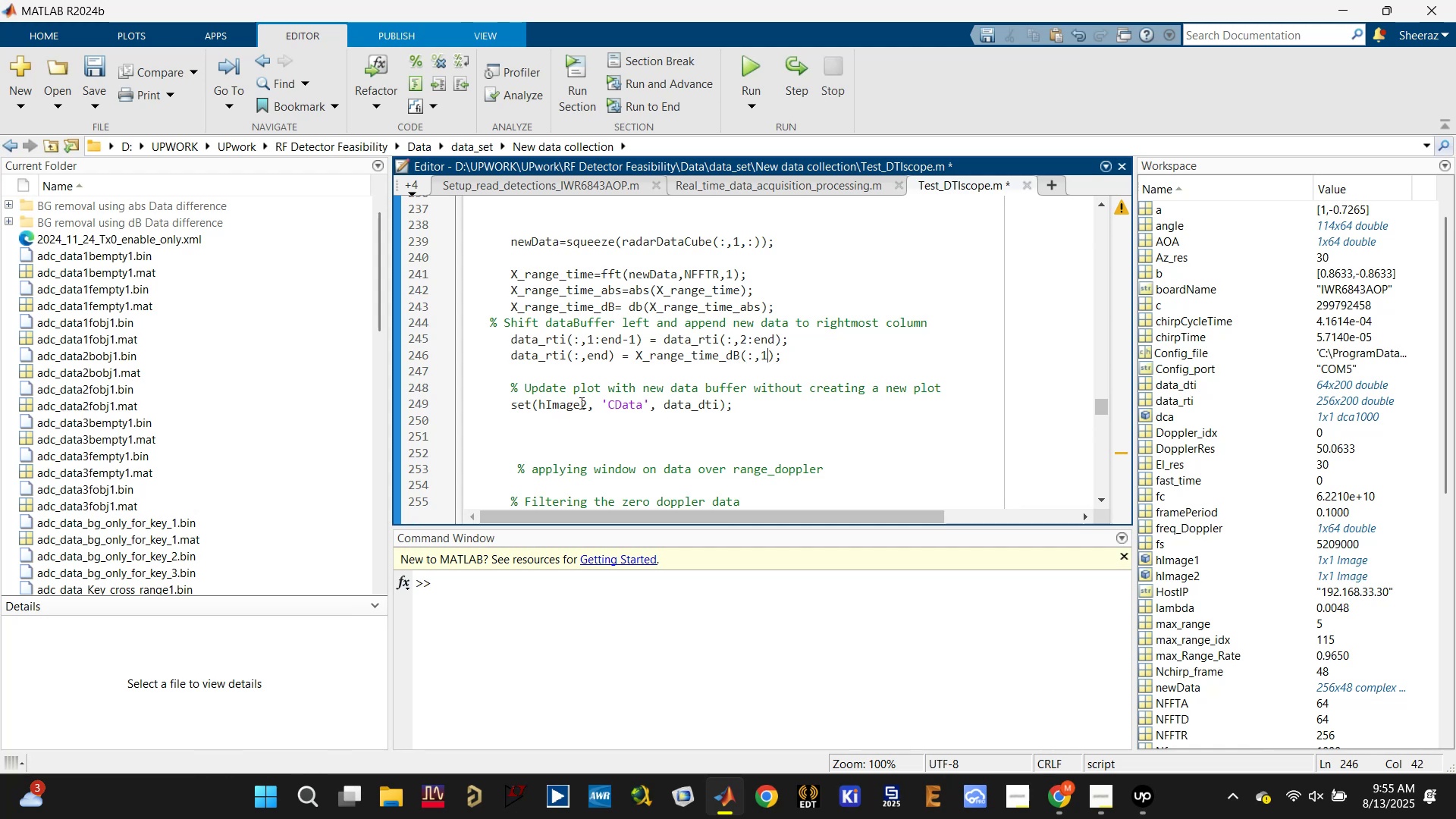 
key(Backspace)
 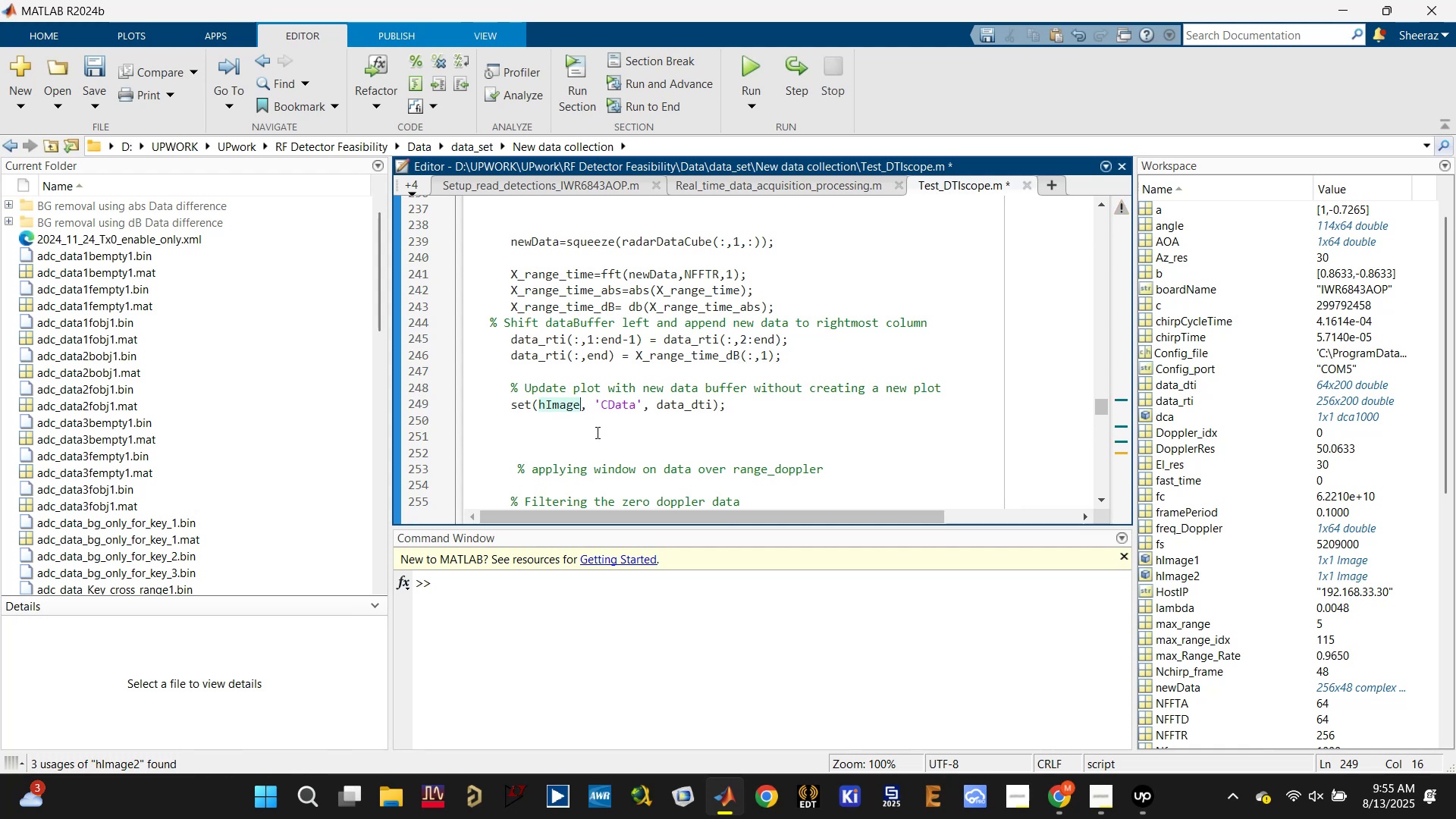 
key(1)
 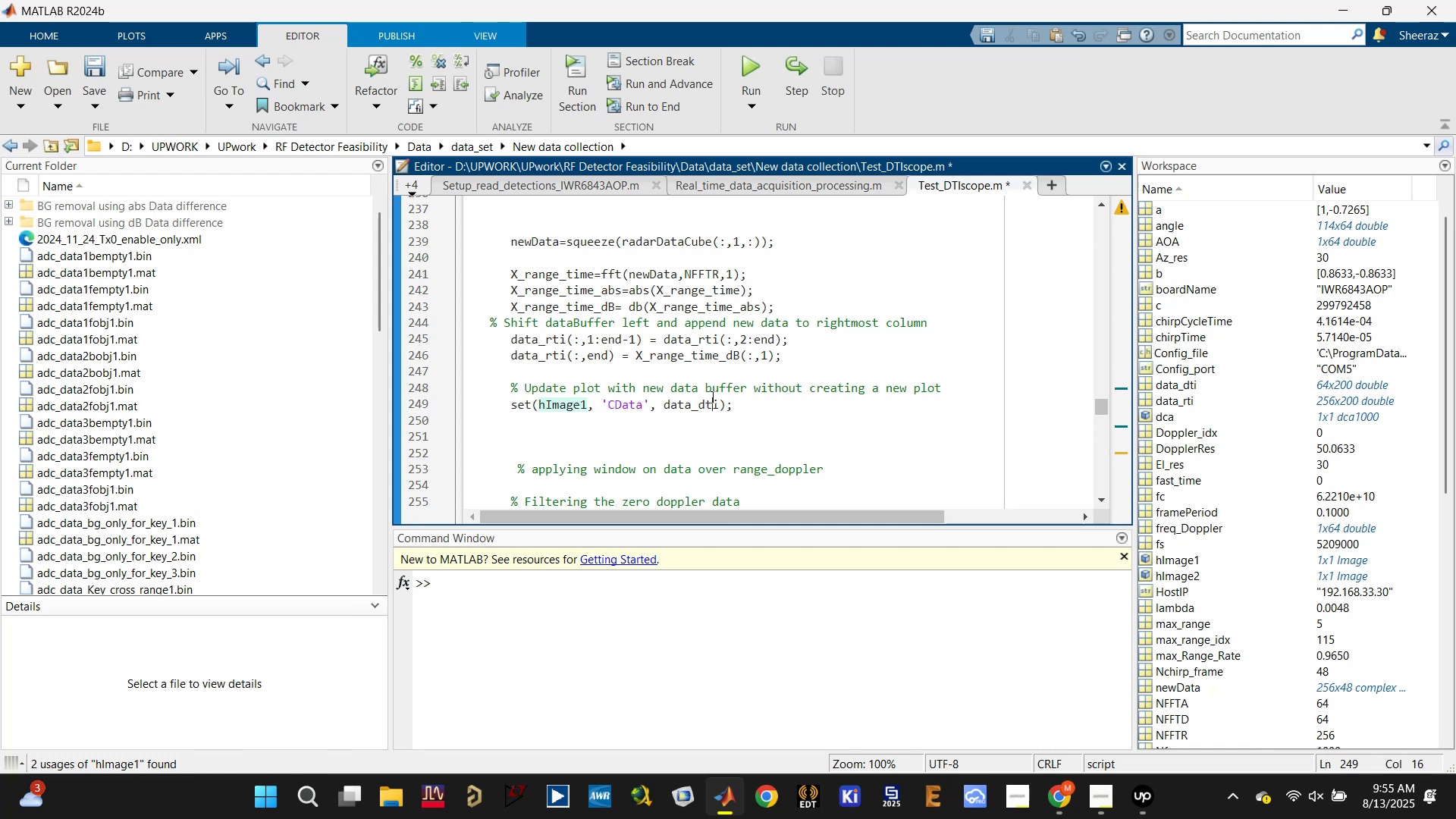 
left_click([708, 403])
 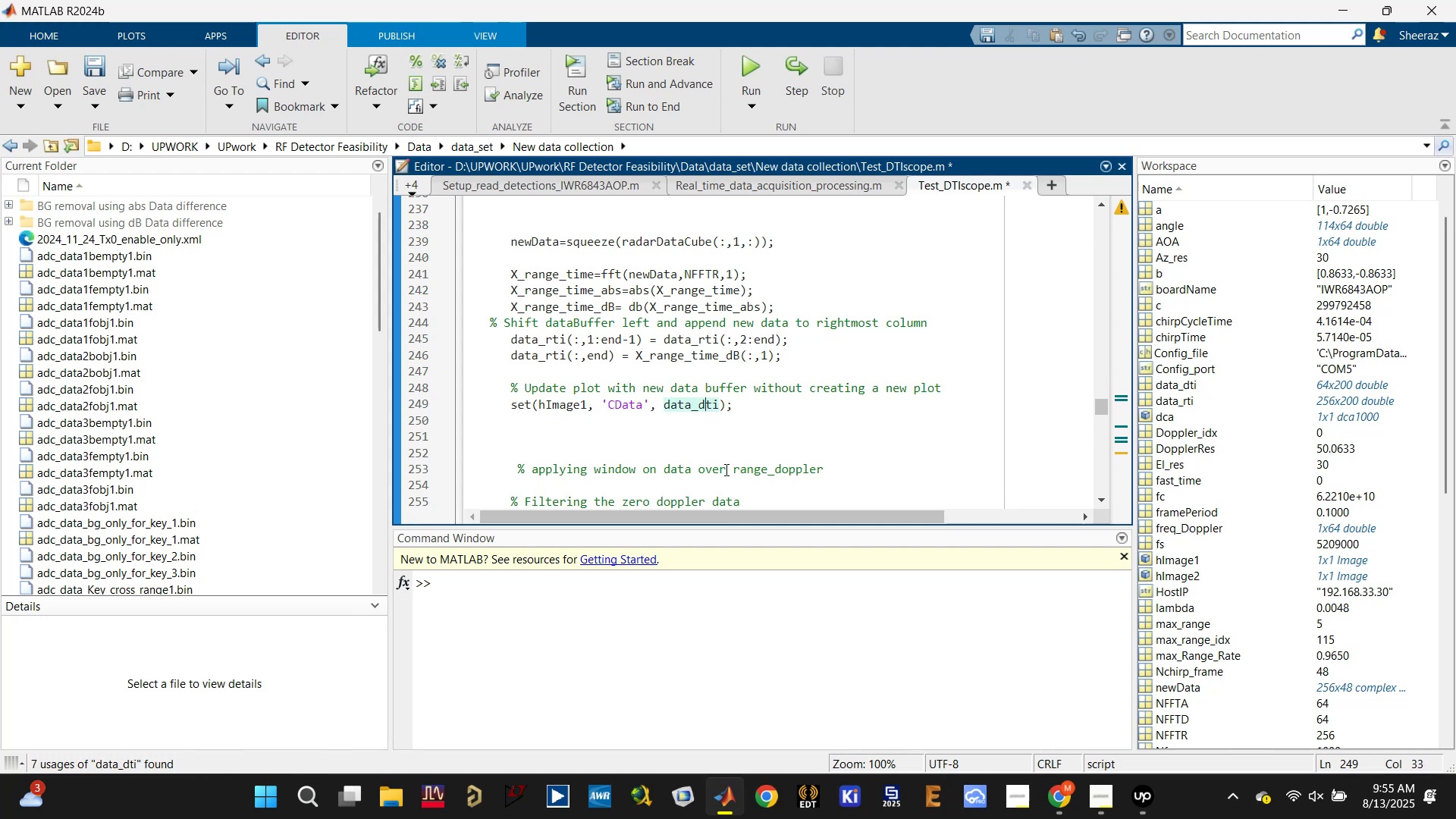 
key(Backspace)
 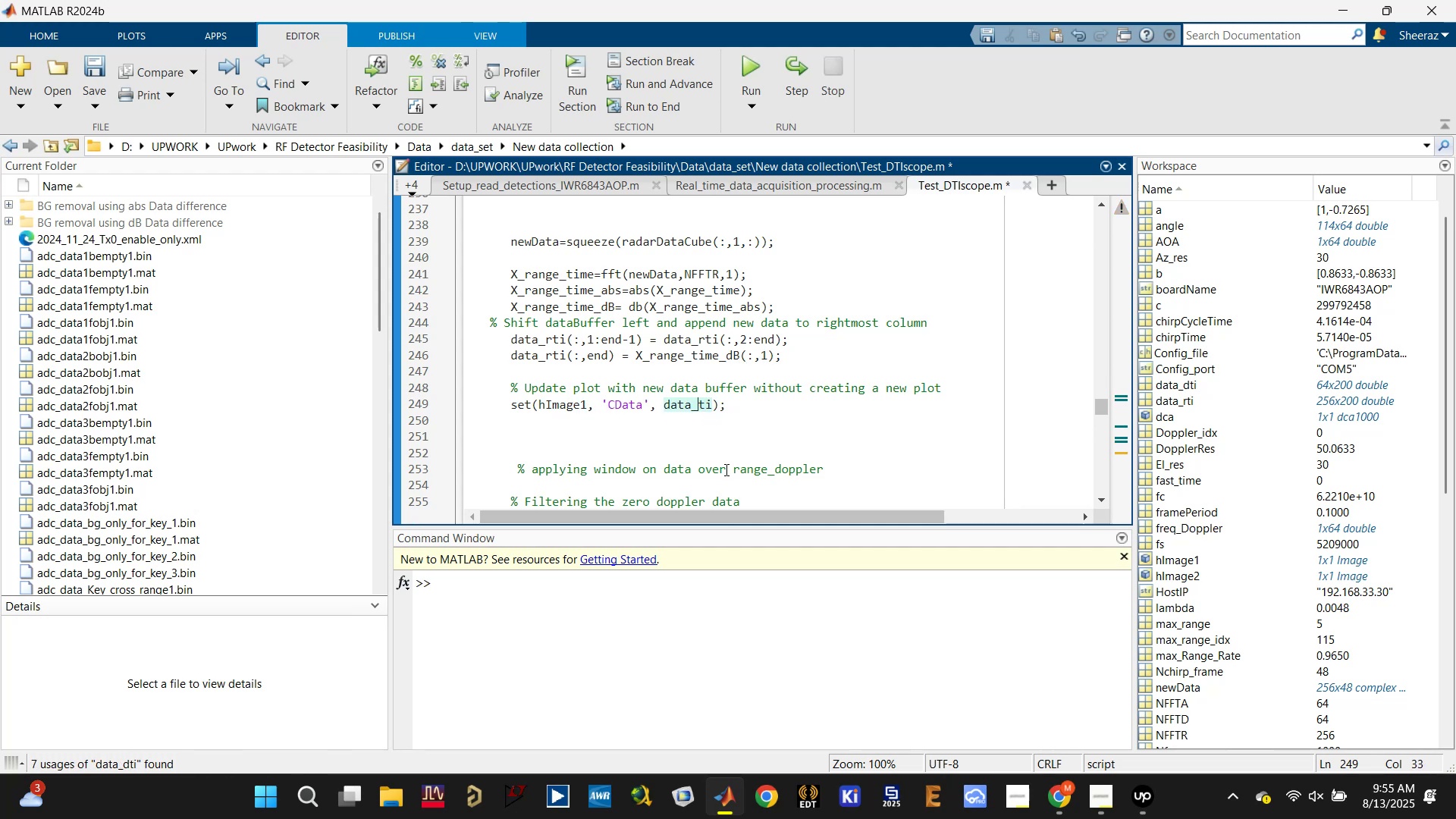 
key(R)
 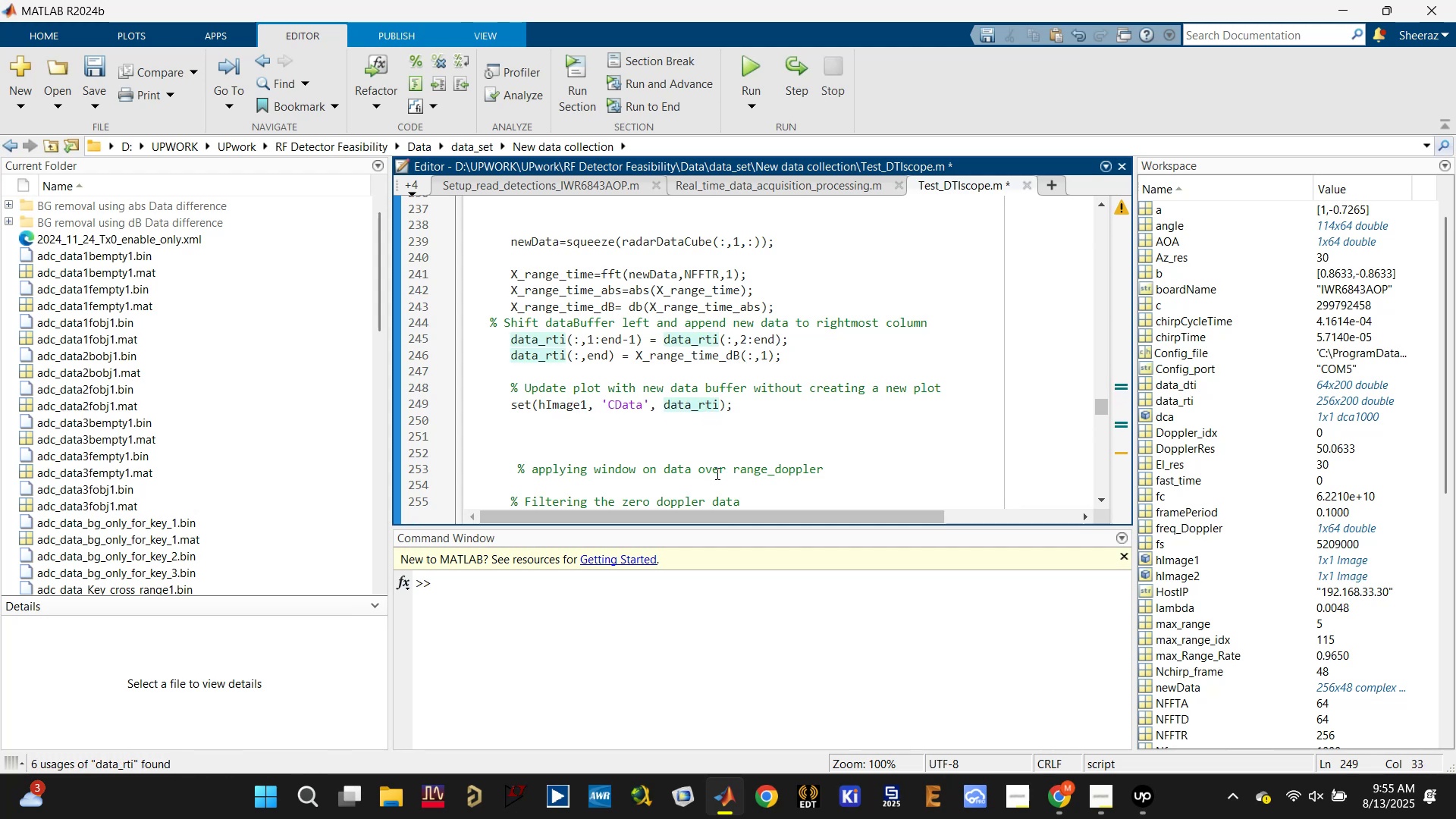 
left_click([709, 447])
 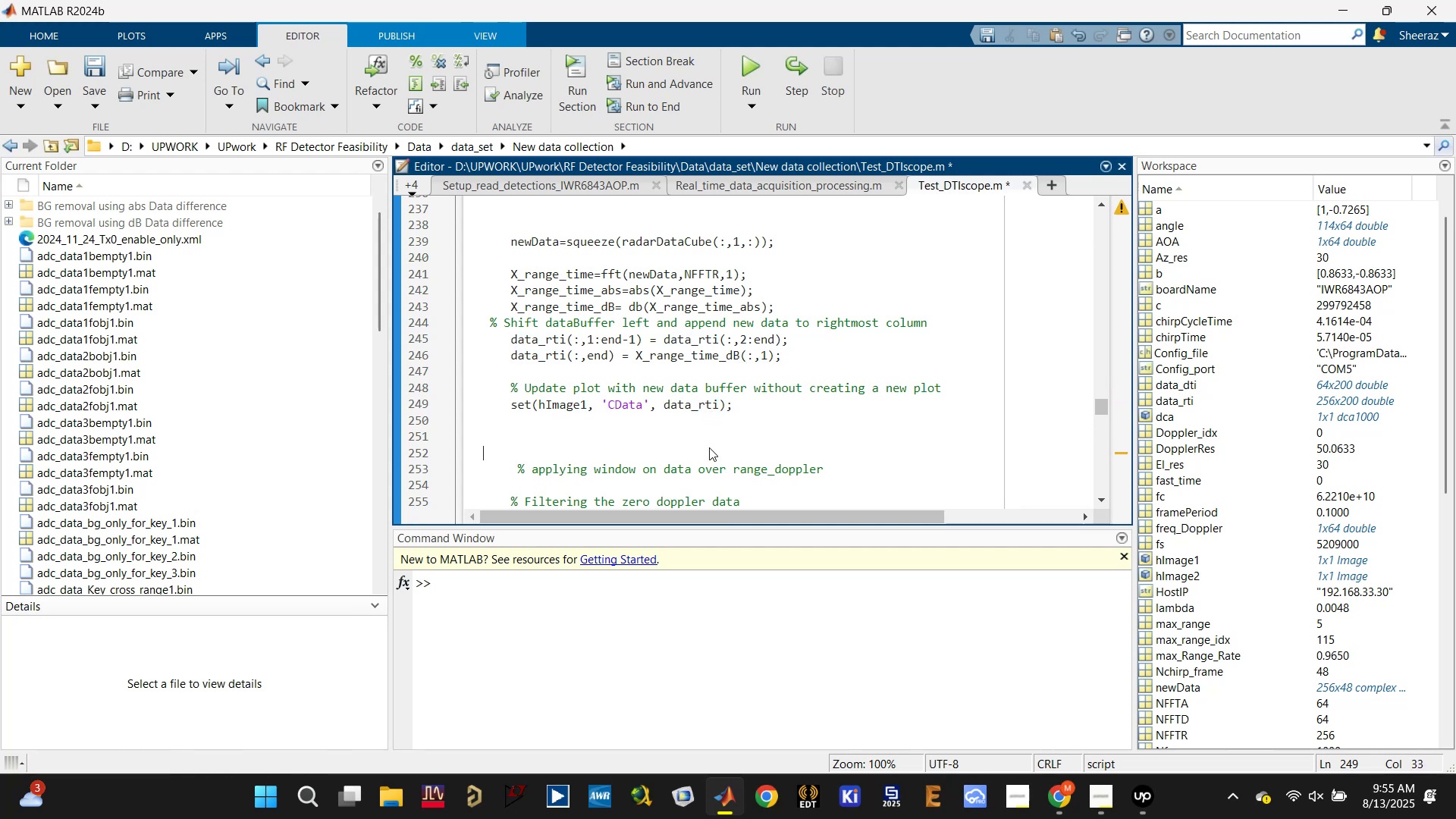 
key(Control+S)
 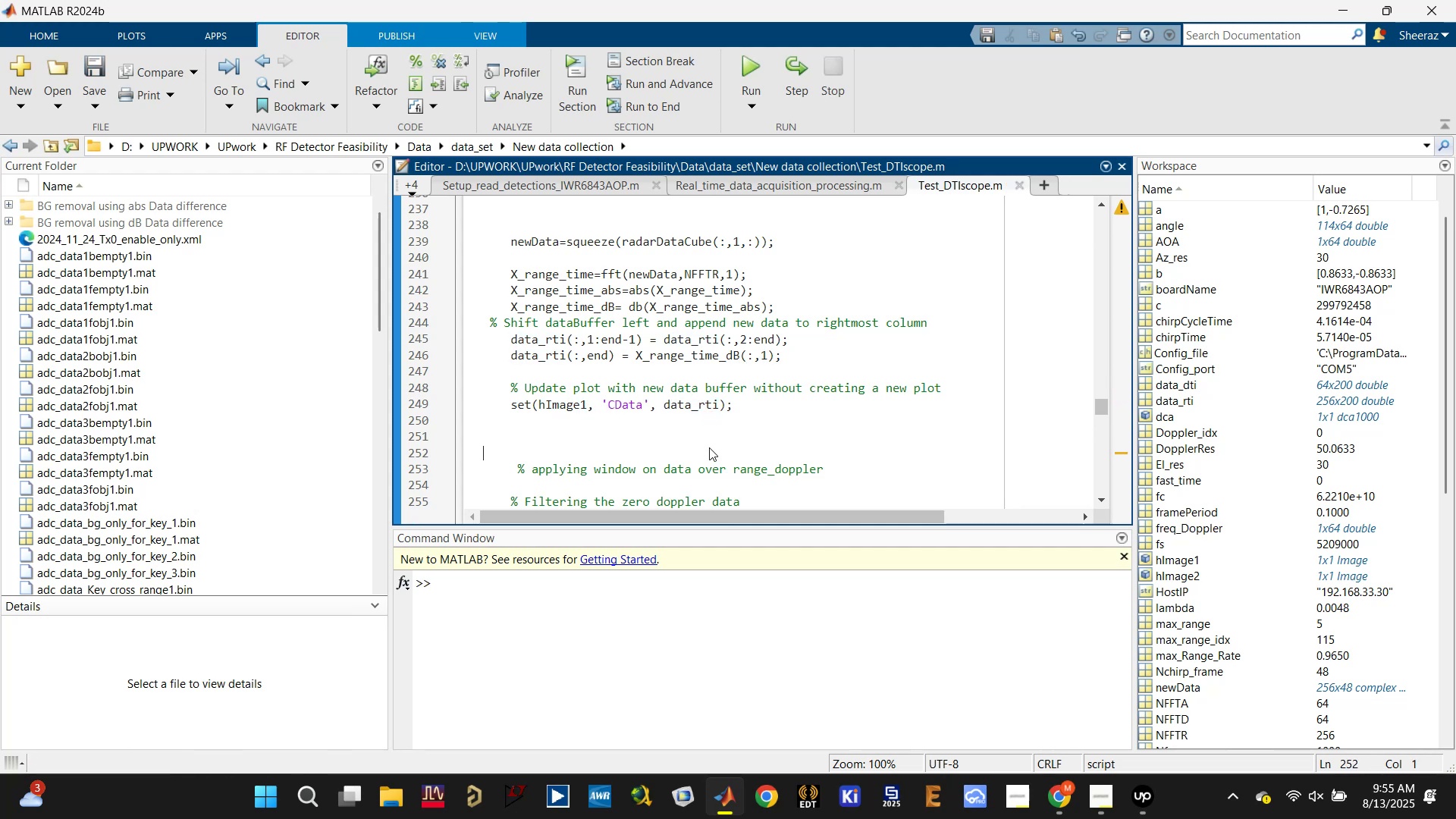 
scroll: coordinate [709, 447], scroll_direction: down, amount: 2.0
 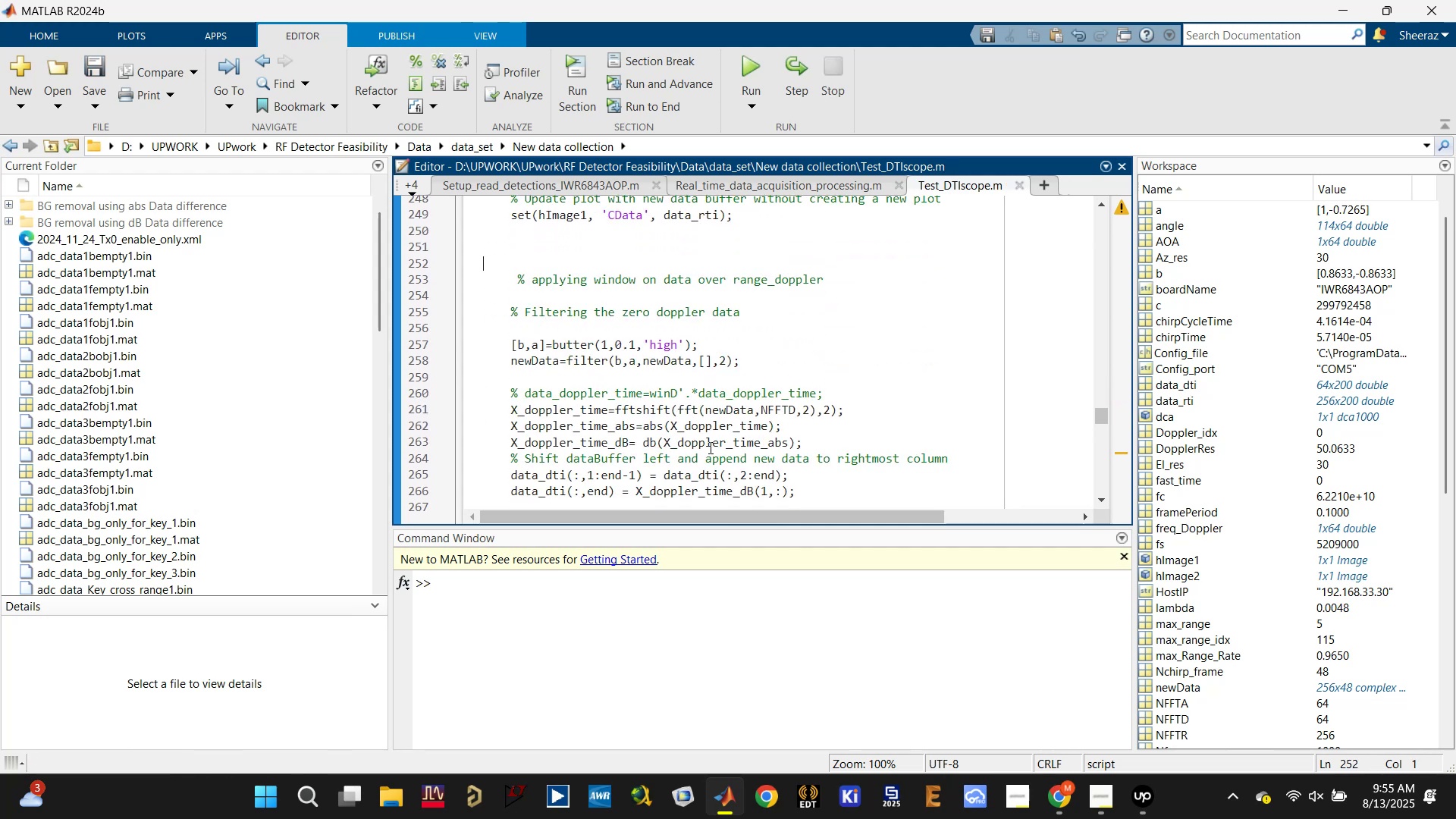 
scroll: coordinate [709, 447], scroll_direction: up, amount: 1.0
 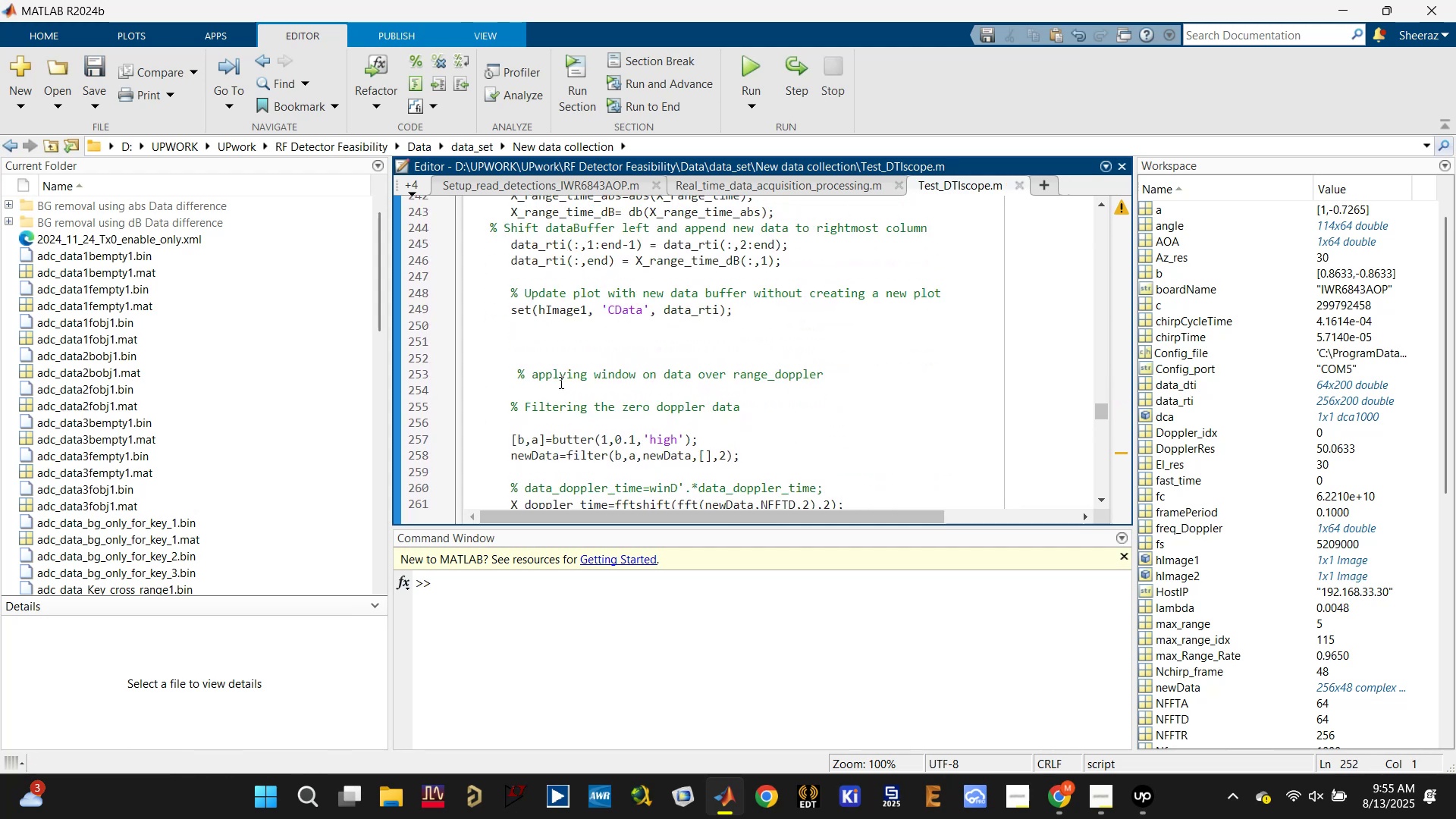 
scroll: coordinate [554, 415], scroll_direction: down, amount: 3.0
 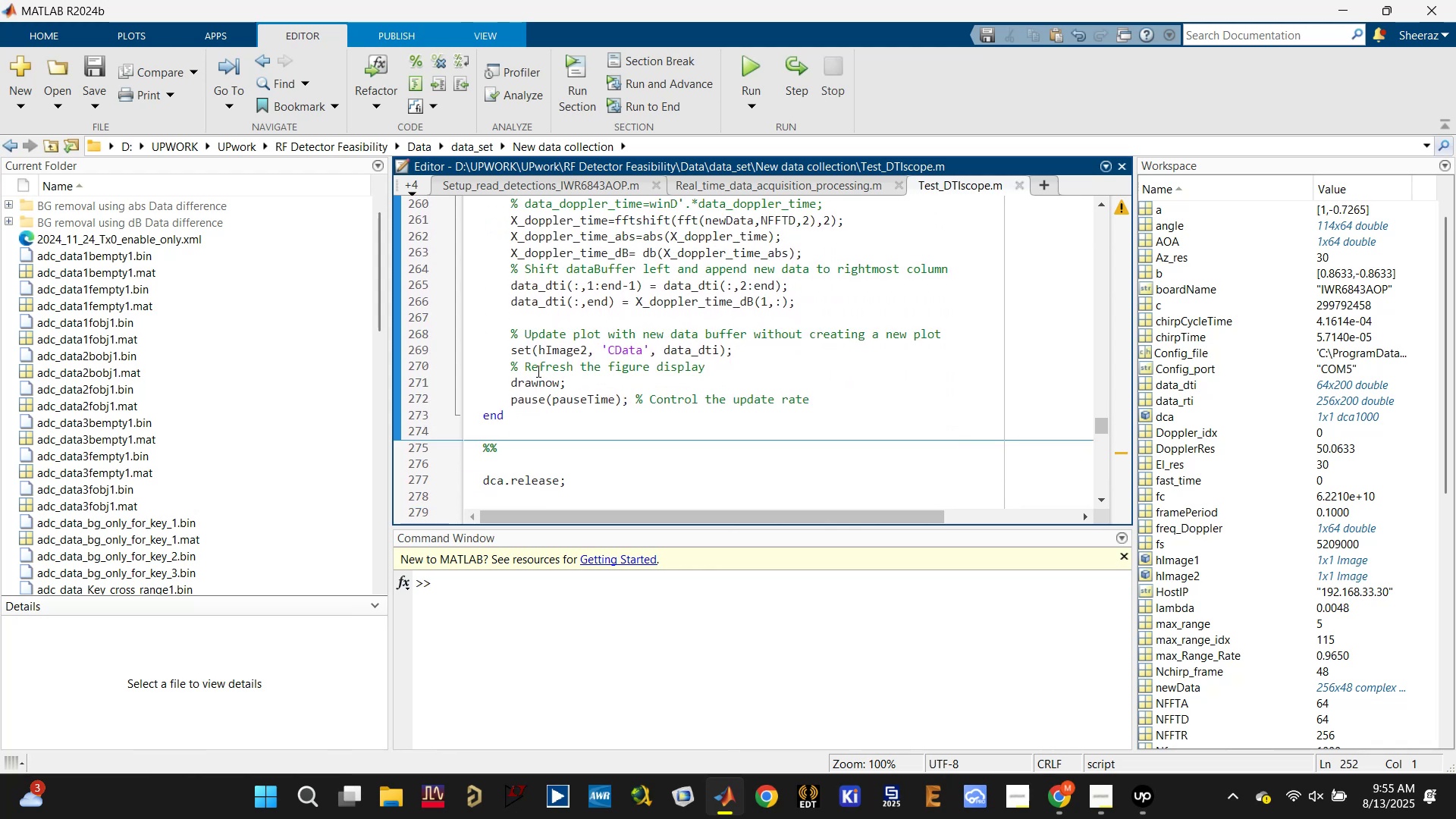 
left_click([535, 379])
 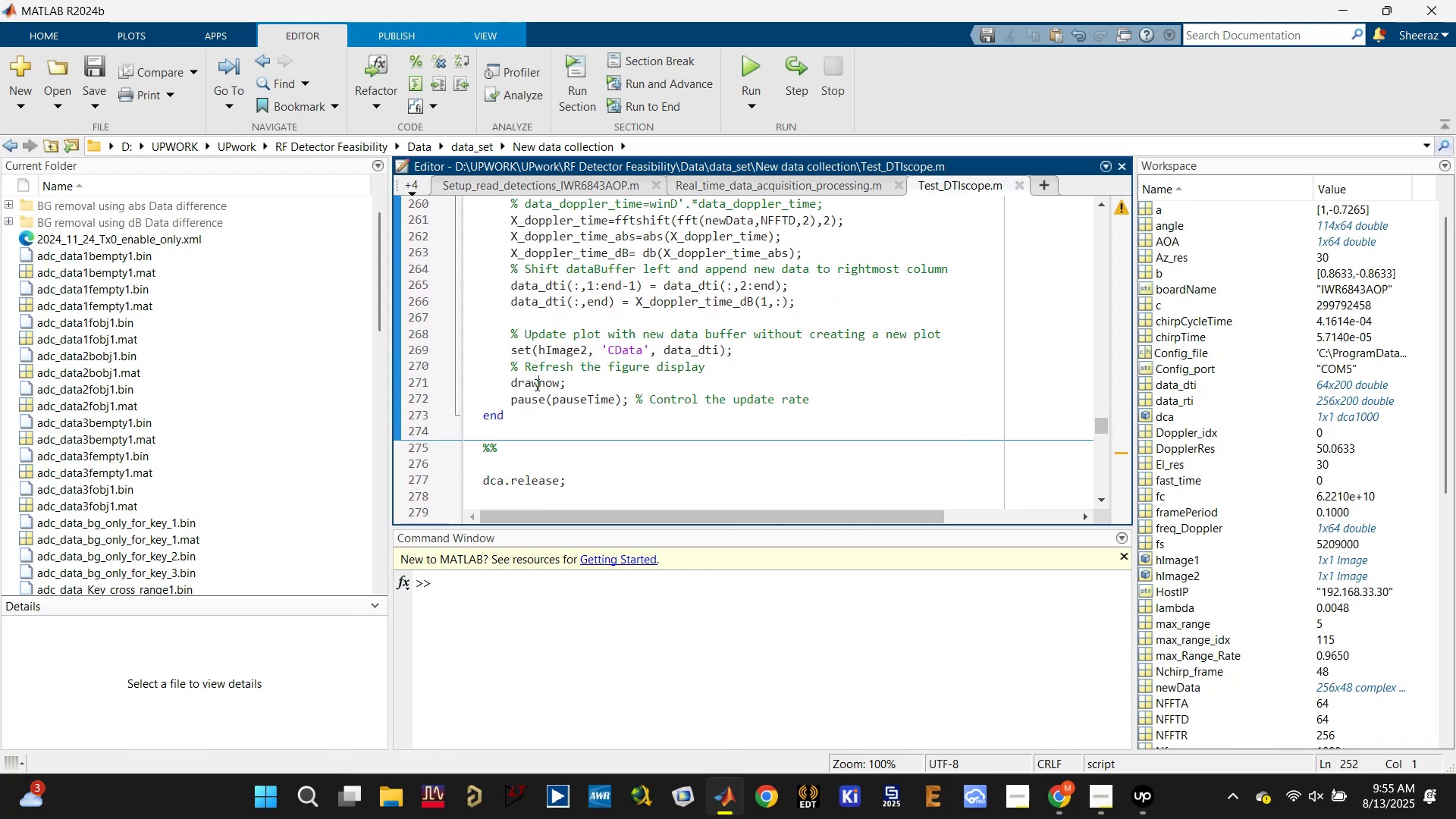 
scroll: coordinate [558, 403], scroll_direction: up, amount: 3.0
 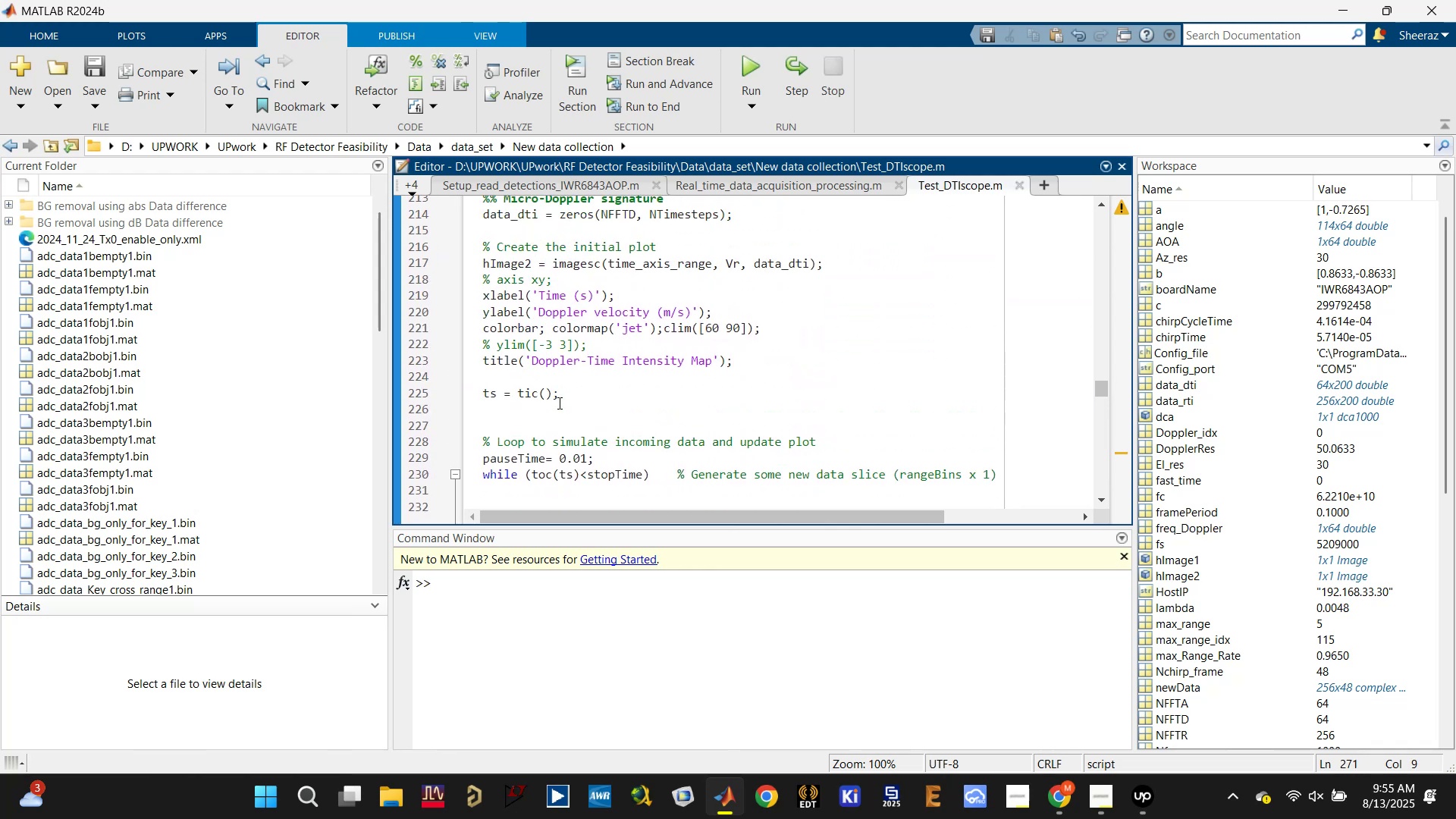 
key(Control+ControlLeft)
 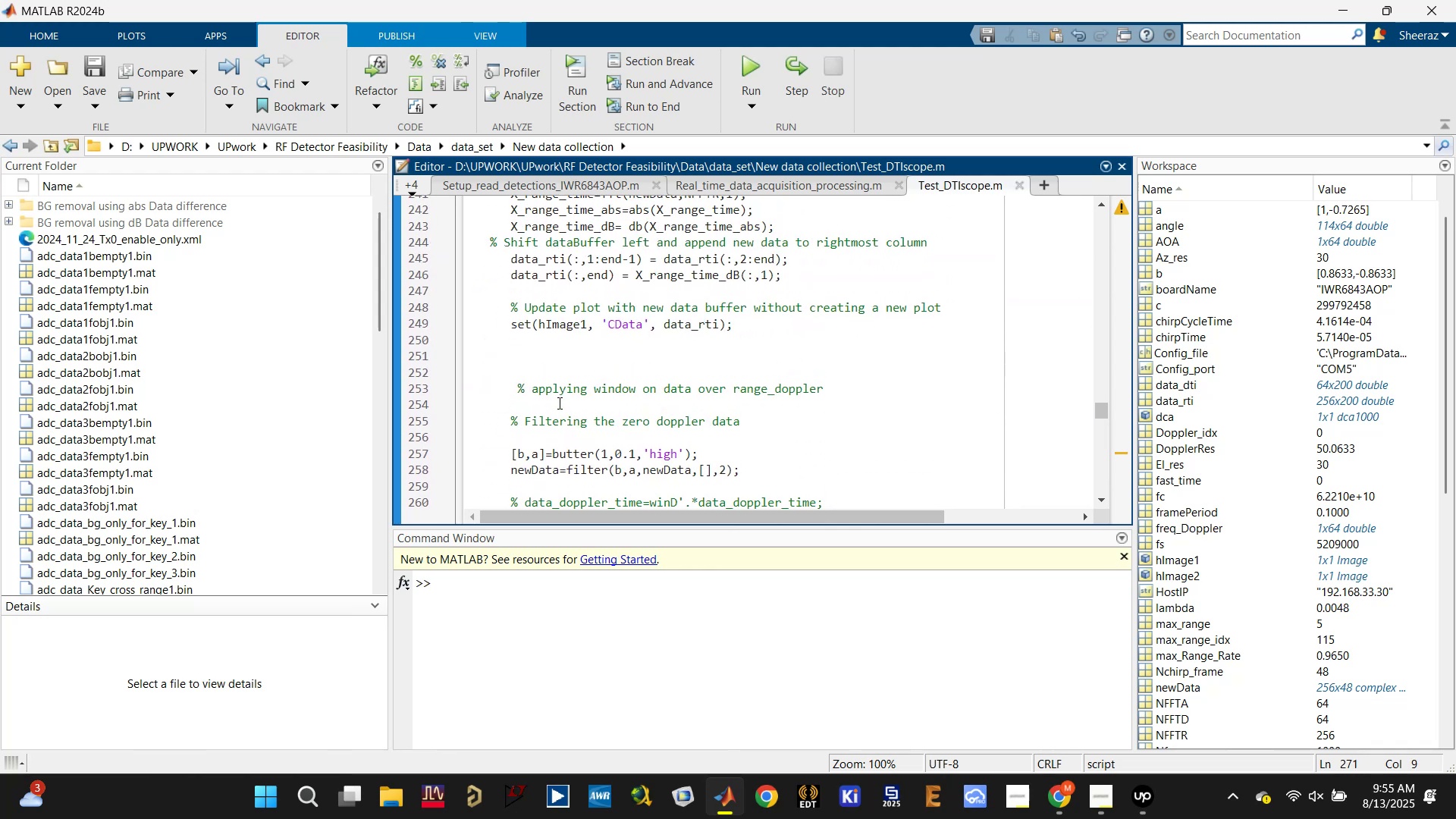 
key(Control+S)
 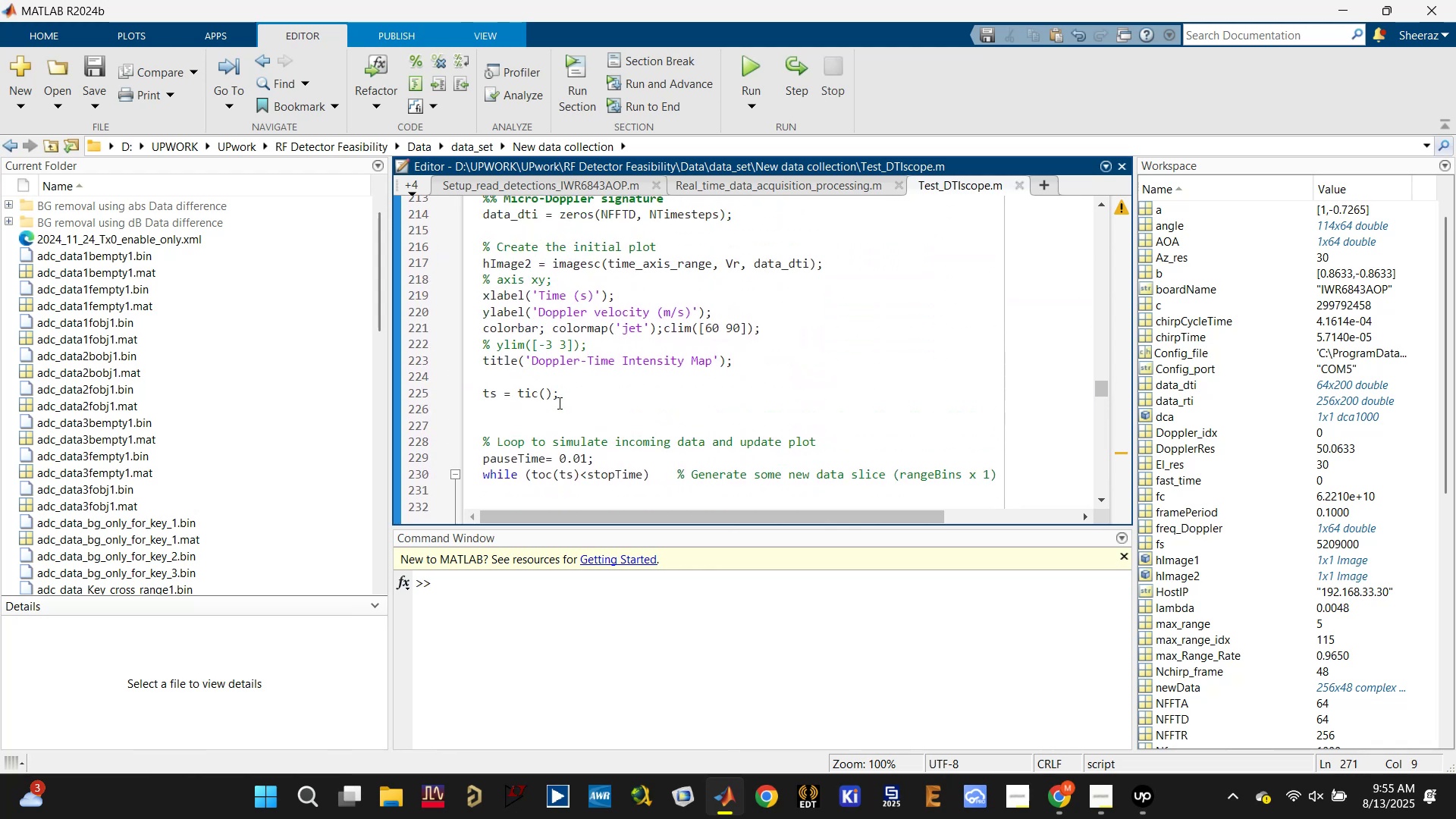 
scroll: coordinate [571, 389], scroll_direction: up, amount: 1.0
 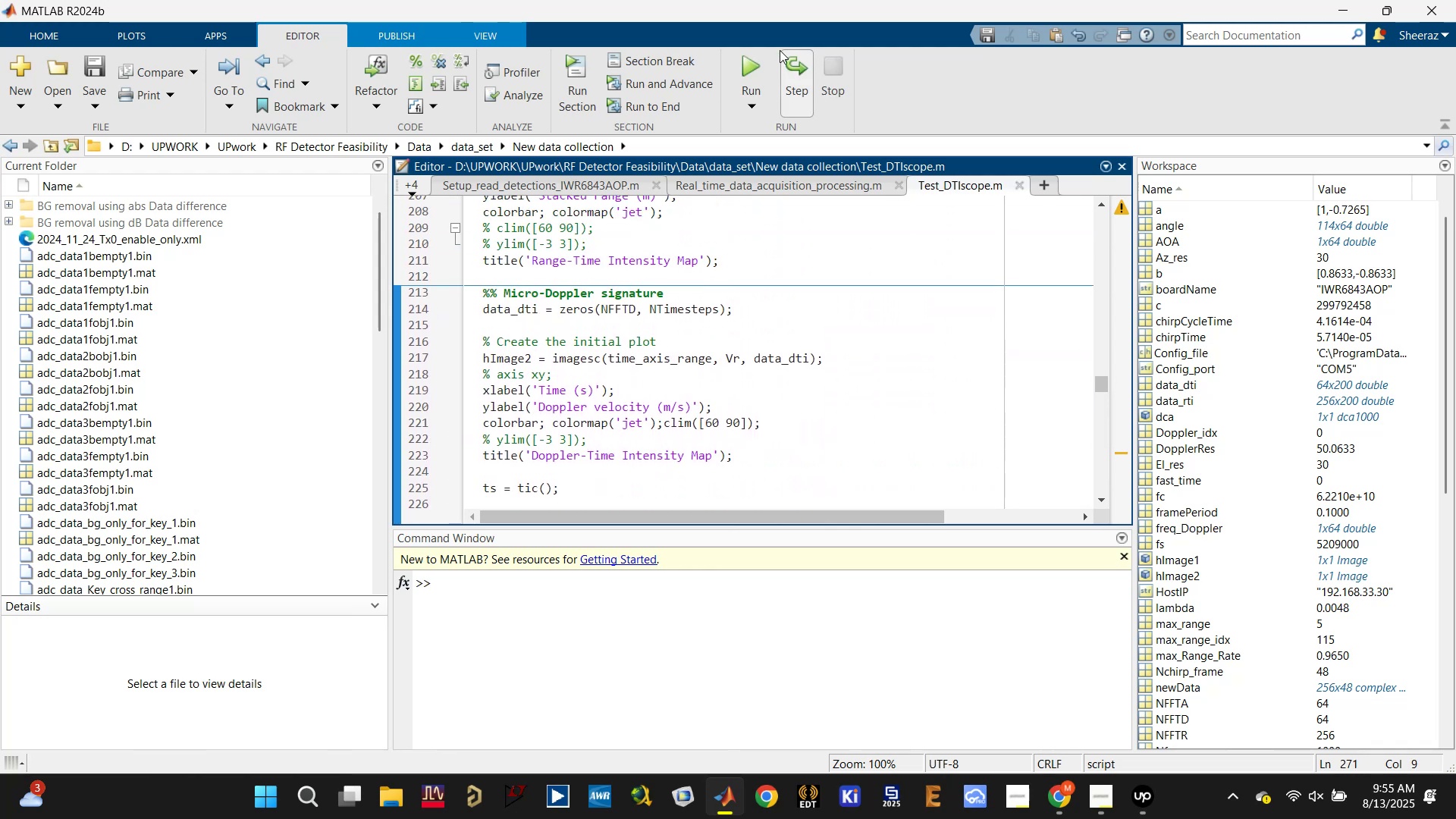 
left_click([747, 67])
 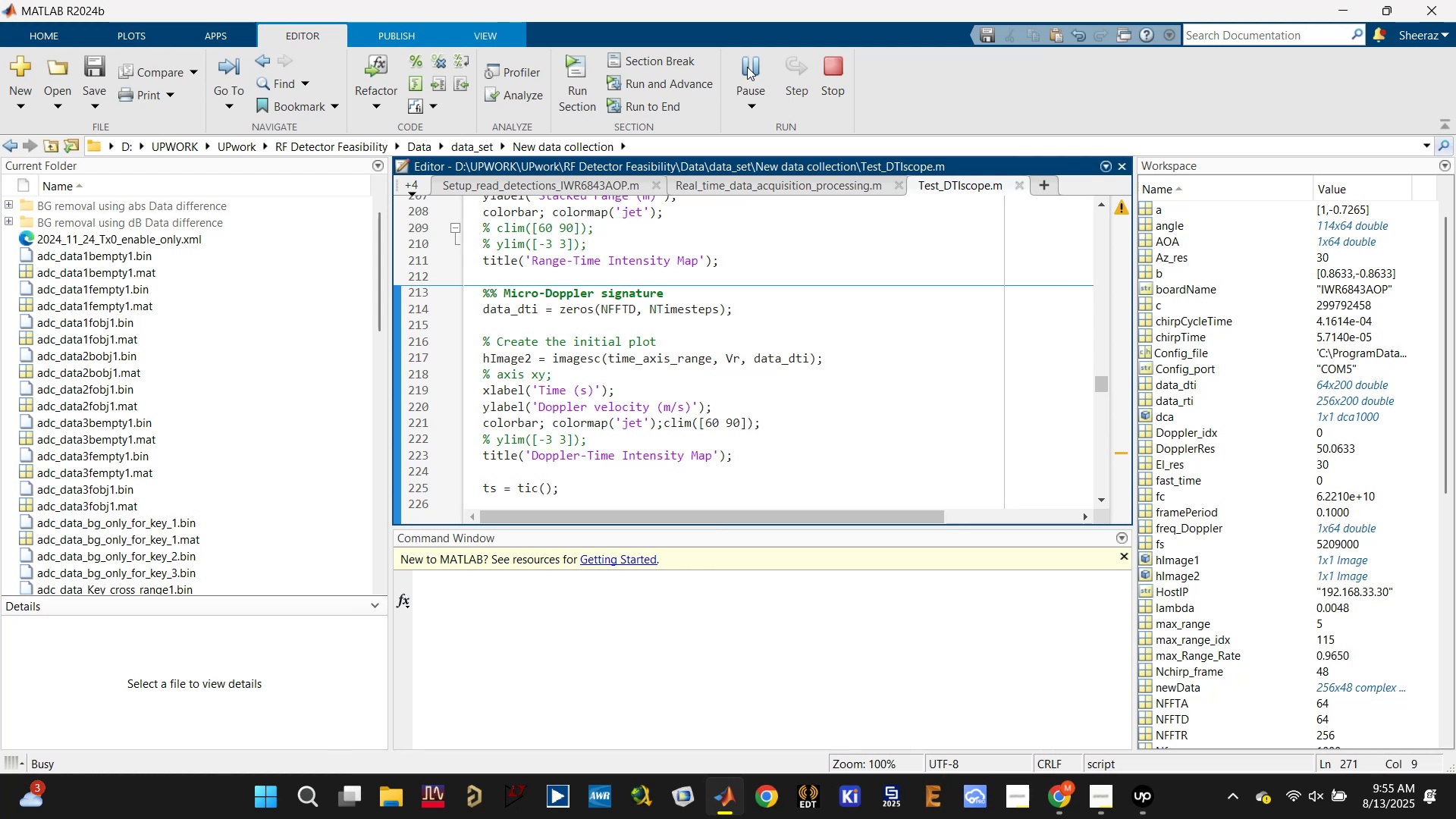 
left_click([674, 286])
 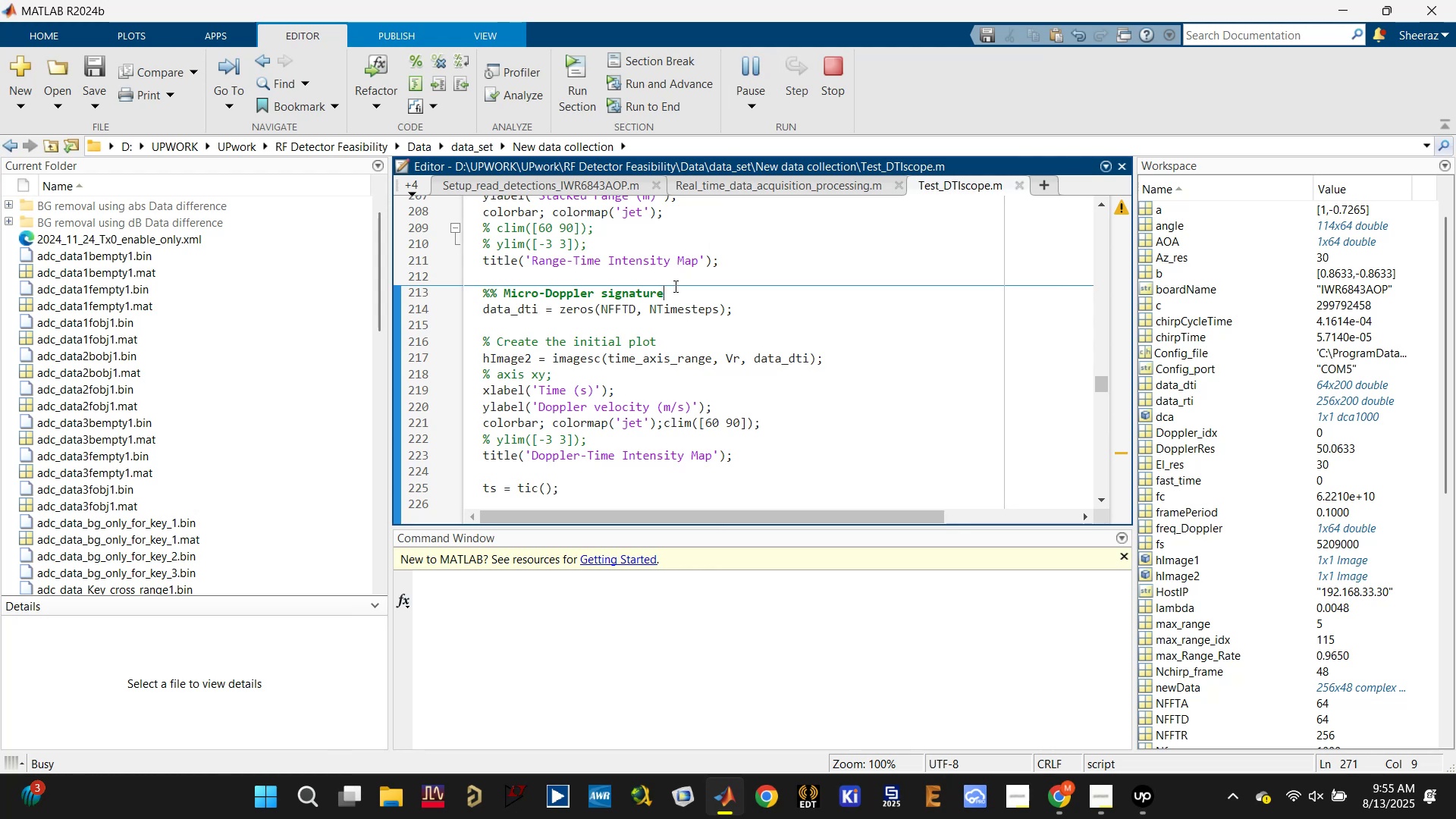 
scroll: coordinate [674, 286], scroll_direction: up, amount: 2.0
 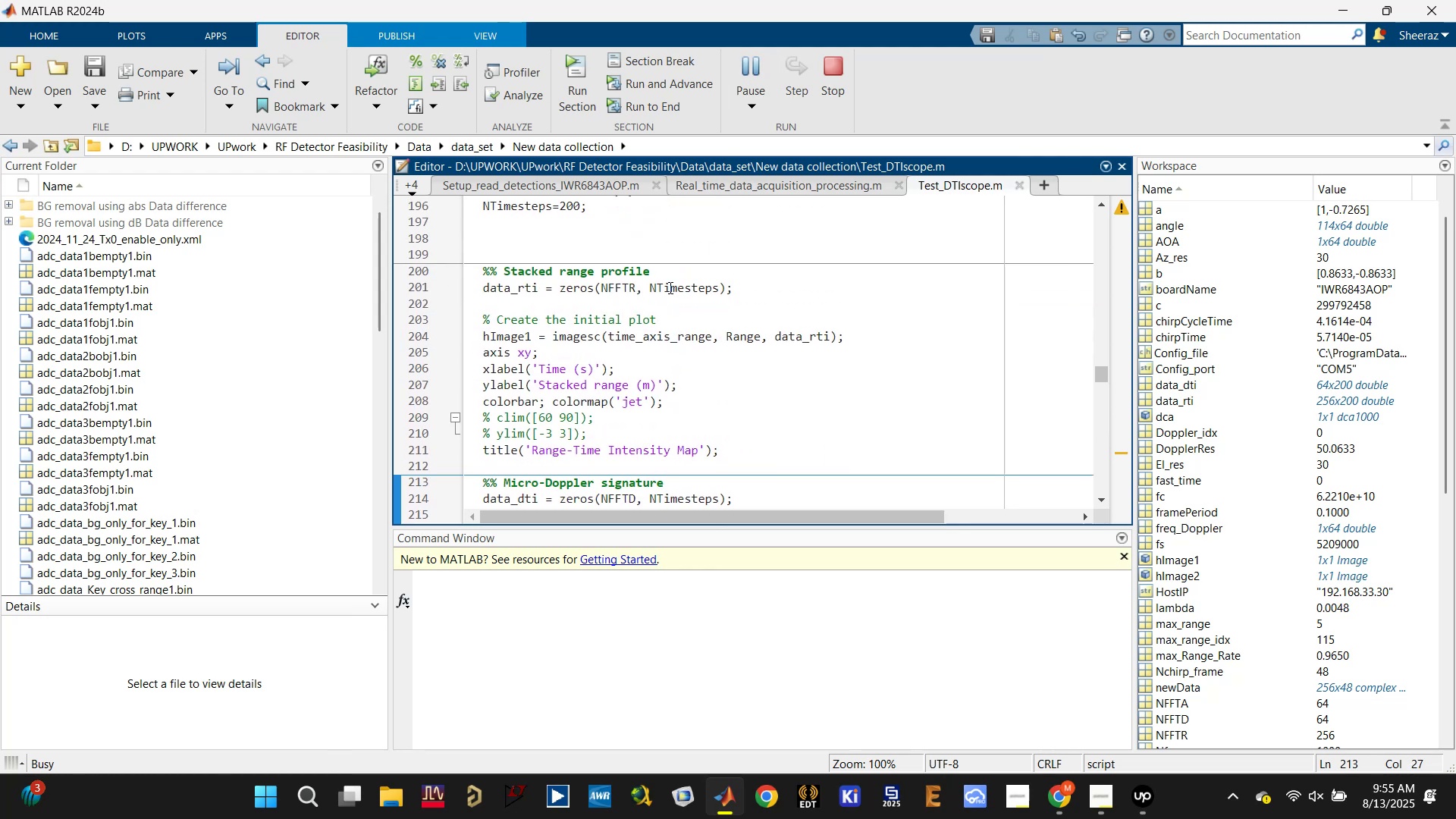 
left_click([678, 270])
 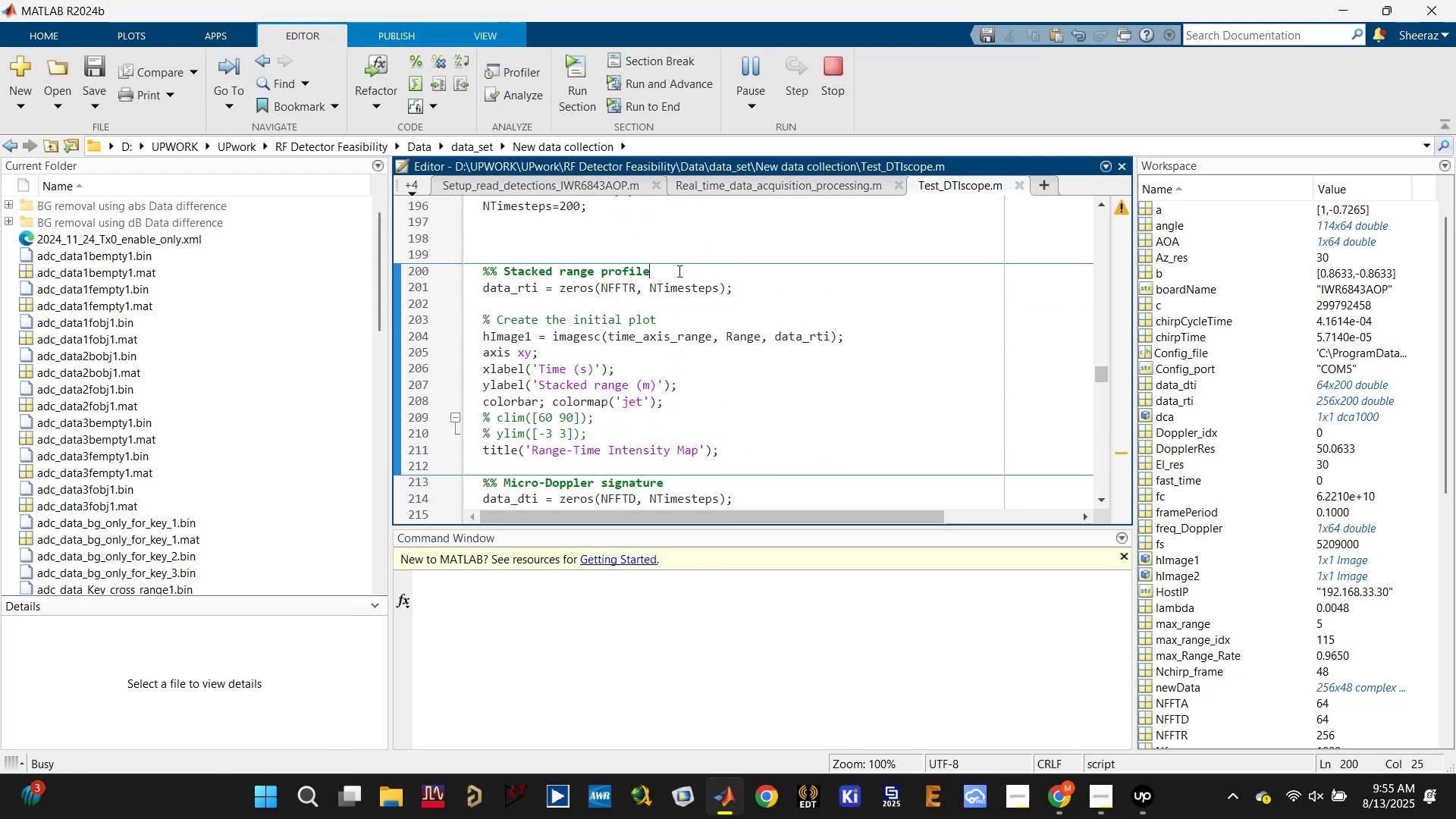 
scroll: coordinate [661, 391], scroll_direction: up, amount: 1.0
 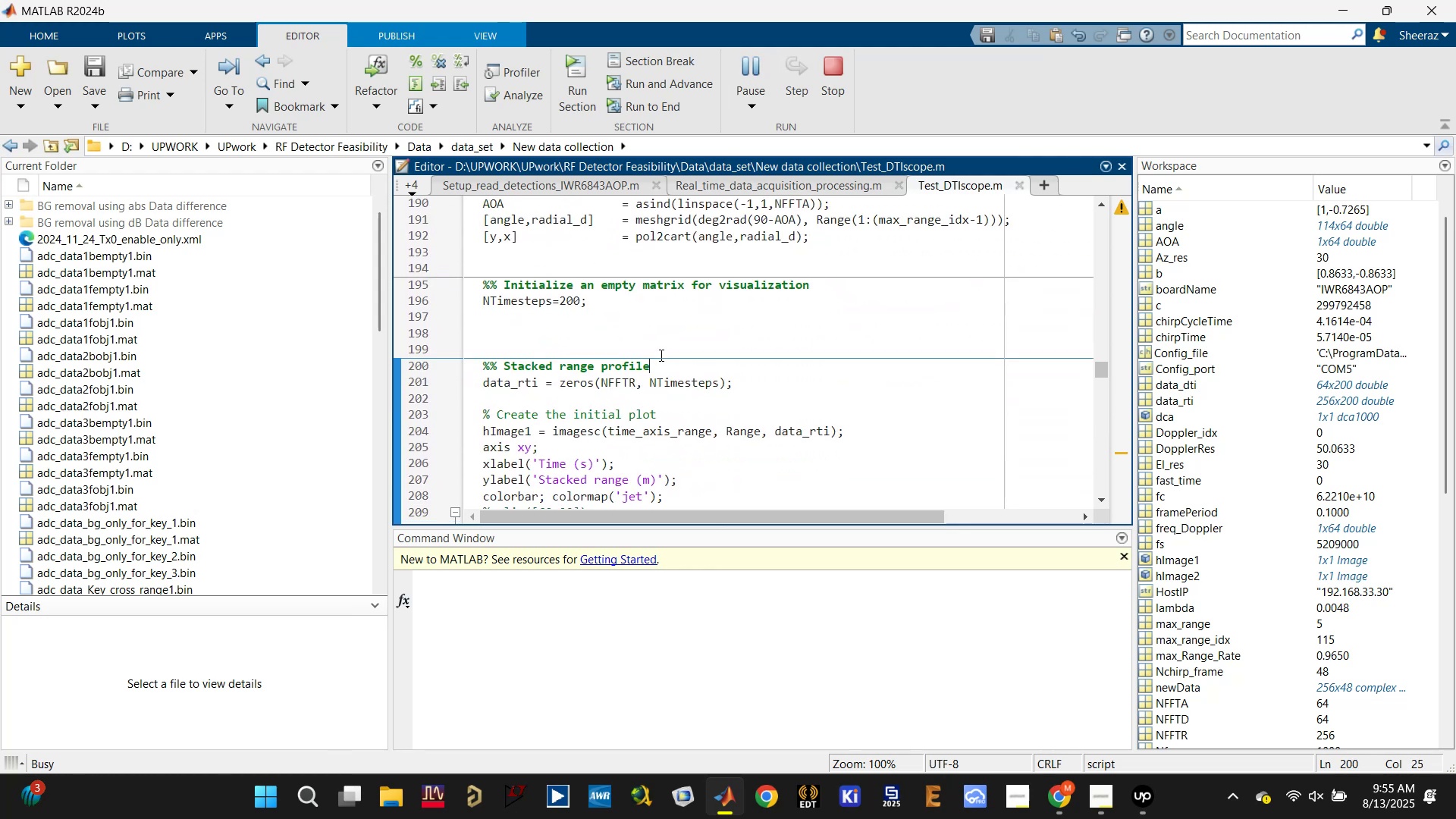 
left_click([662, 349])
 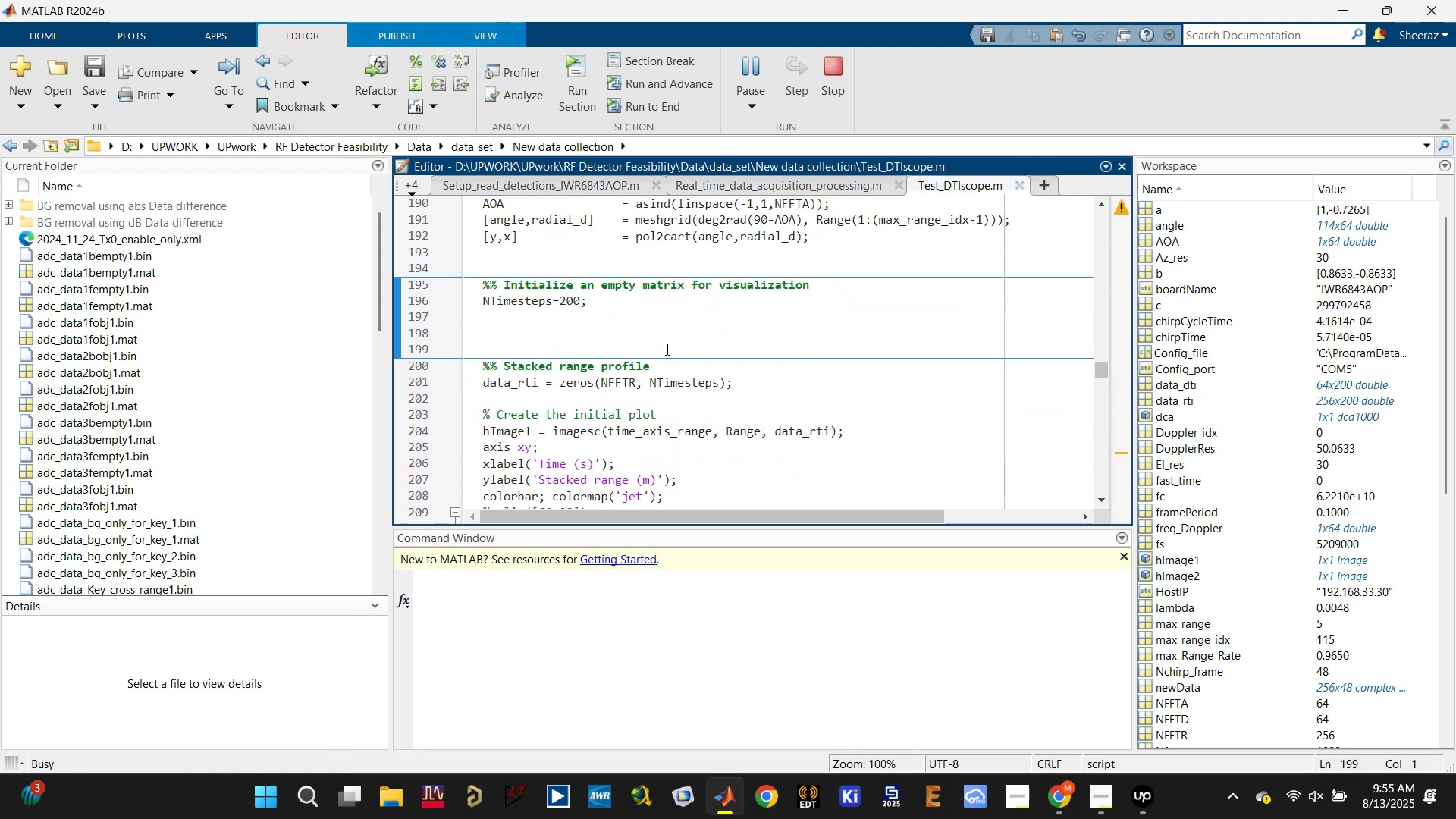 
key(Backspace)
 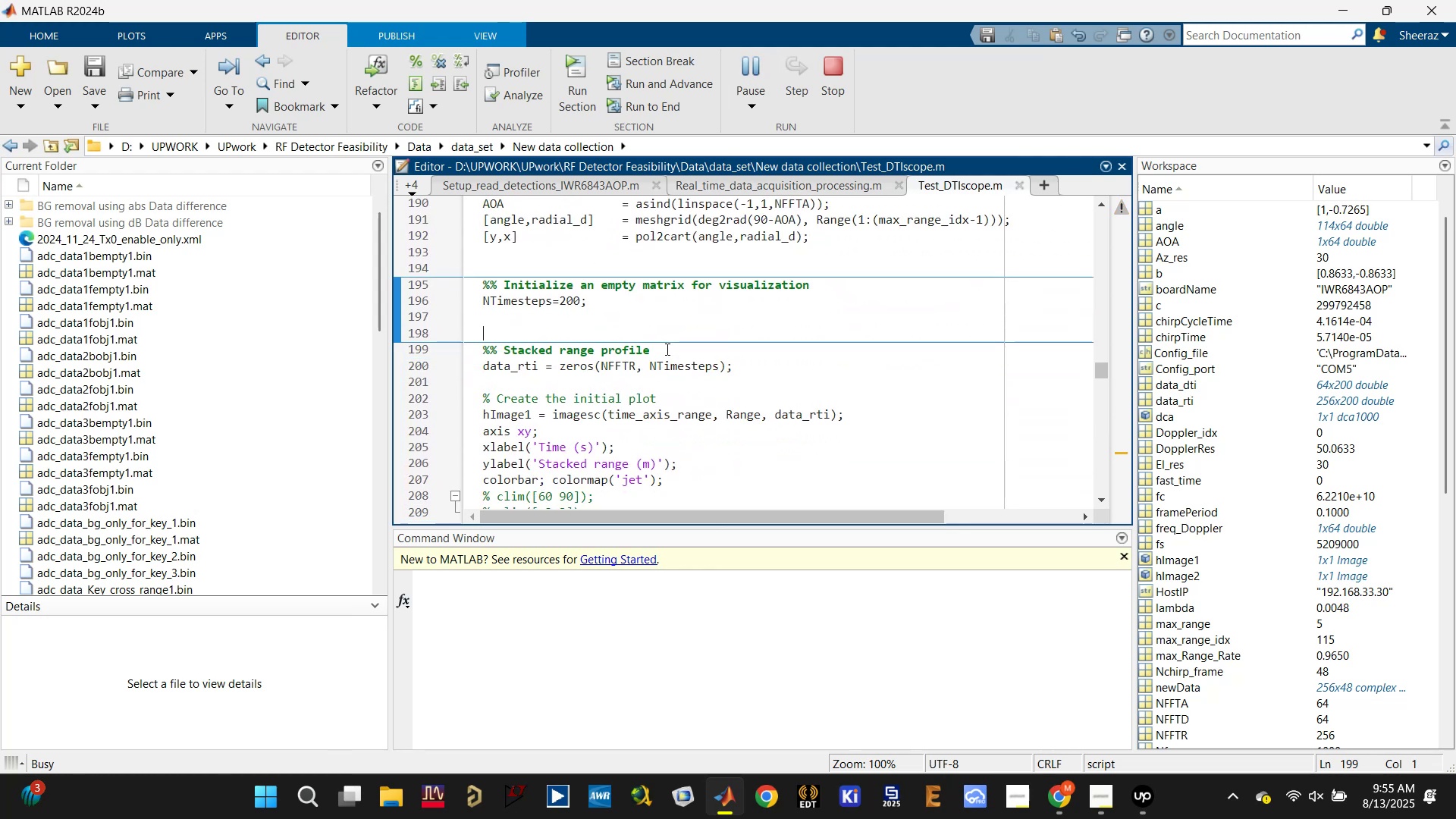 
key(Backspace)
 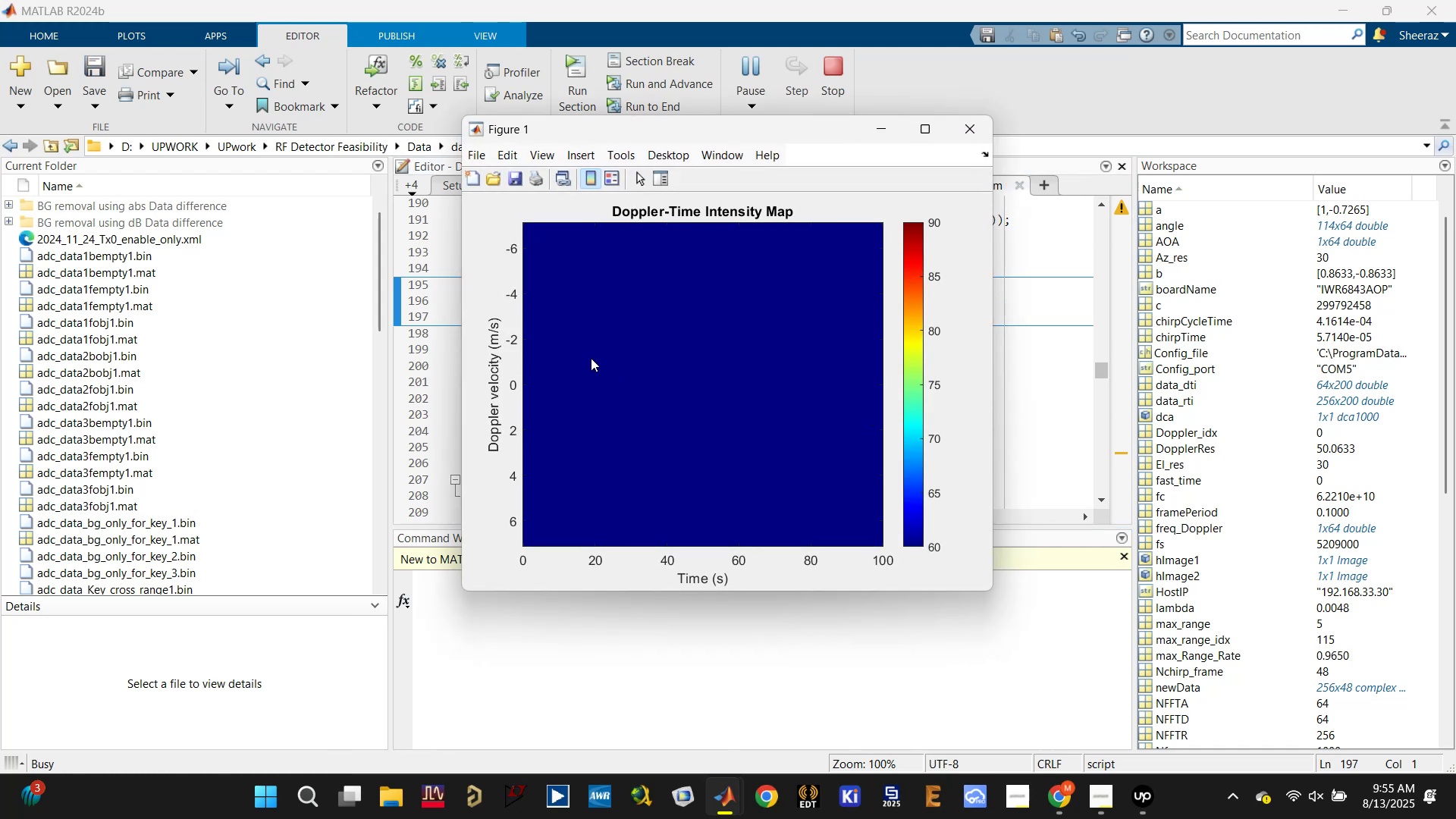 
left_click_drag(start_coordinate=[792, 126], to_coordinate=[455, 219])
 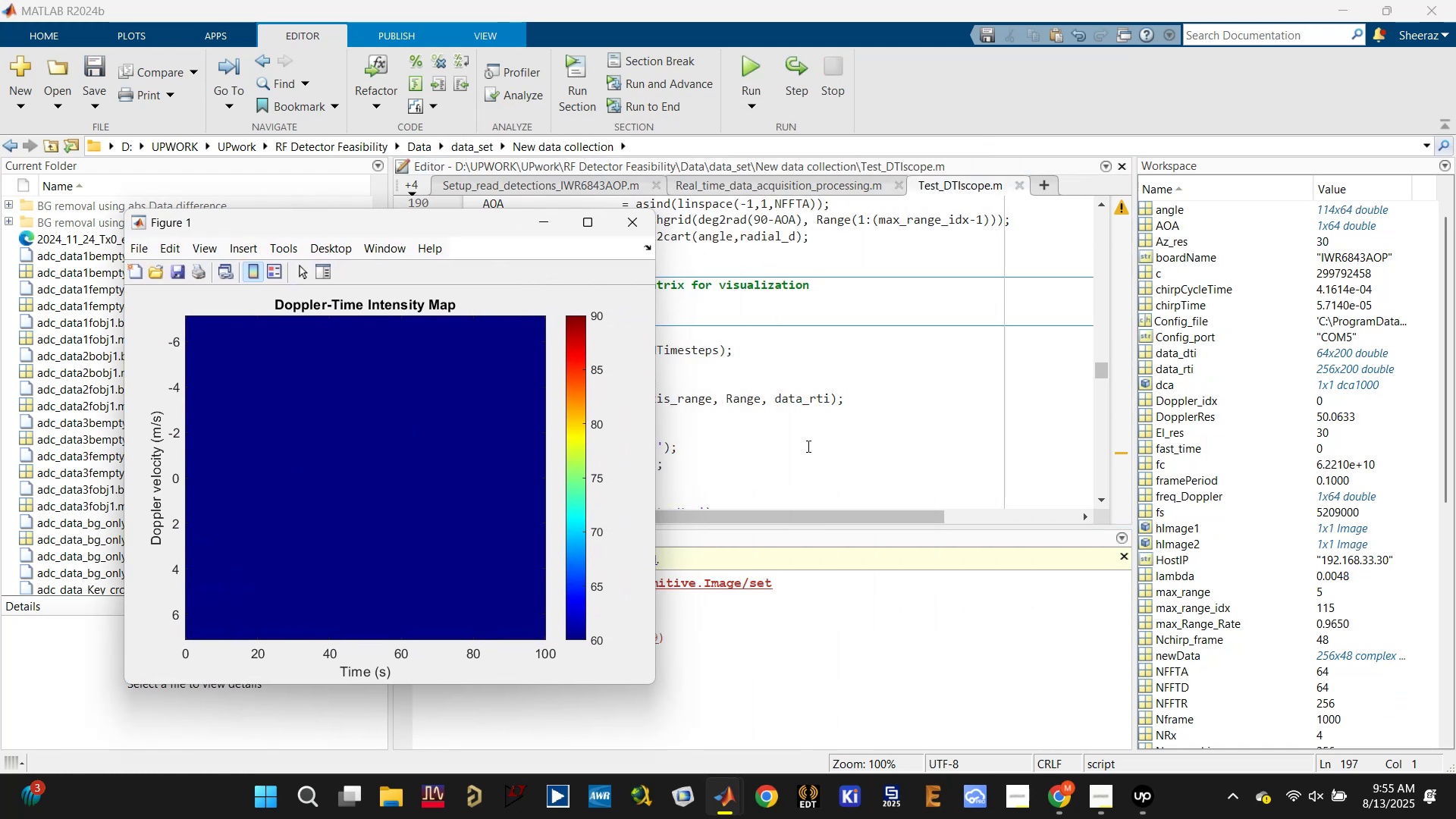 
left_click([630, 215])
 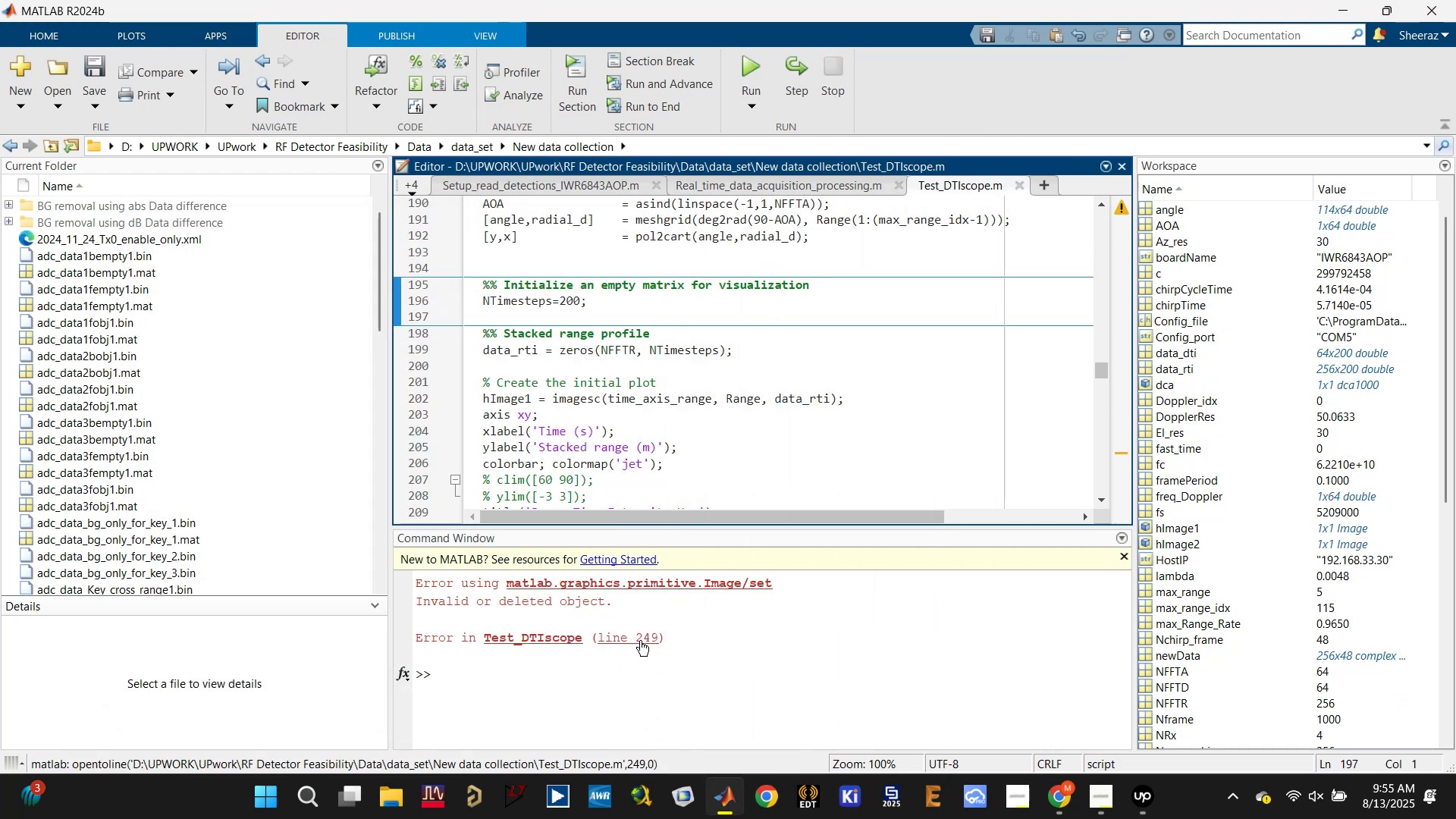 
scroll: coordinate [642, 636], scroll_direction: up, amount: 2.0
 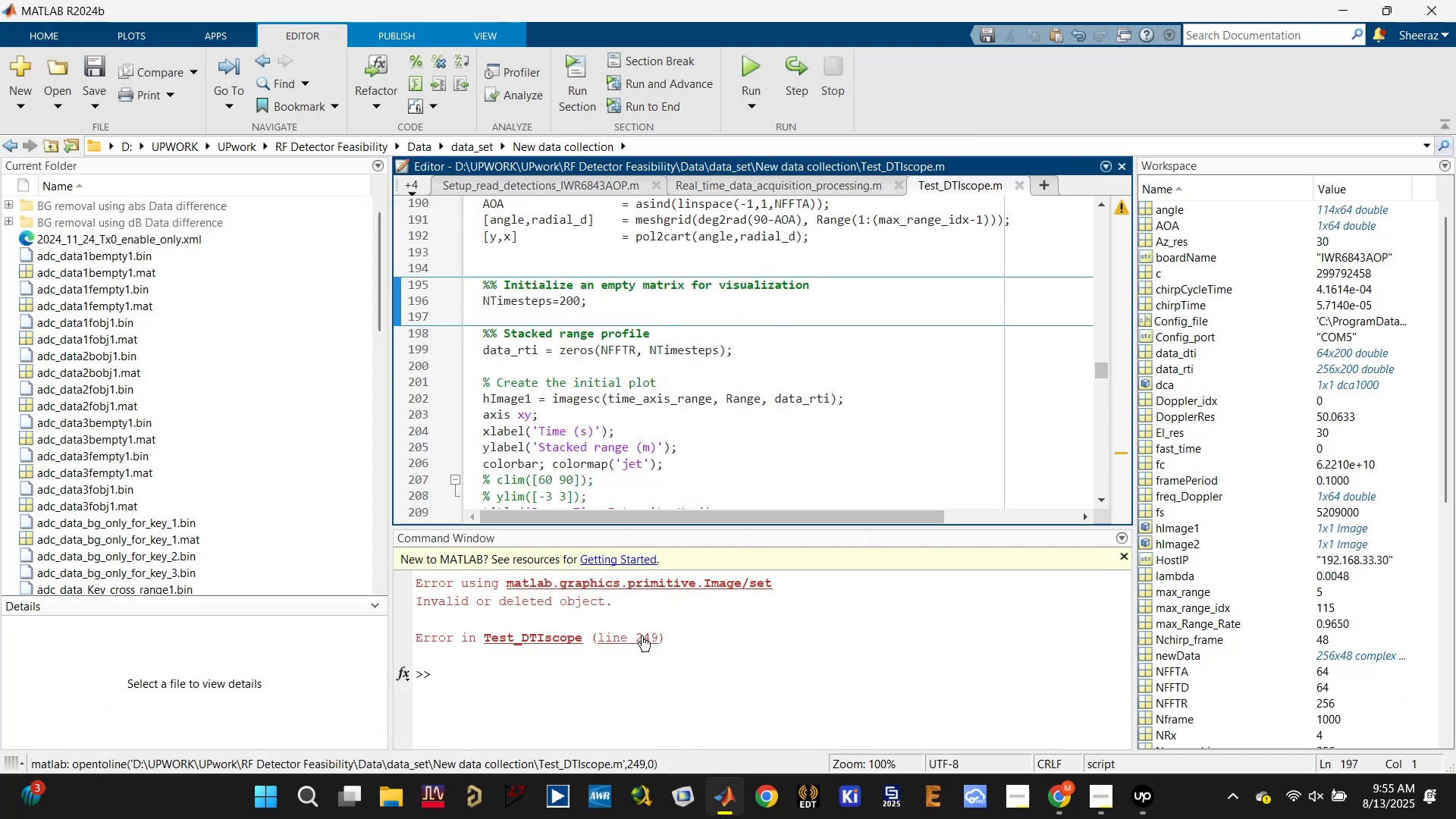 
left_click([642, 635])
 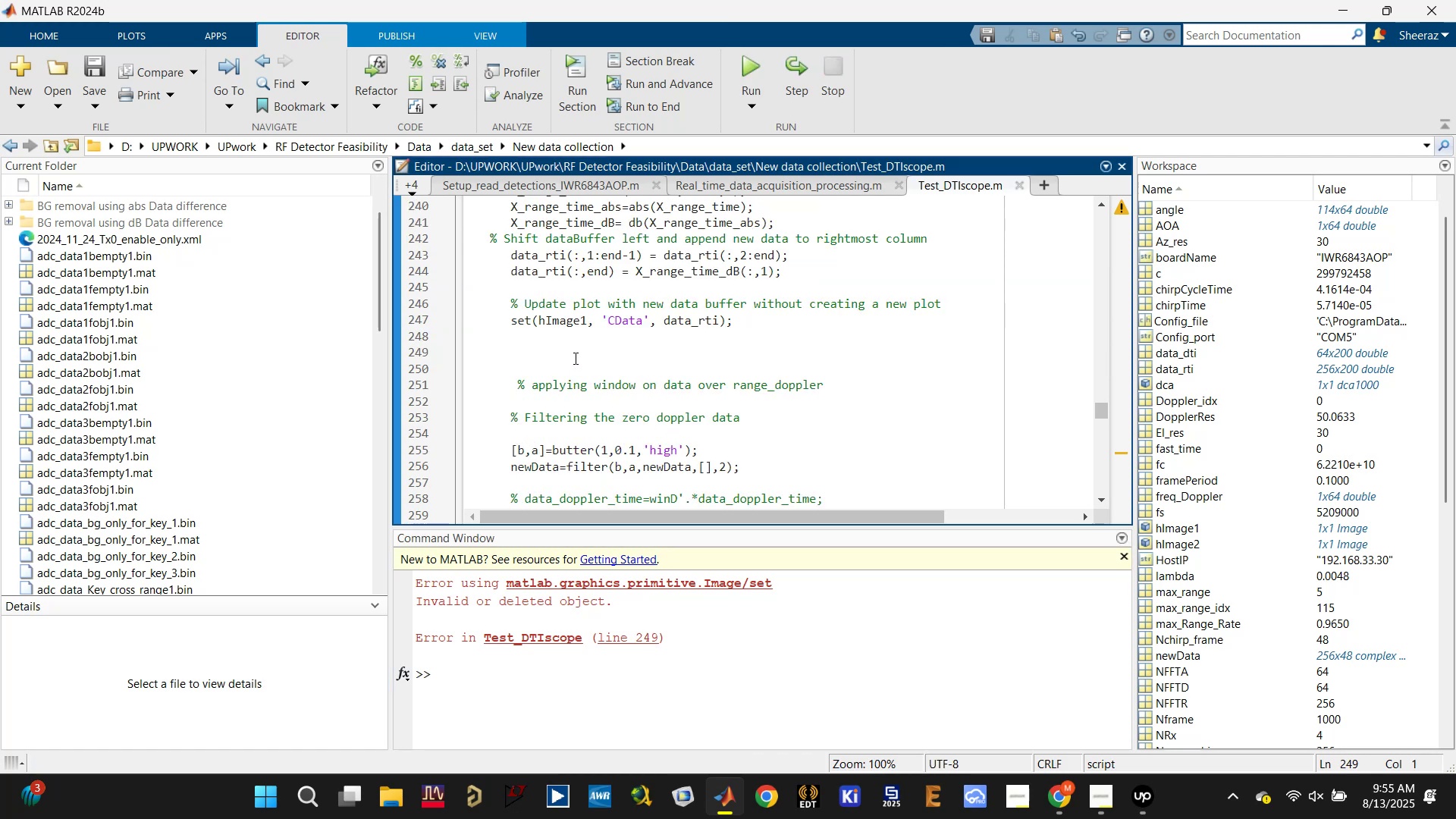 
left_click_drag(start_coordinate=[570, 367], to_coordinate=[526, 343])
 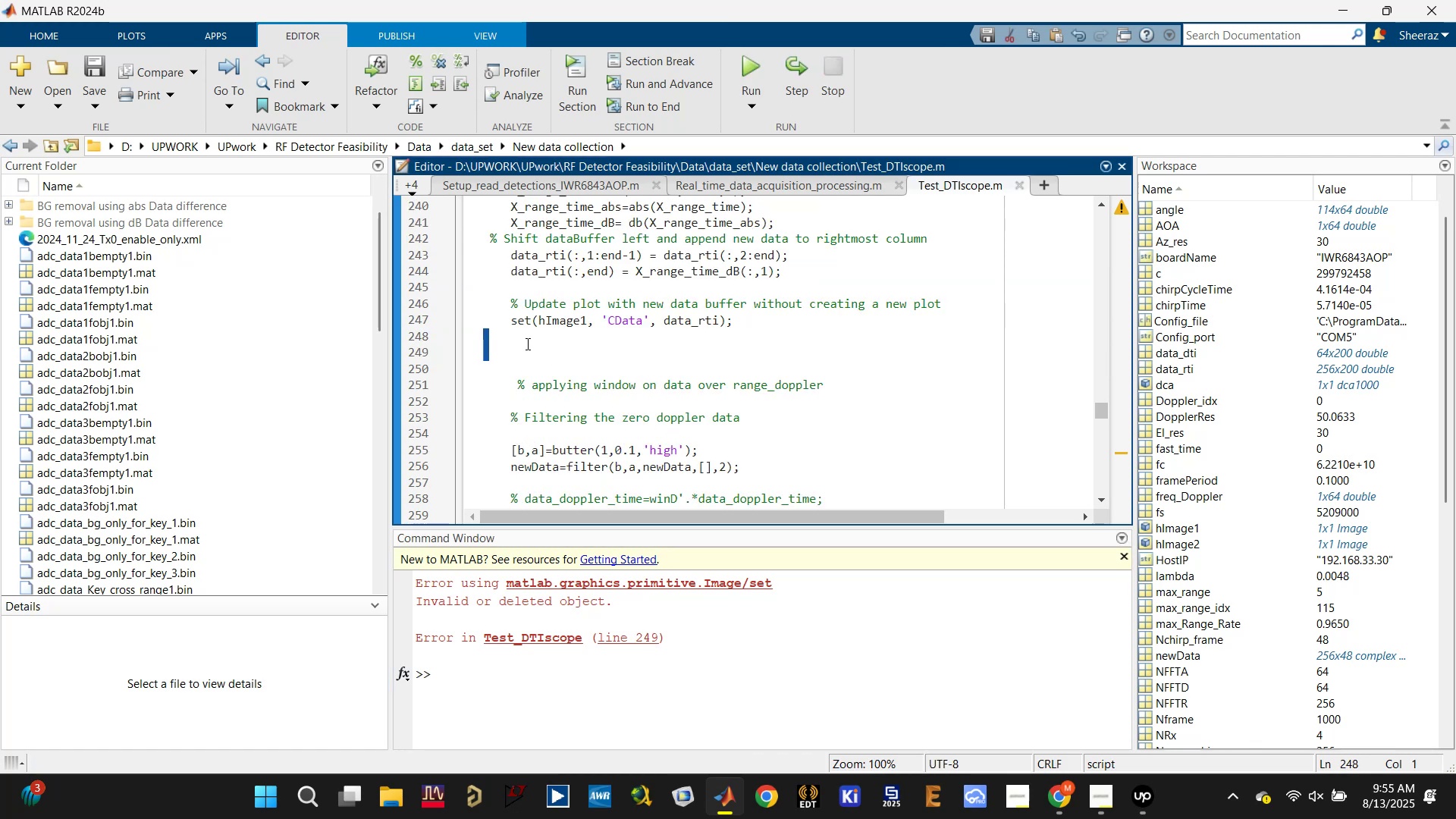 
key(Delete)
 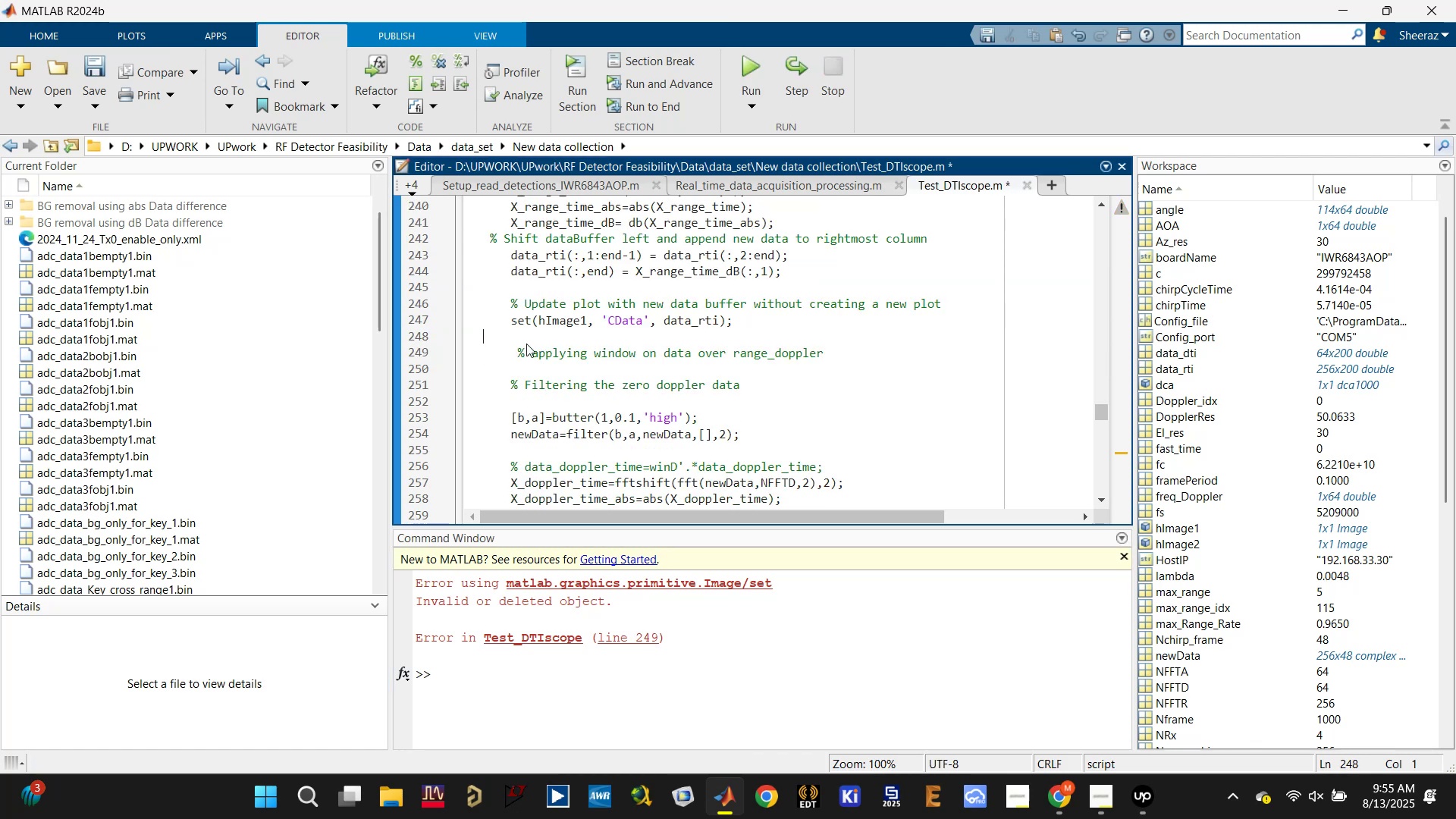 
key(Delete)
 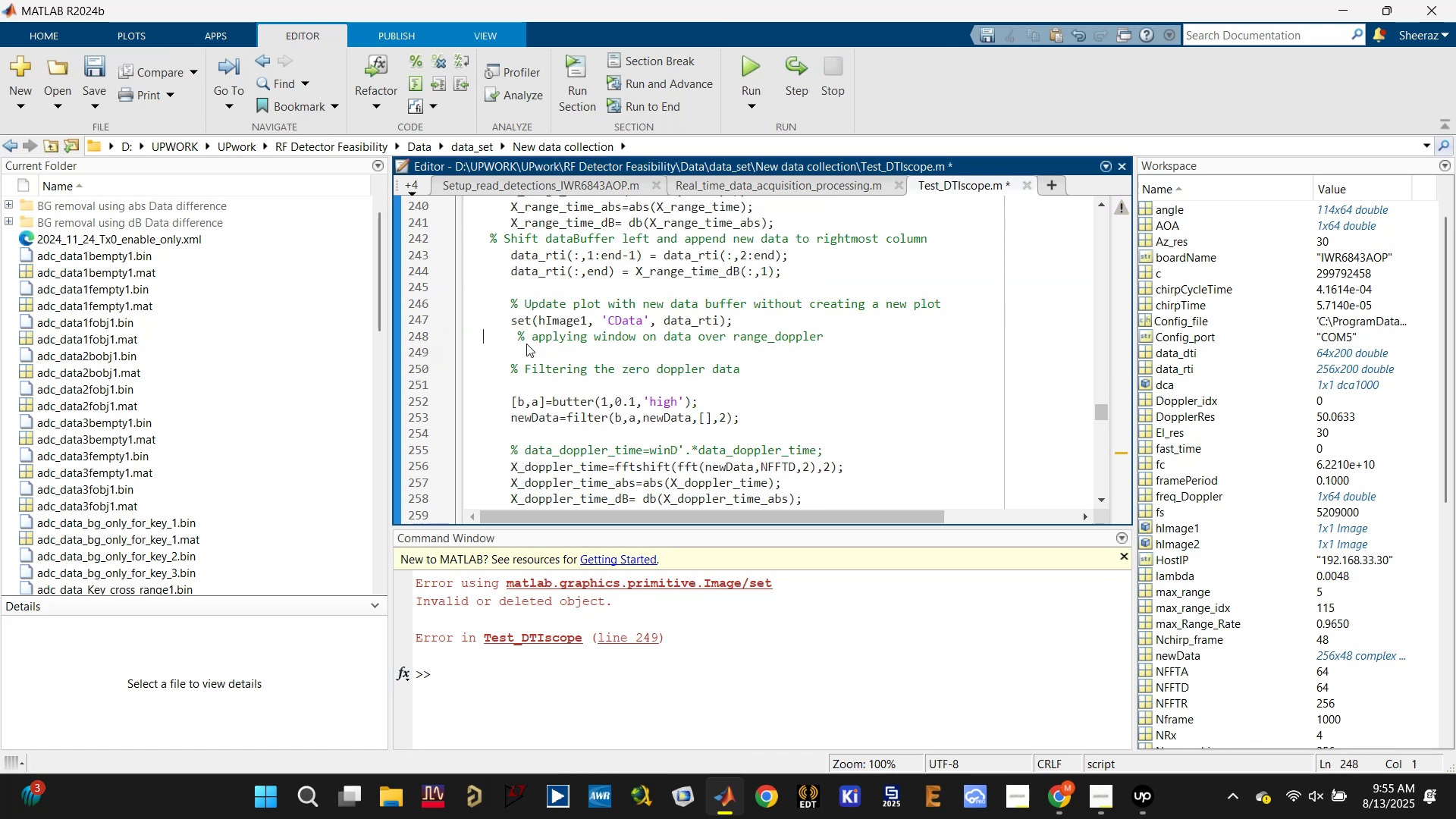 
key(Control+S)
 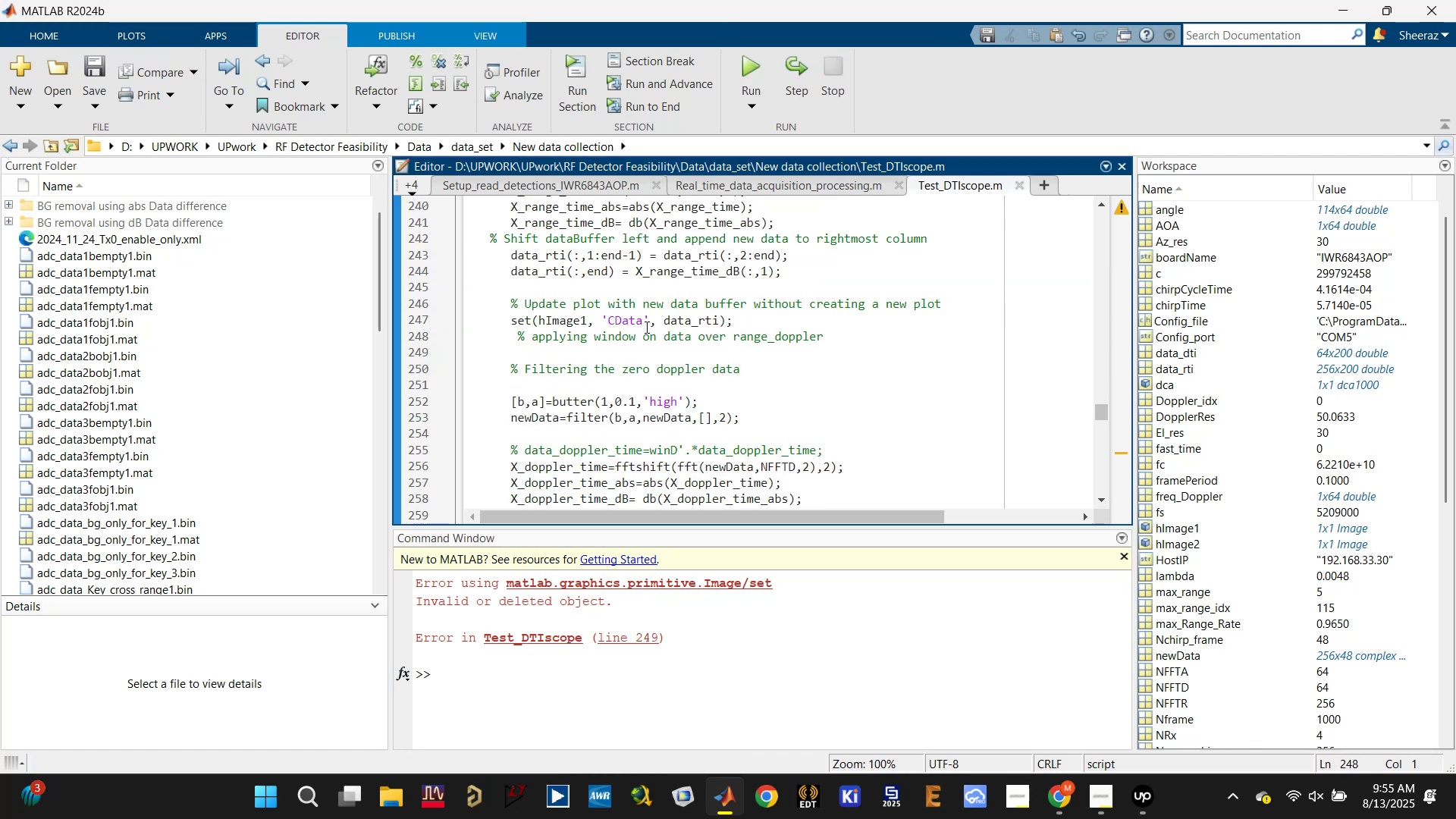 
left_click([673, 322])
 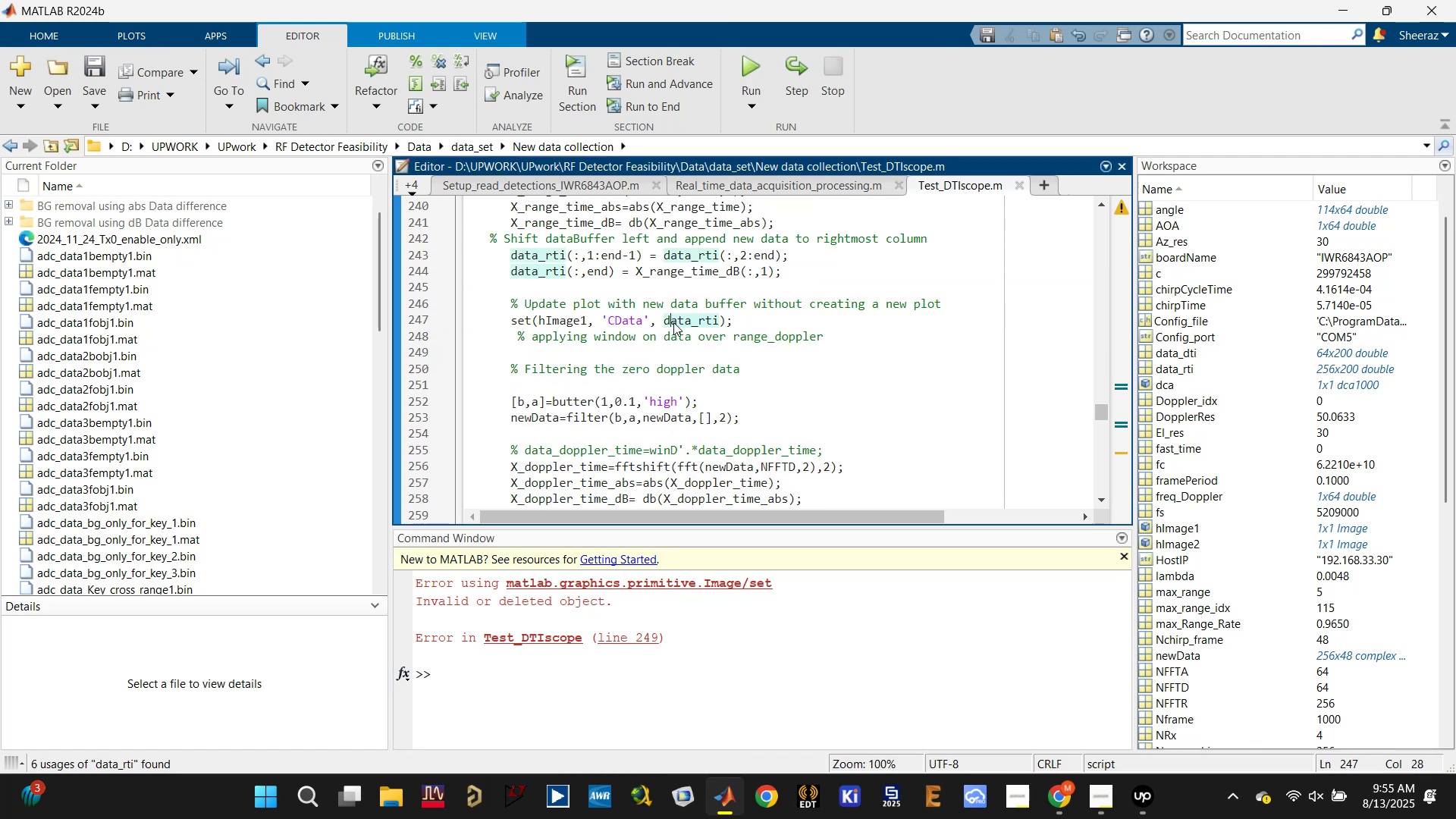 
scroll: coordinate [676, 372], scroll_direction: up, amount: 7.0
 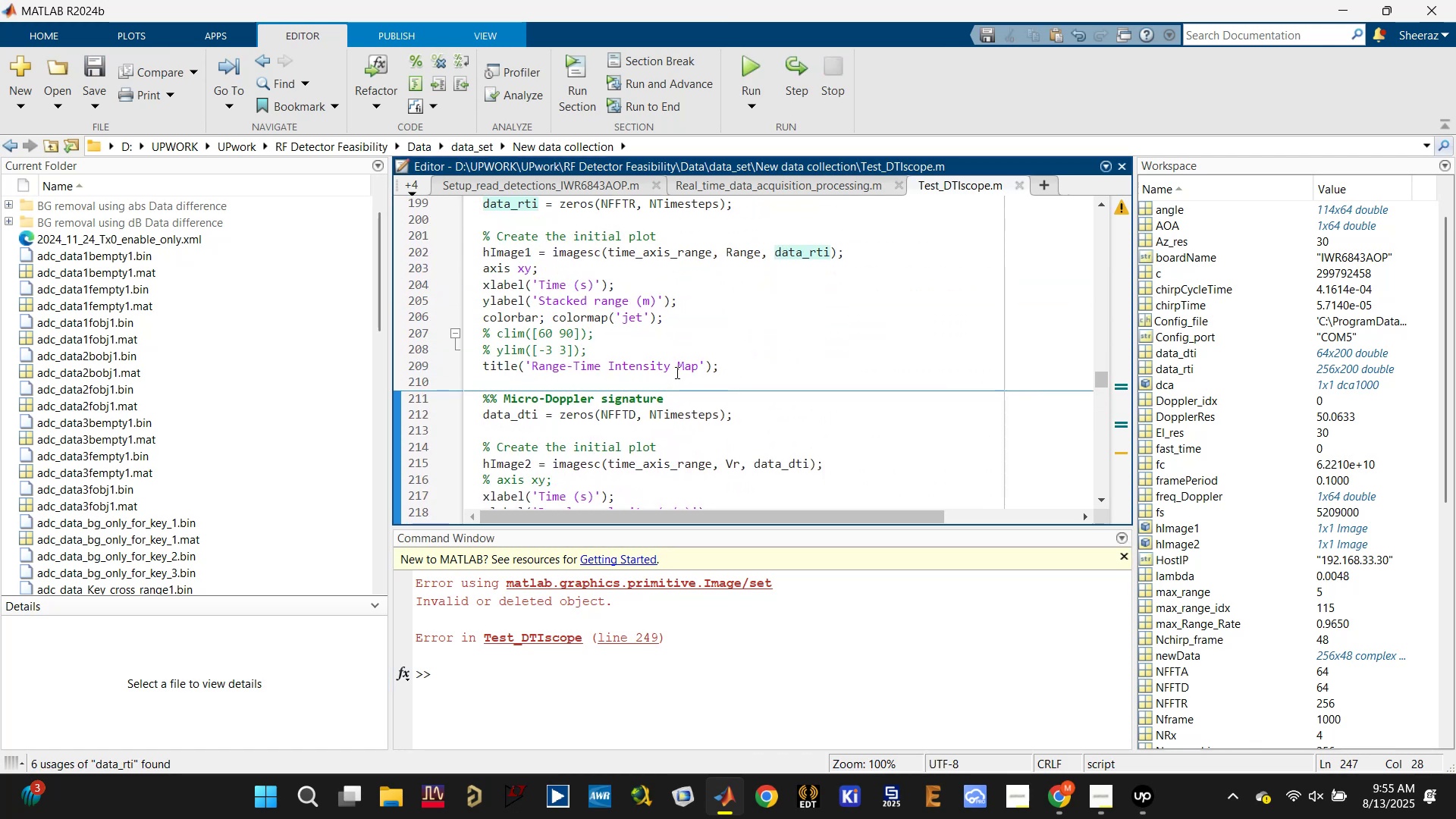 
scroll: coordinate [606, 425], scroll_direction: down, amount: 11.0
 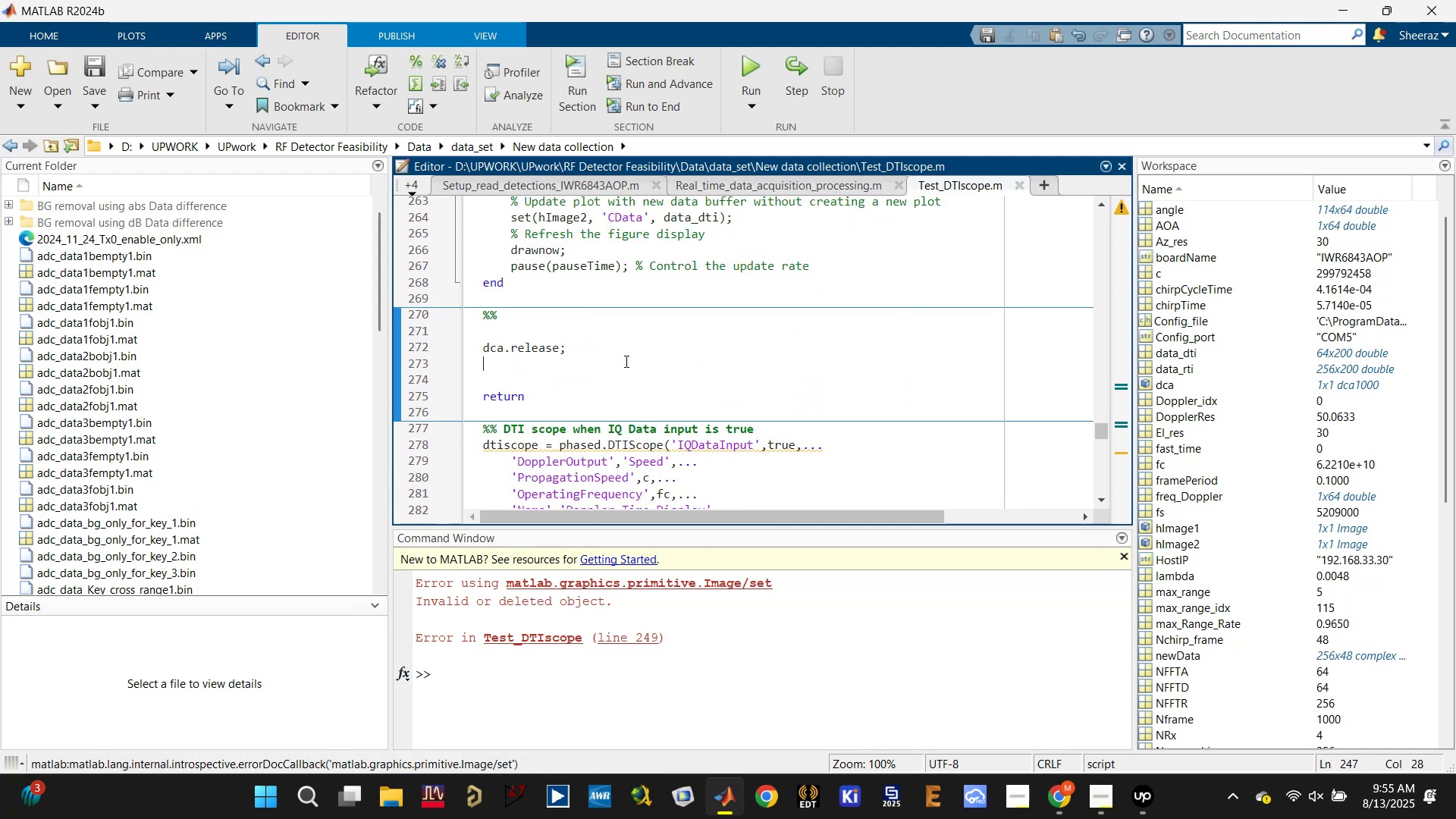 
key(Control+Enter)
 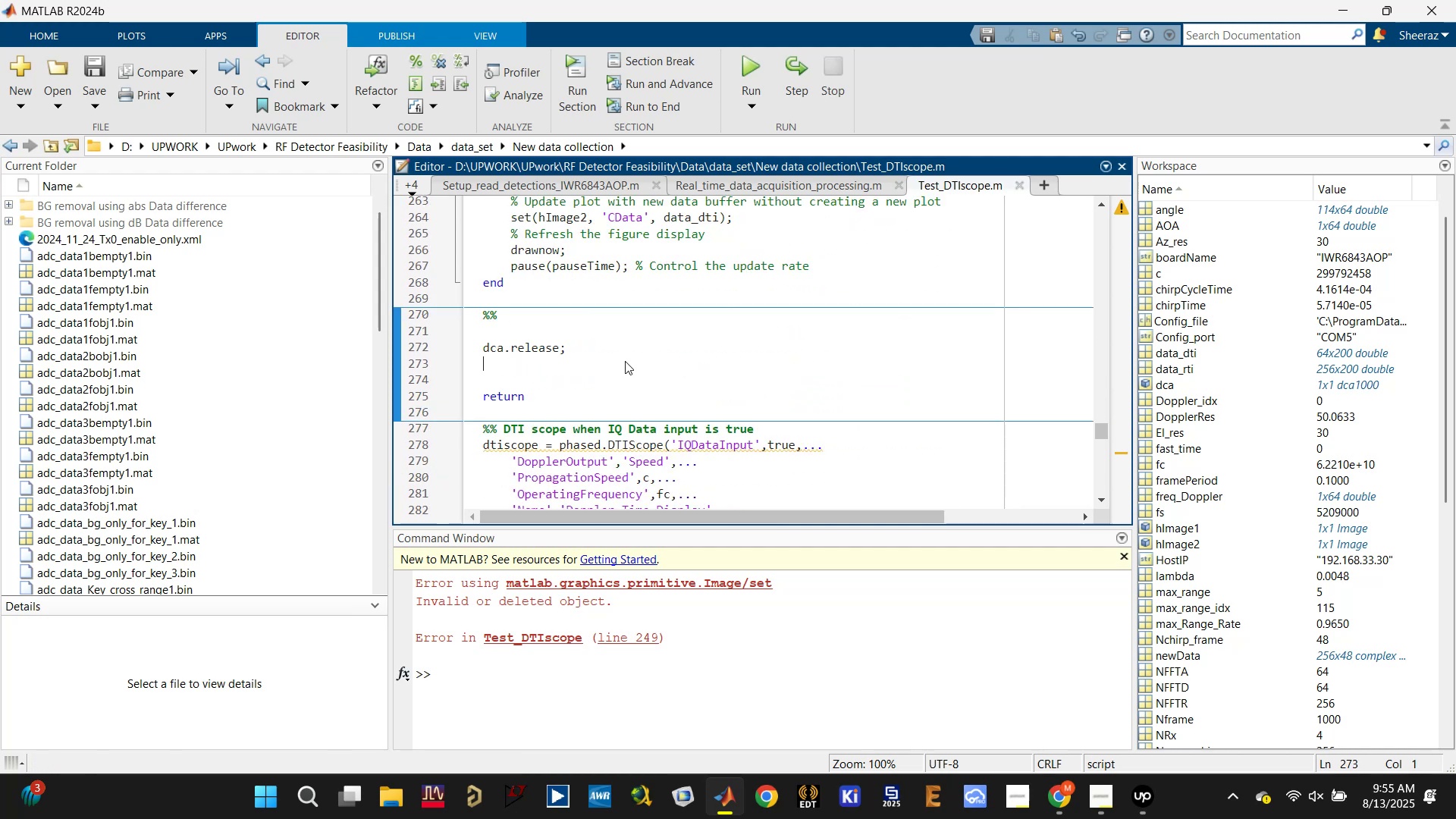 
scroll: coordinate [626, 361], scroll_direction: up, amount: 1.0
 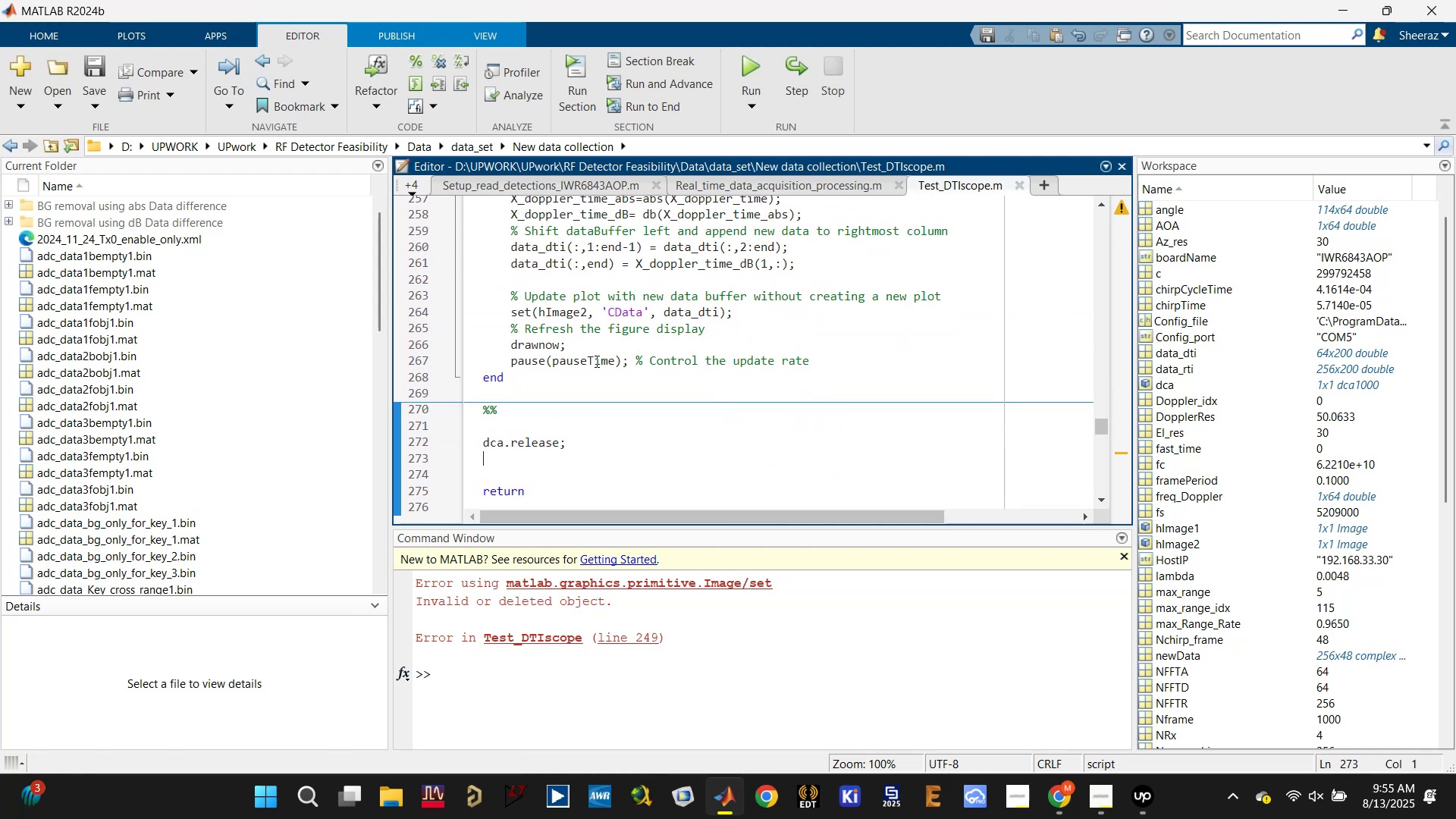 
left_click([551, 347])
 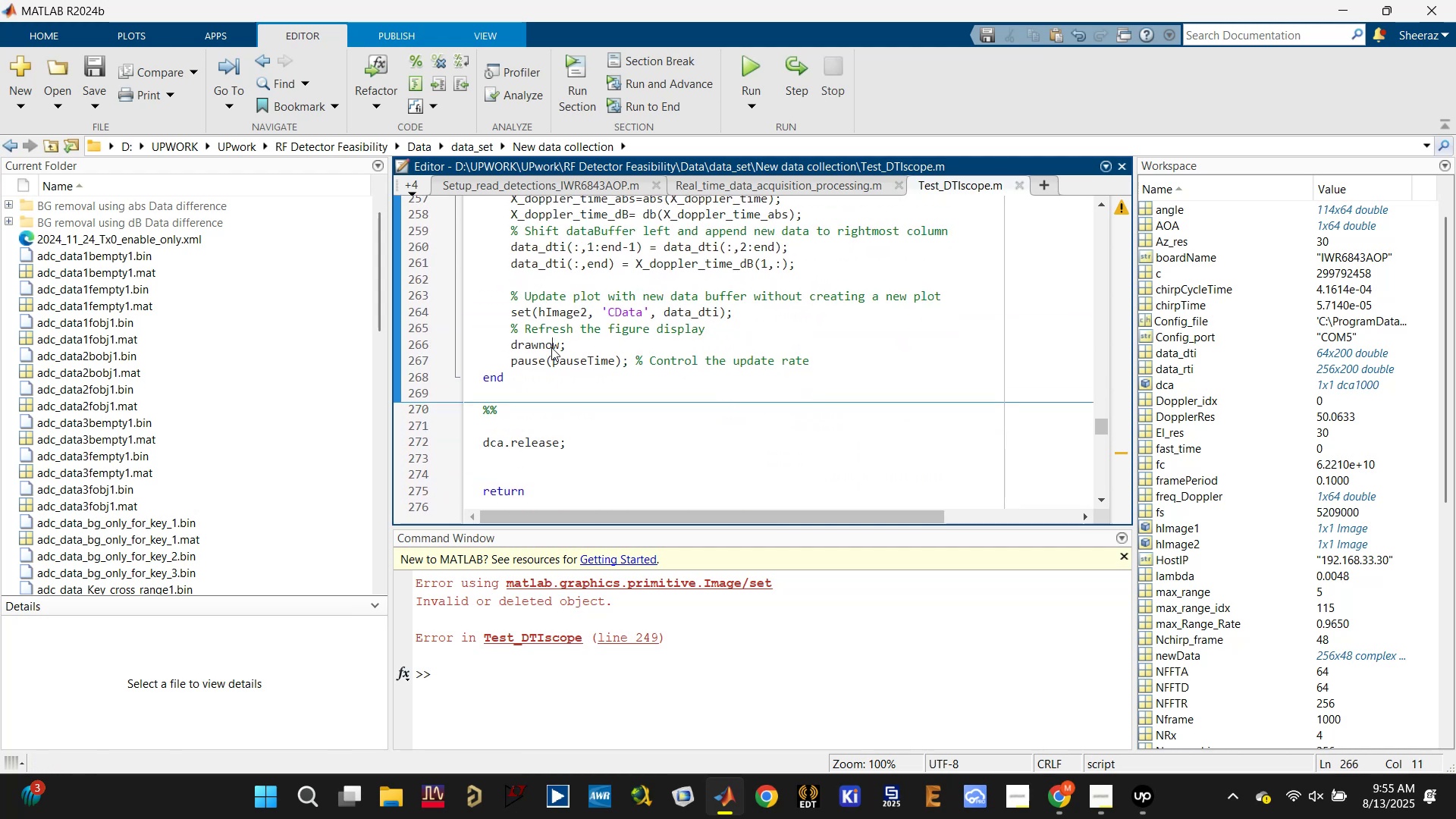 
key(Control+ControlLeft)
 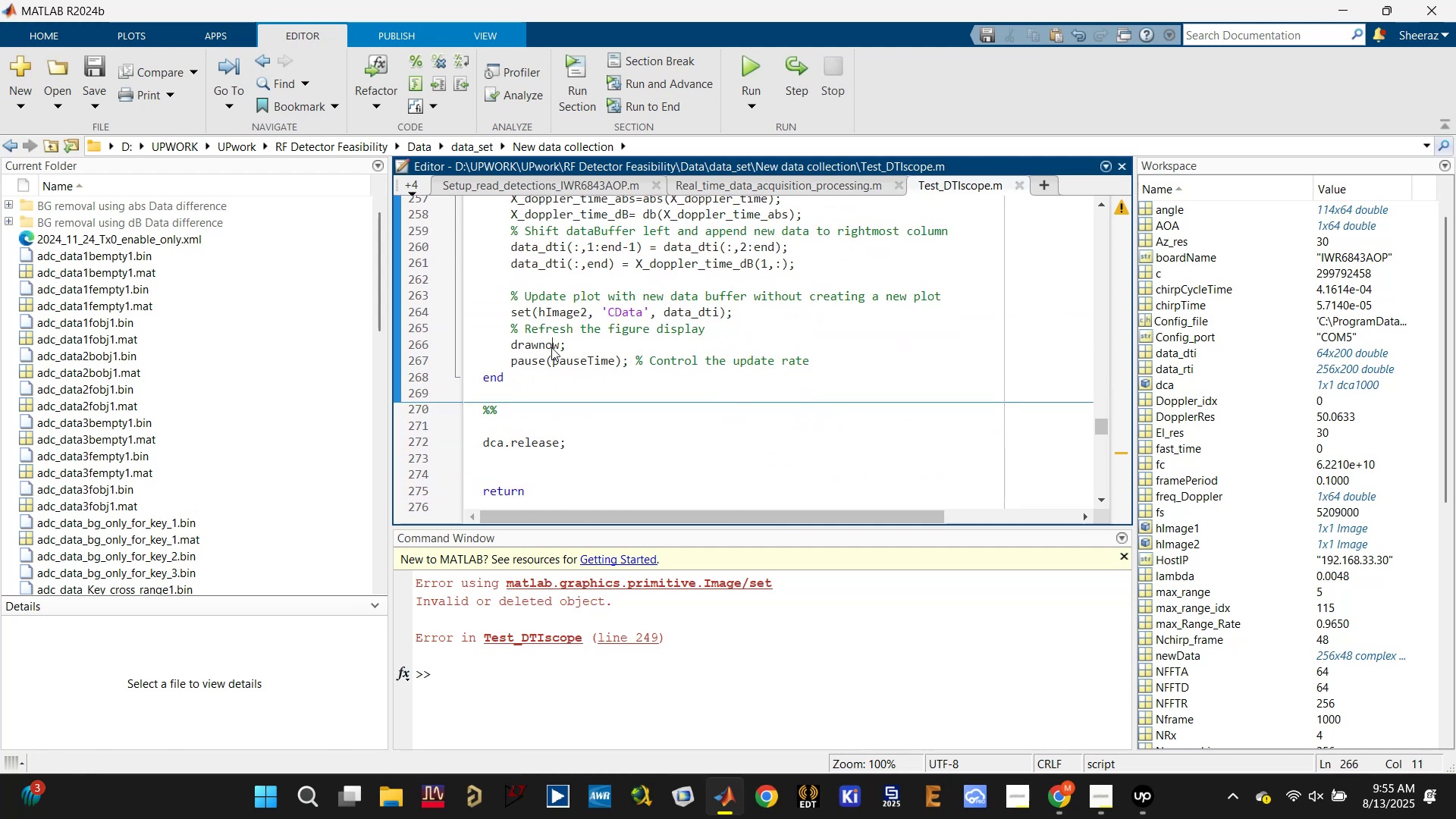 
key(Control+S)
 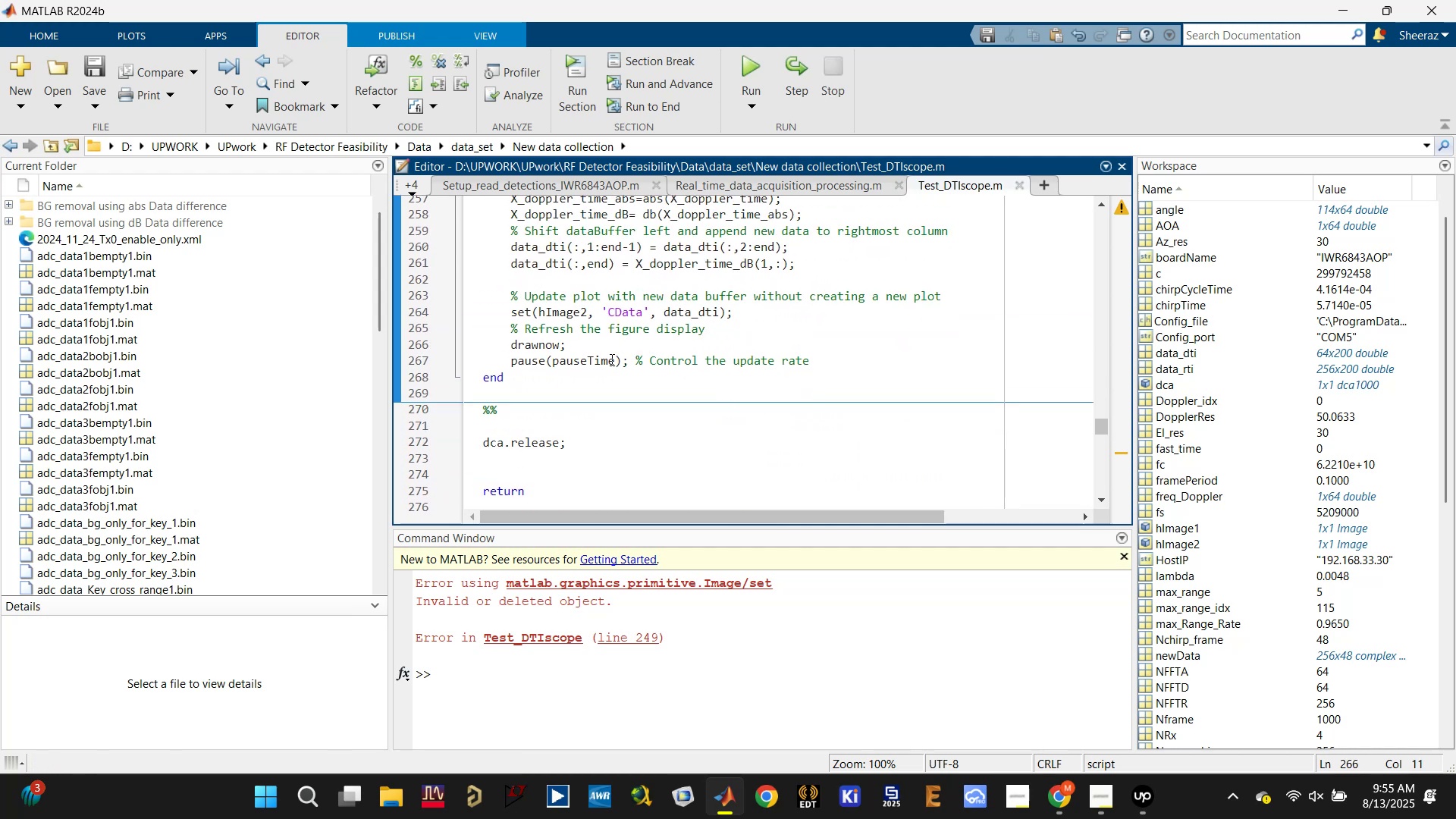 
scroll: coordinate [710, 442], scroll_direction: up, amount: 8.0
 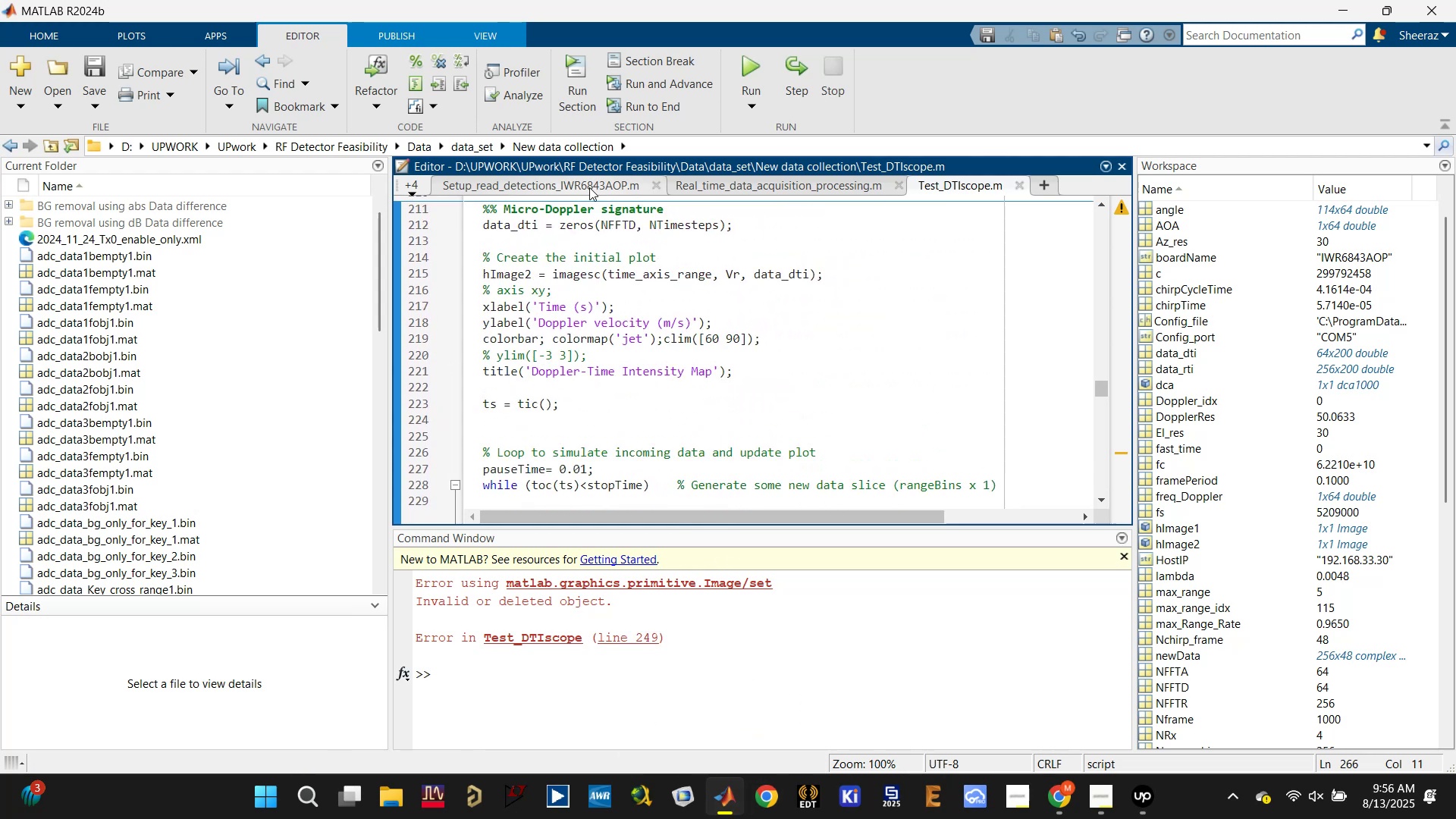 
left_click([410, 187])
 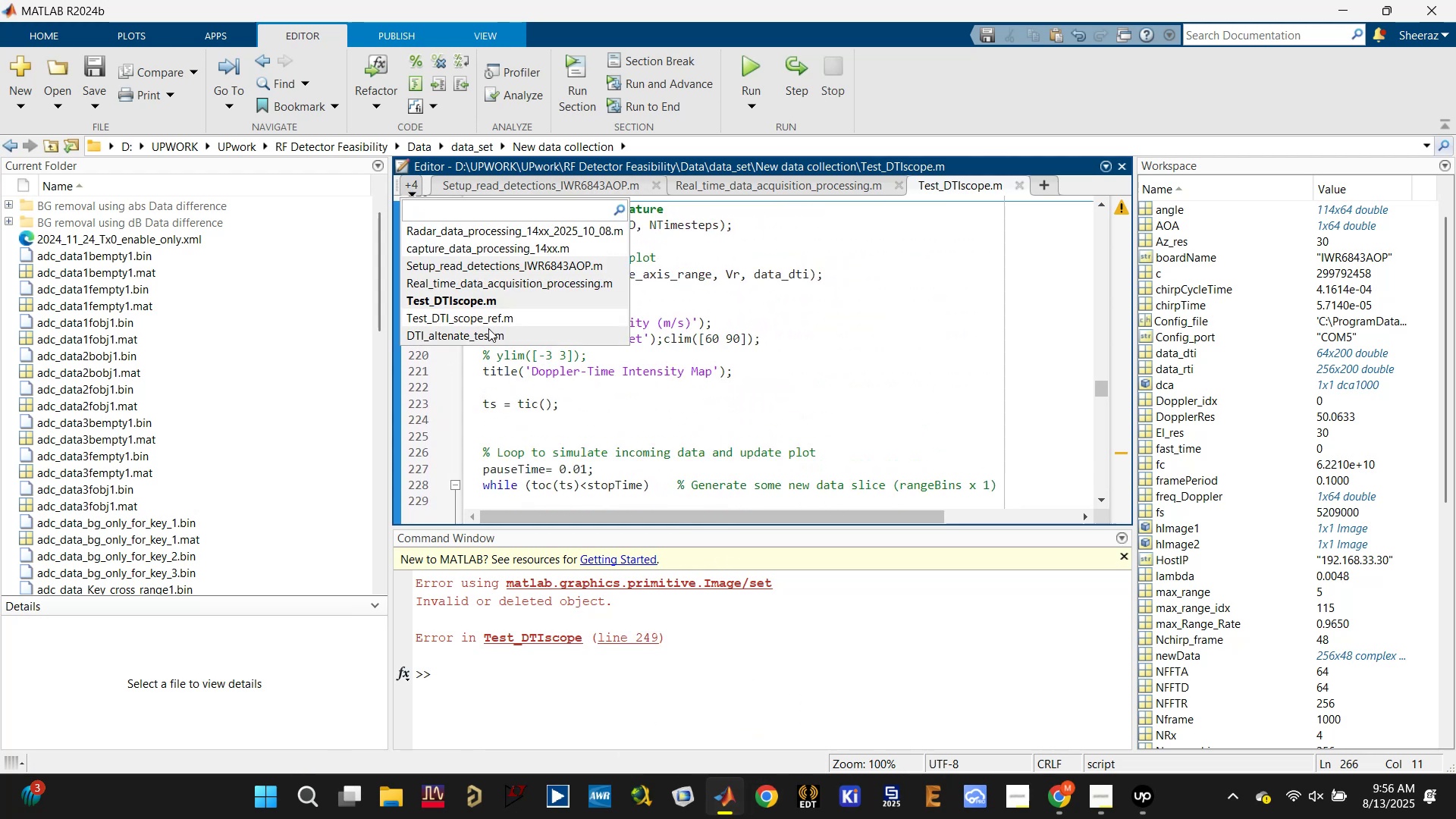 
left_click([476, 334])
 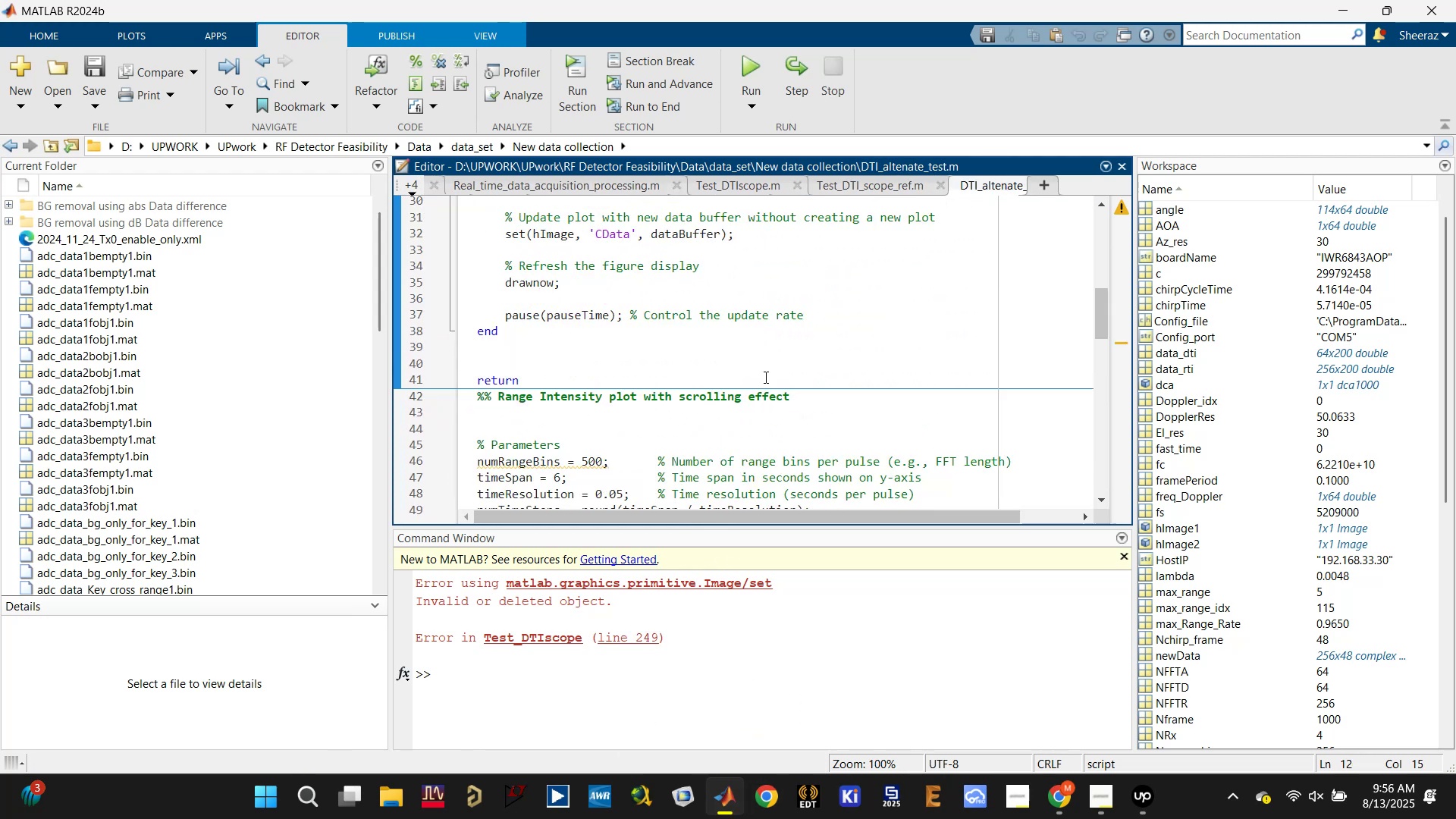 
scroll: coordinate [764, 377], scroll_direction: up, amount: 5.0
 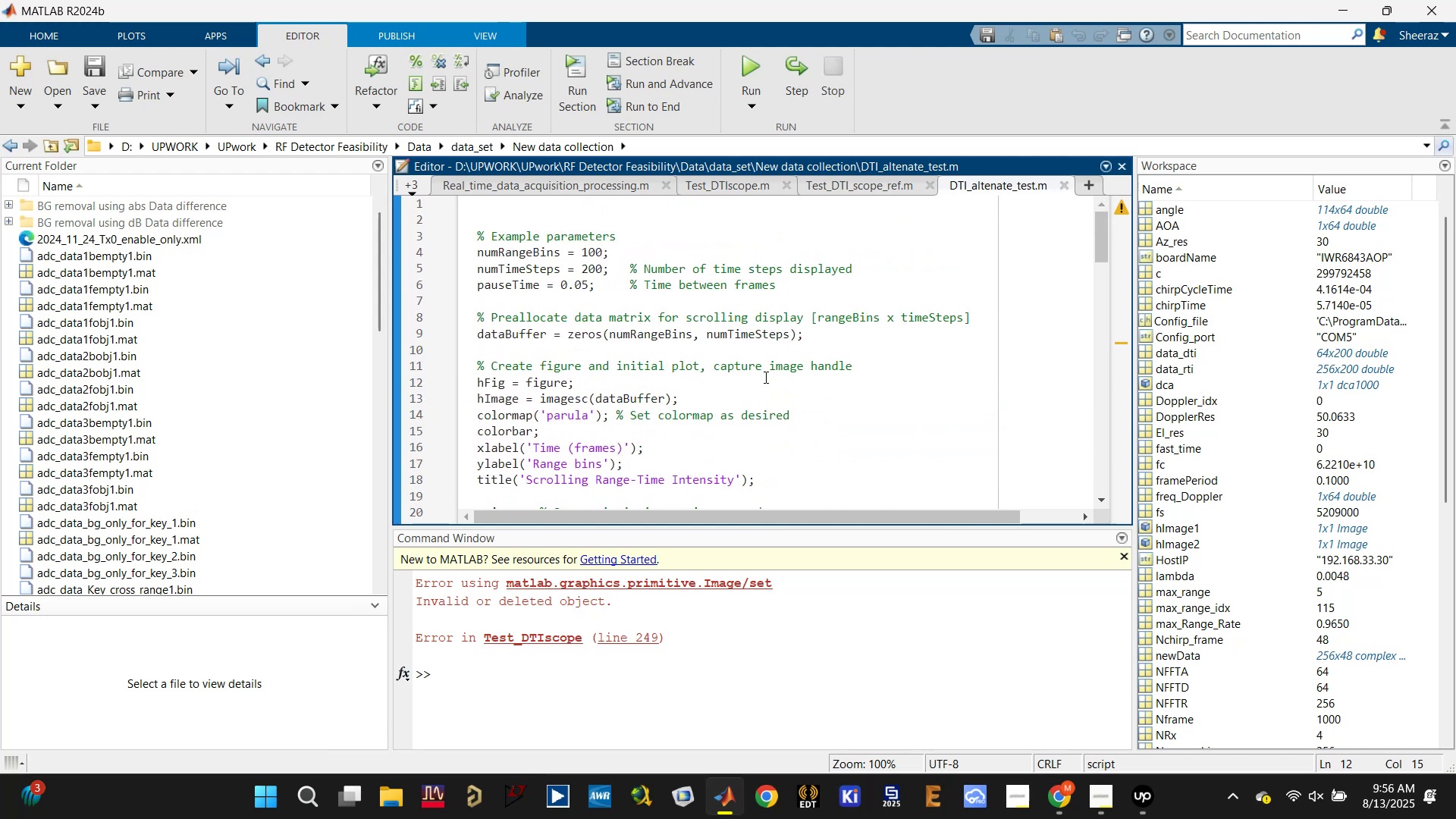 
scroll: coordinate [764, 377], scroll_direction: down, amount: 1.0
 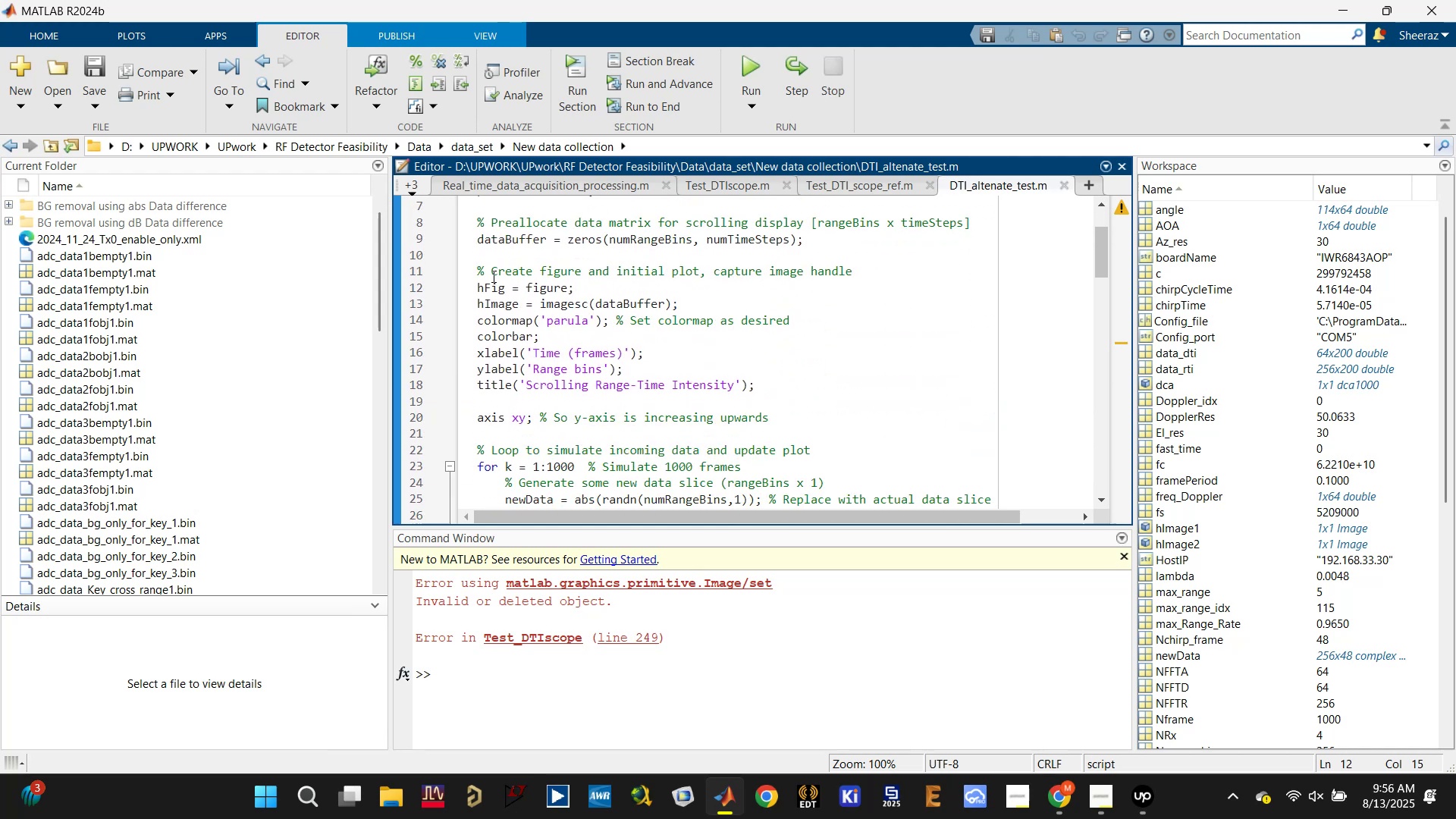 
left_click([489, 284])
 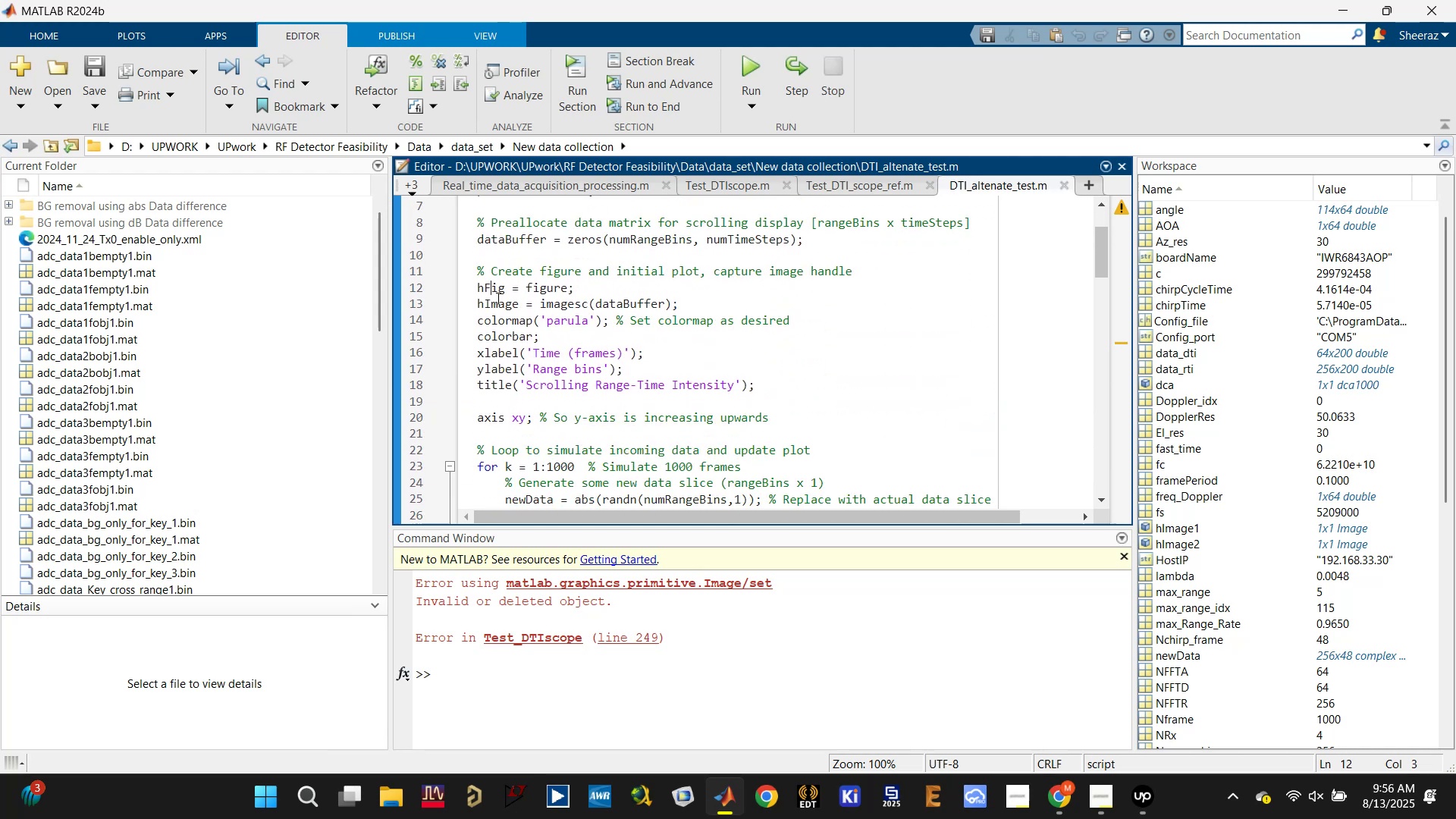 
left_click([497, 301])
 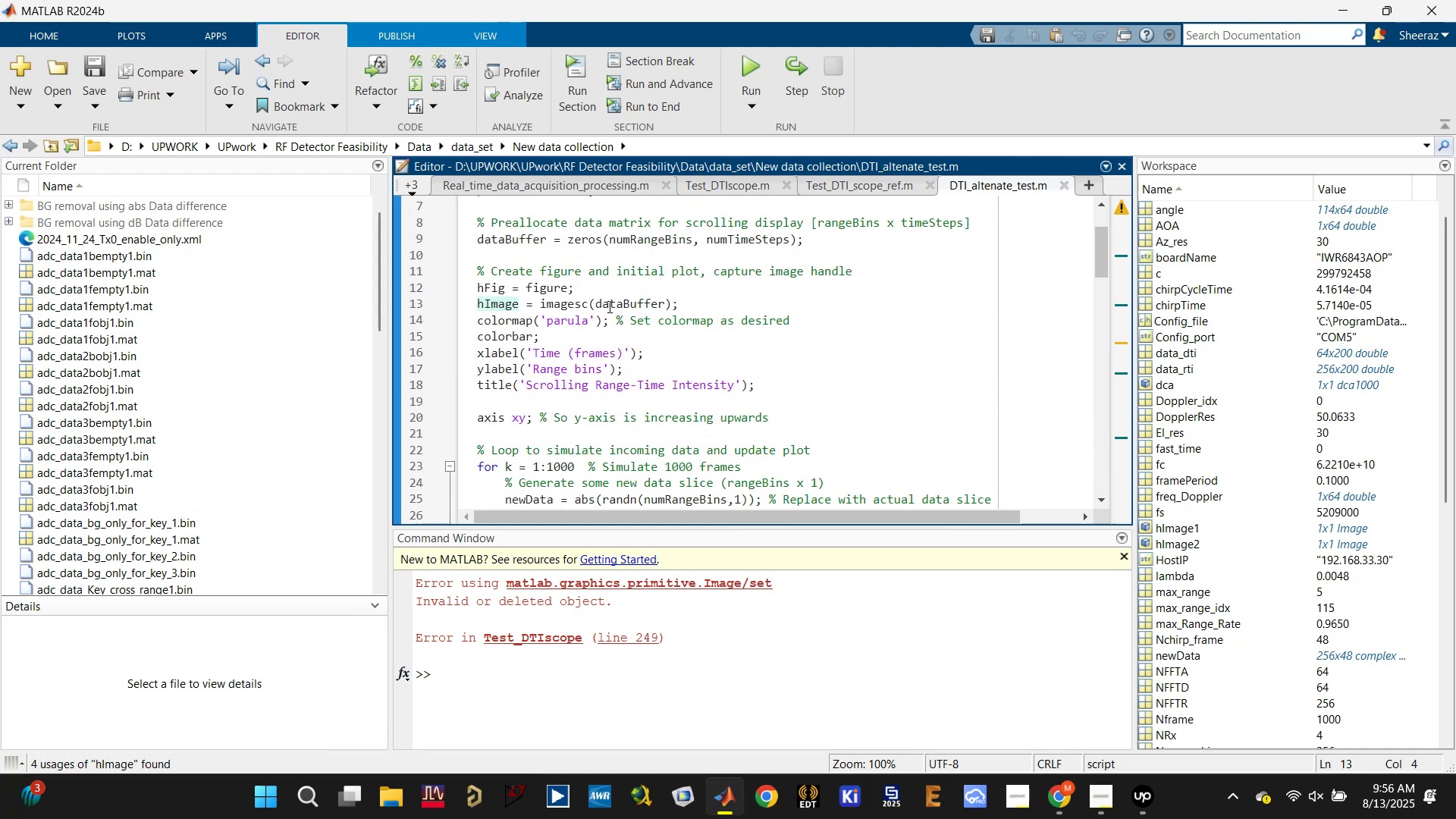 
left_click([628, 308])
 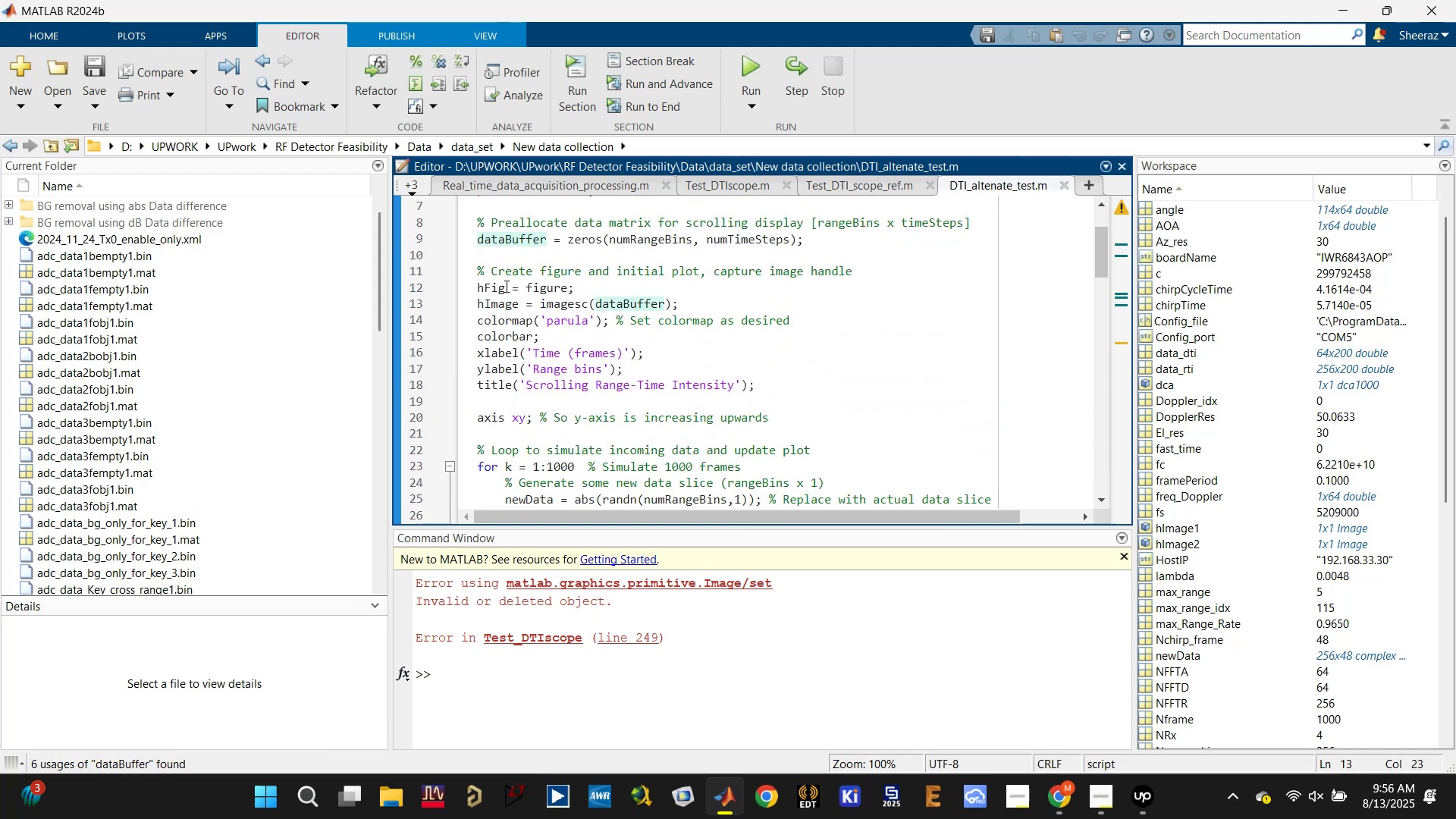 
left_click([497, 283])
 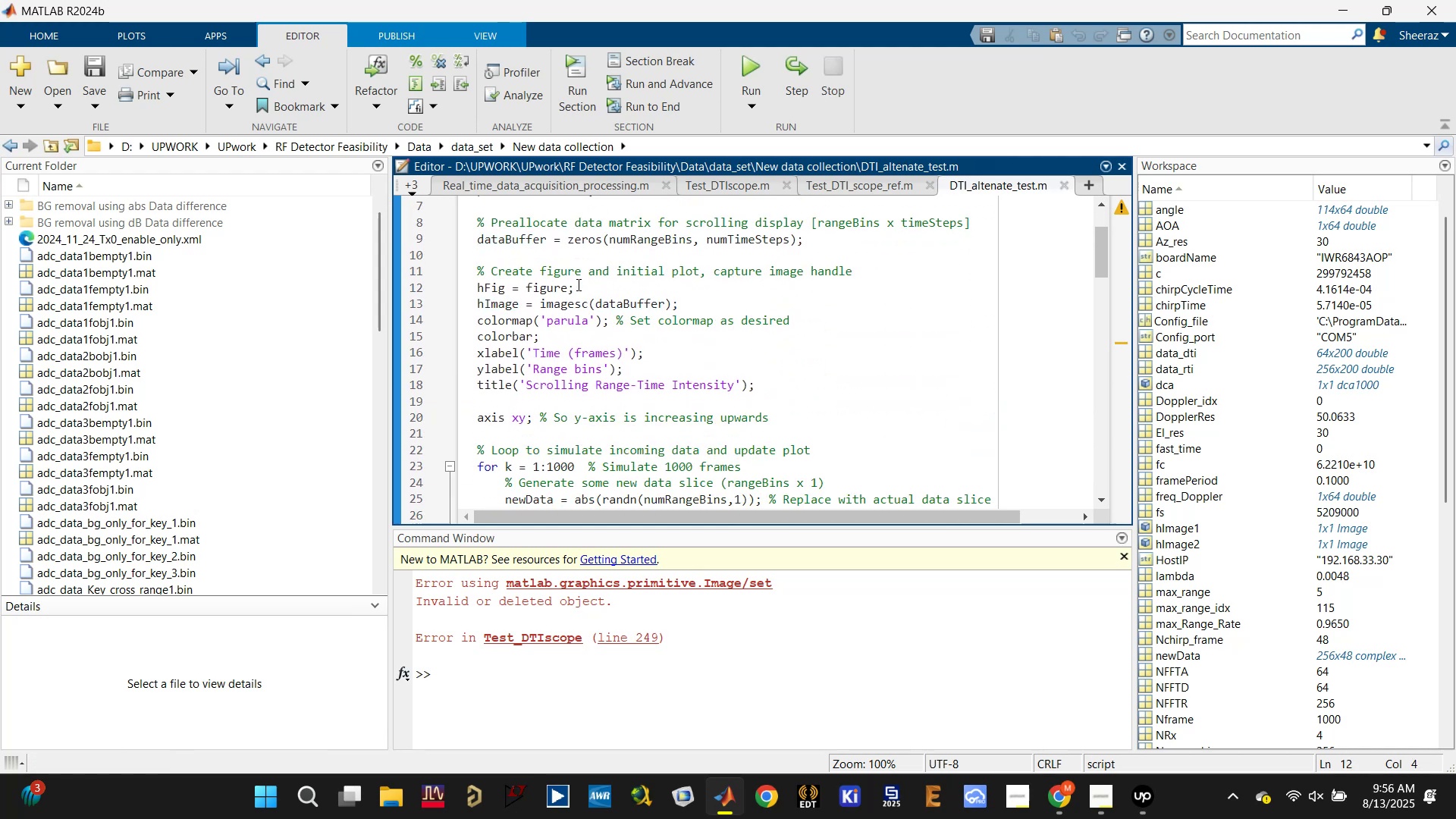 
left_click([560, 281])
 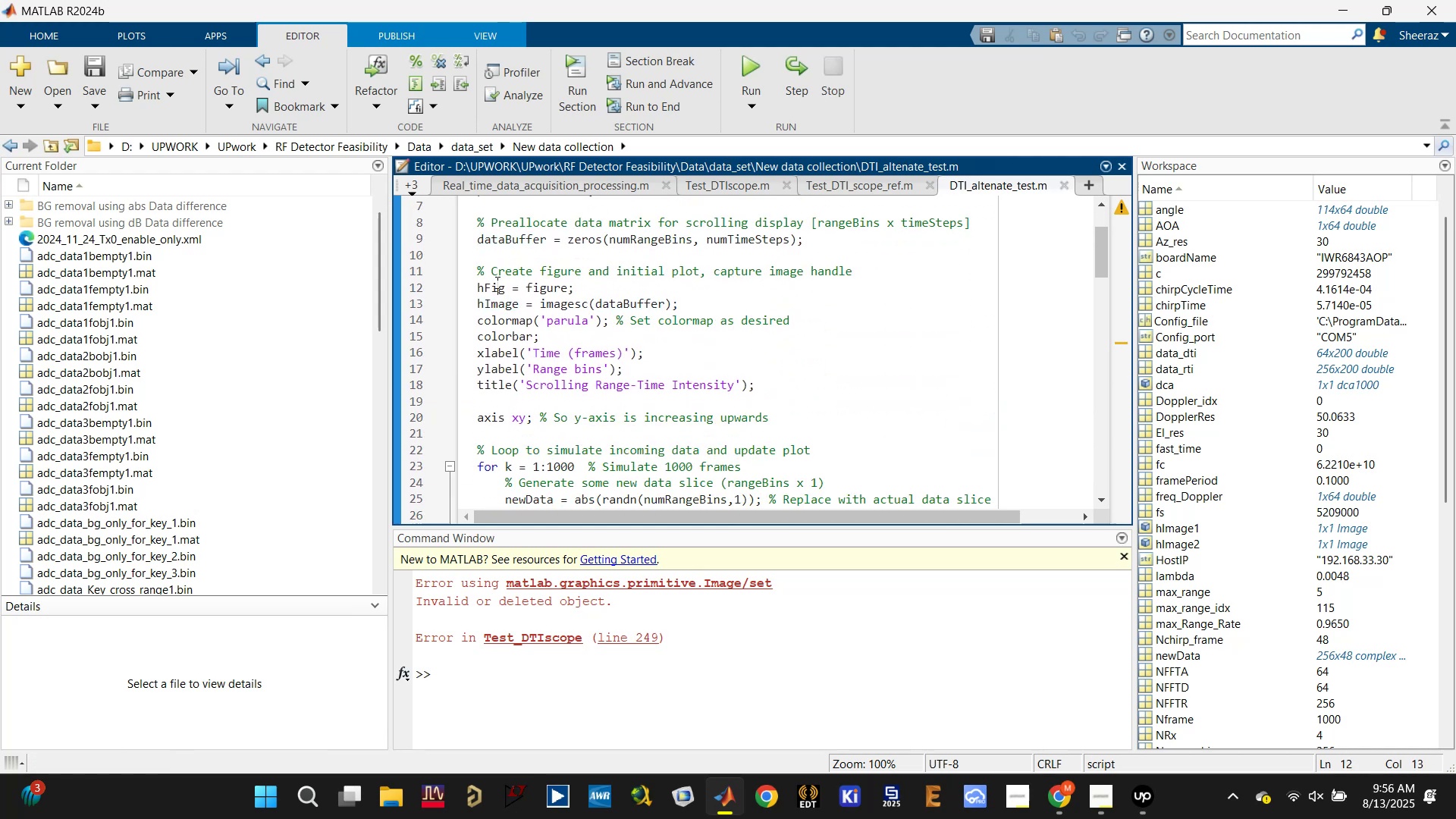 
double_click([496, 282])
 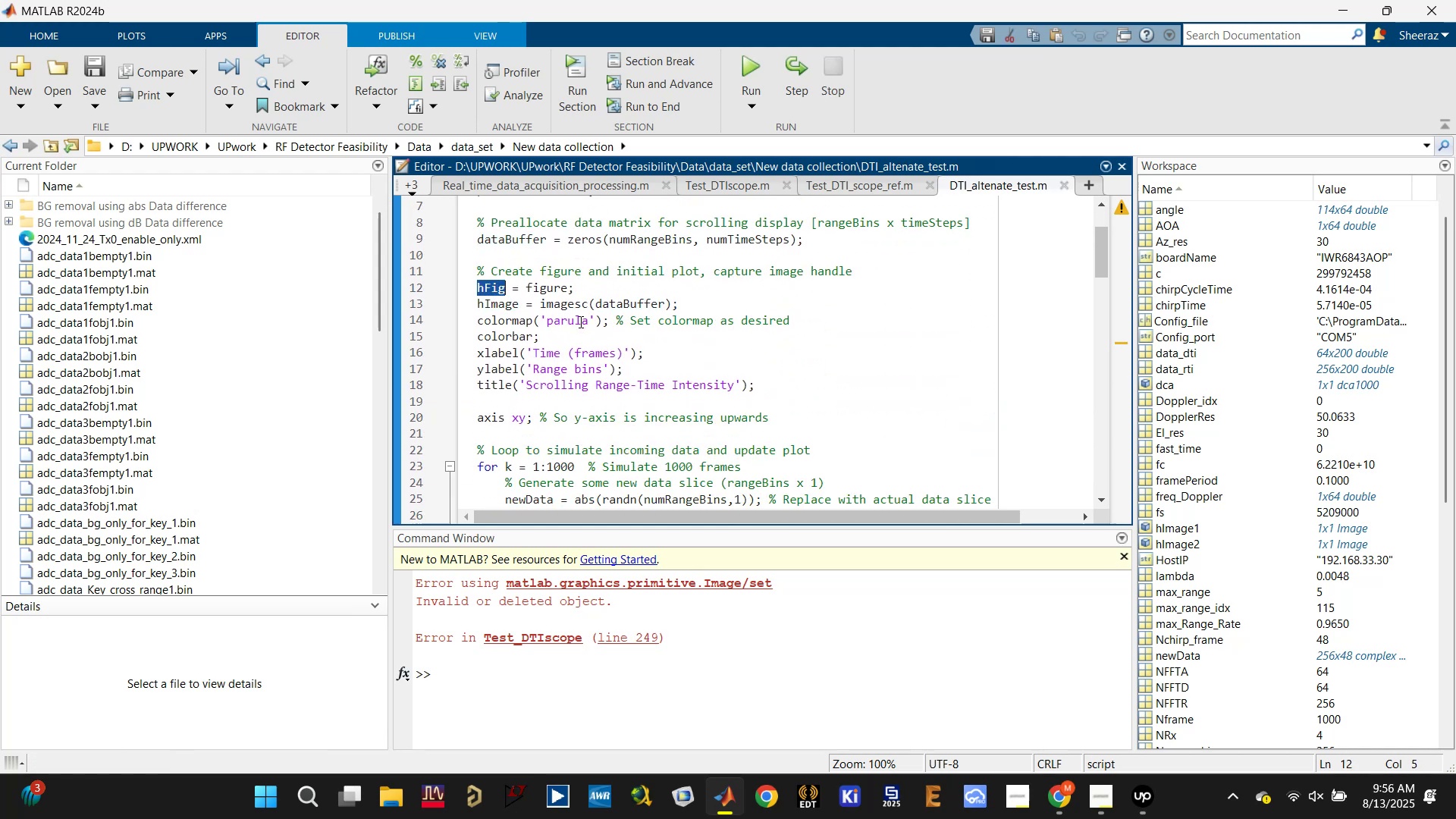 
scroll: coordinate [651, 337], scroll_direction: down, amount: 2.0
 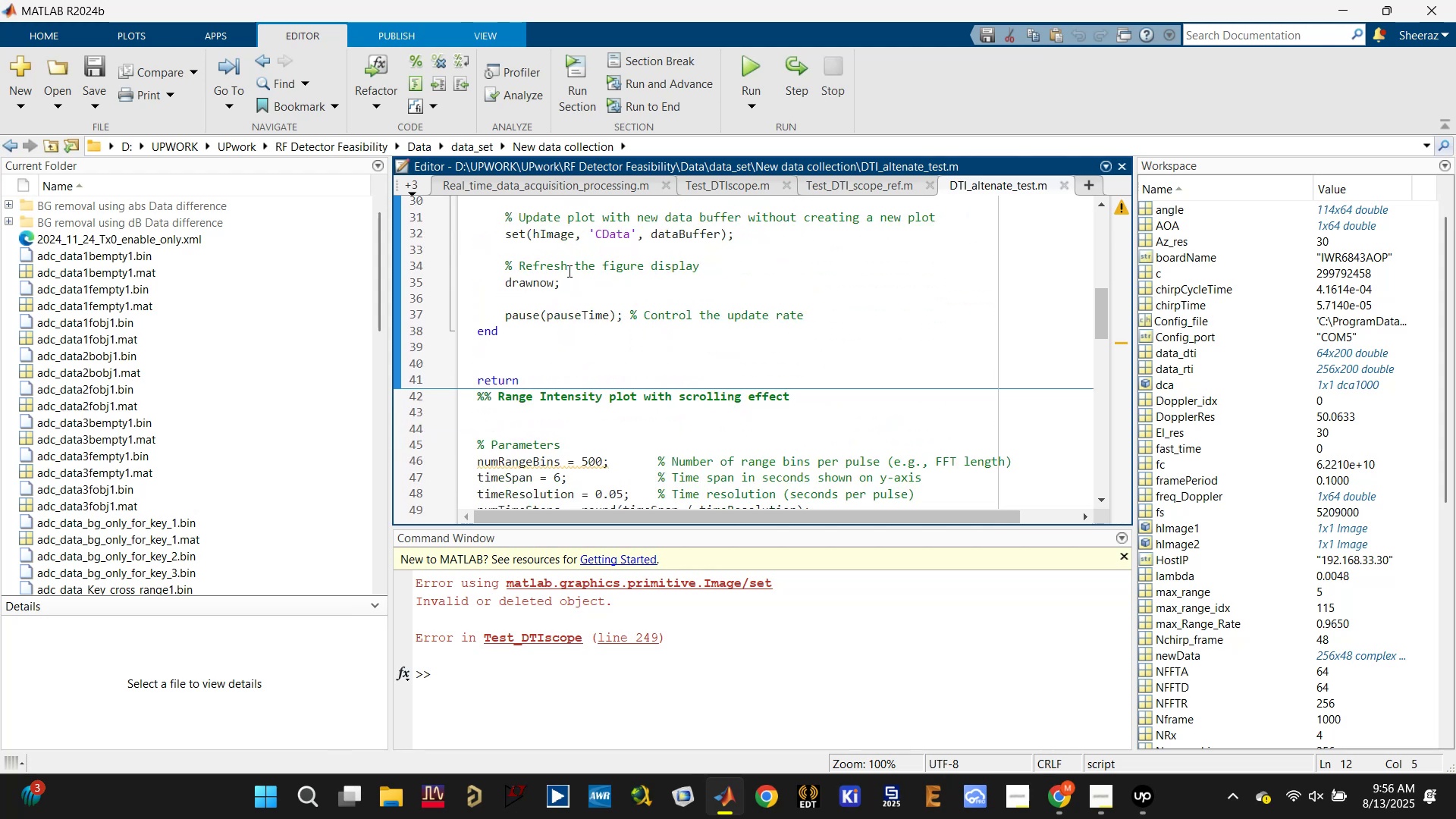 
double_click([551, 232])
 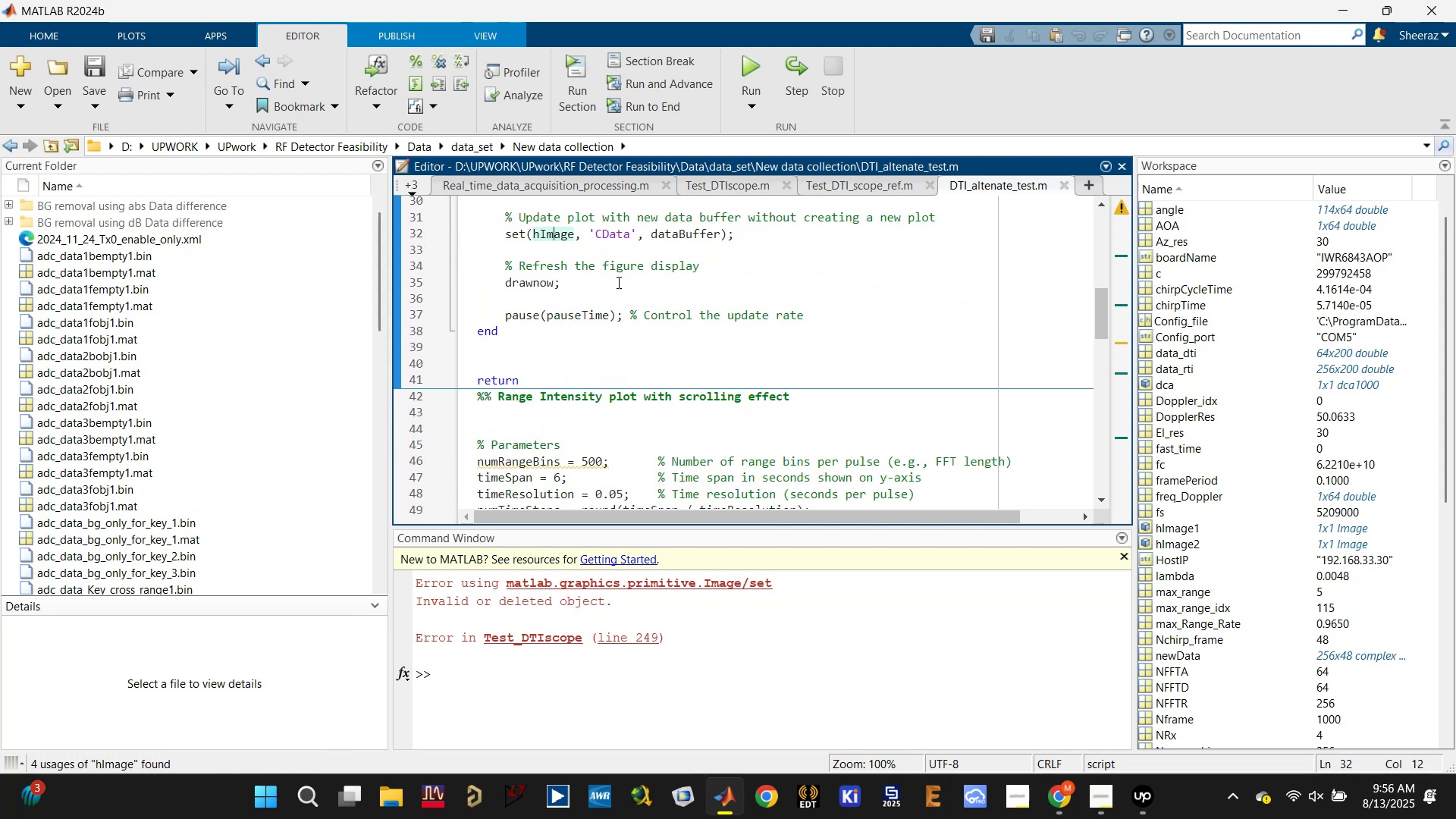 
scroll: coordinate [629, 292], scroll_direction: down, amount: 3.0
 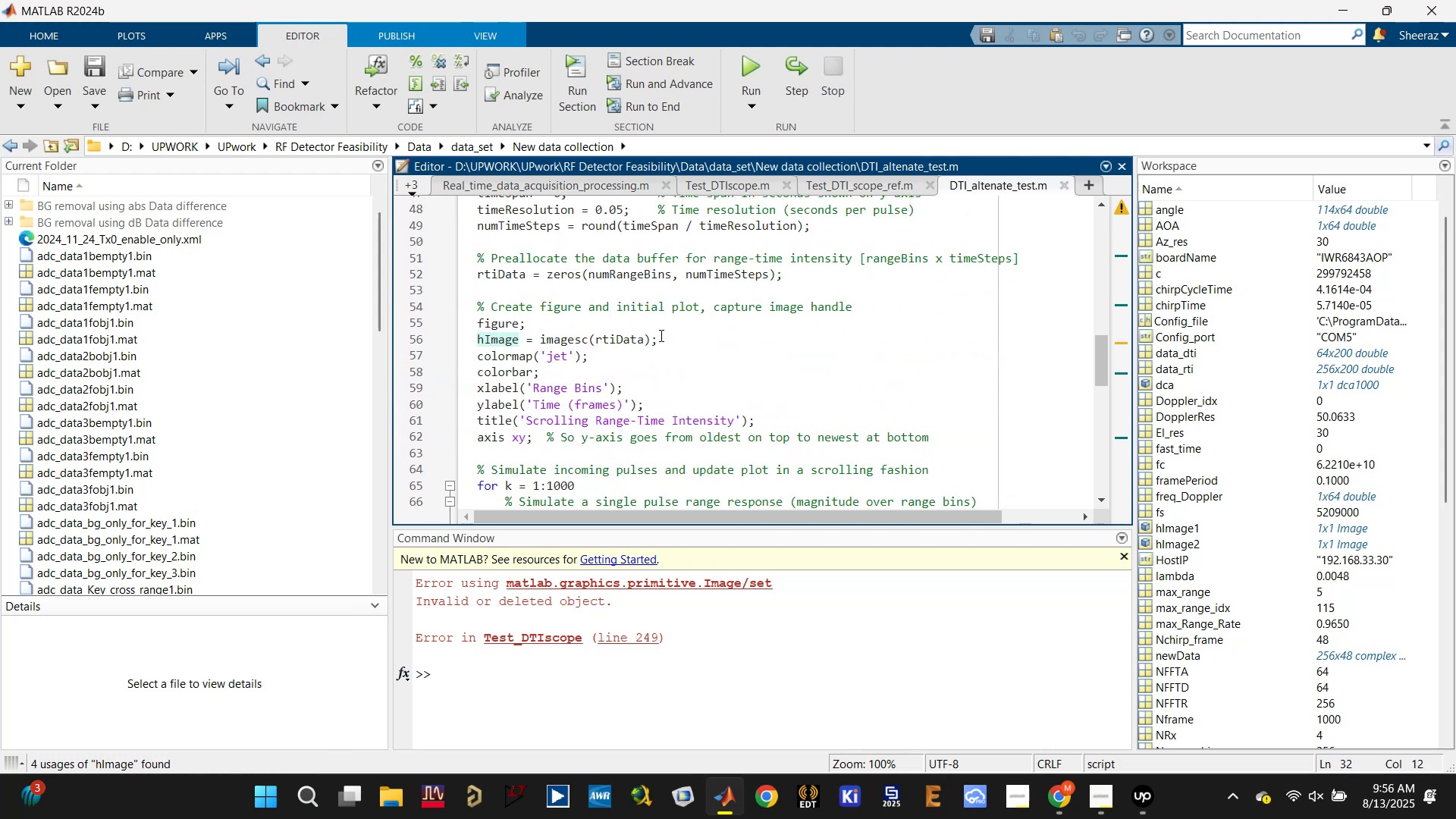 
double_click([629, 341])
 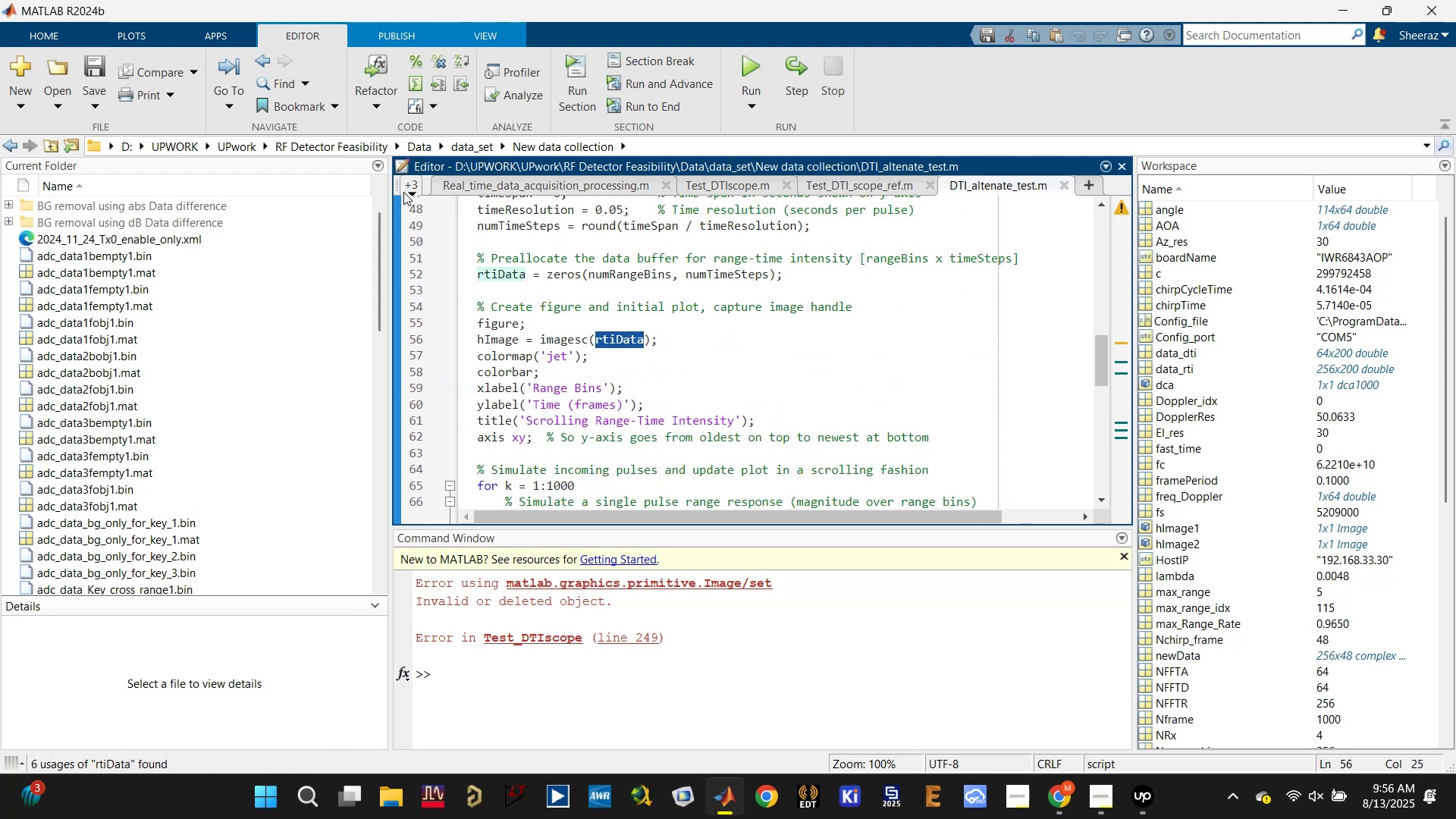 
left_click([410, 190])
 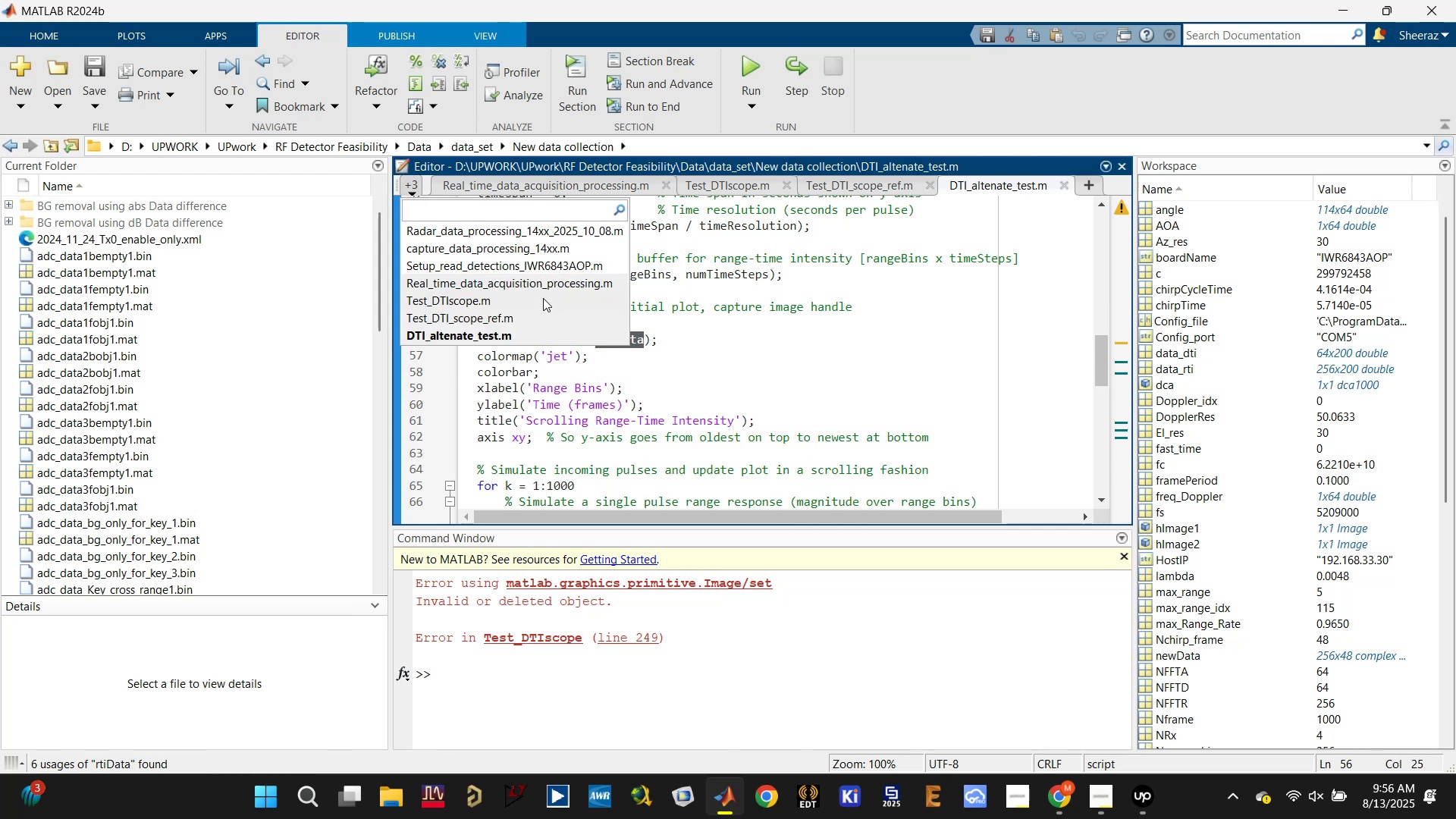 
left_click([536, 301])
 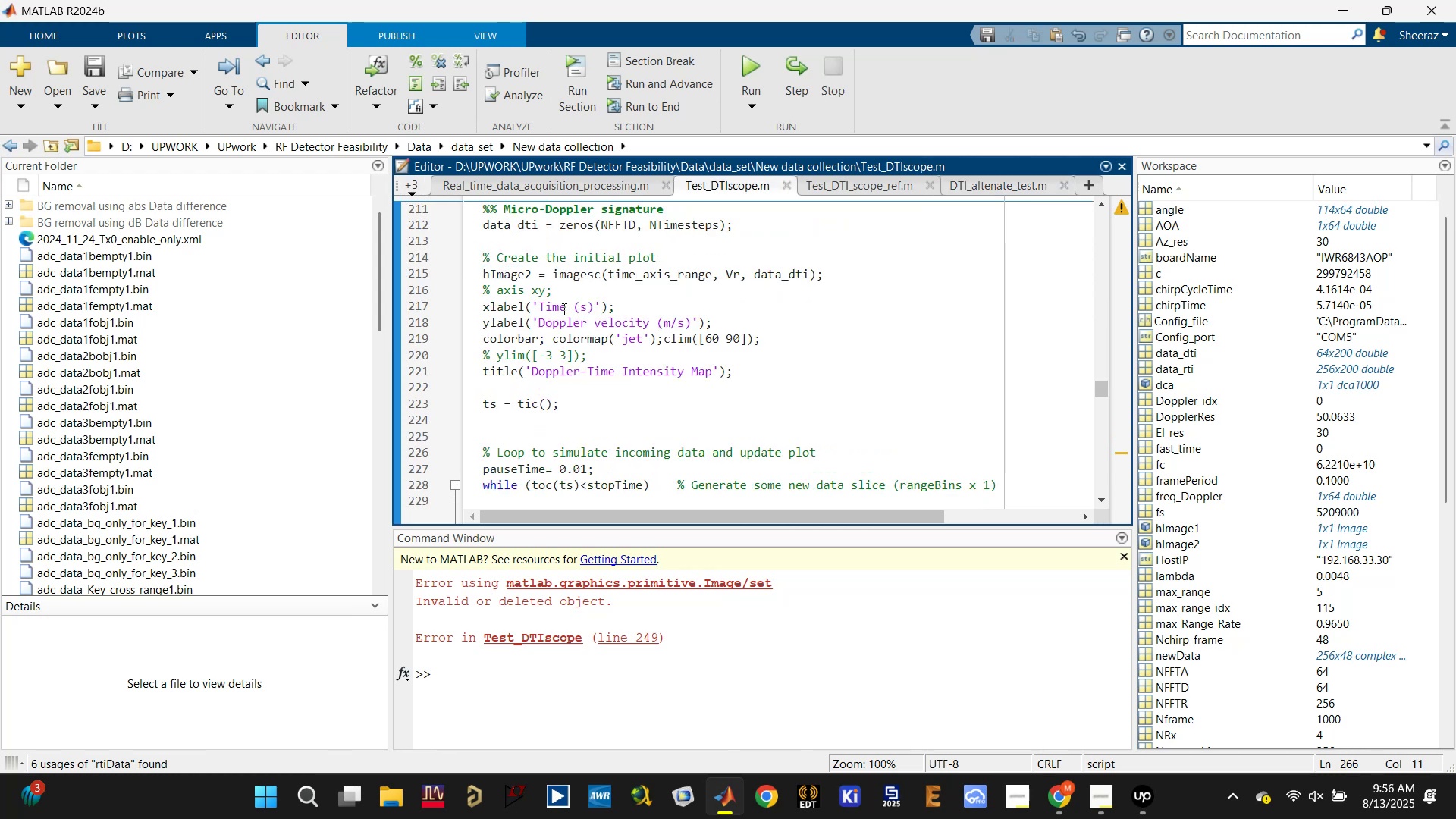 
left_click([632, 314])
 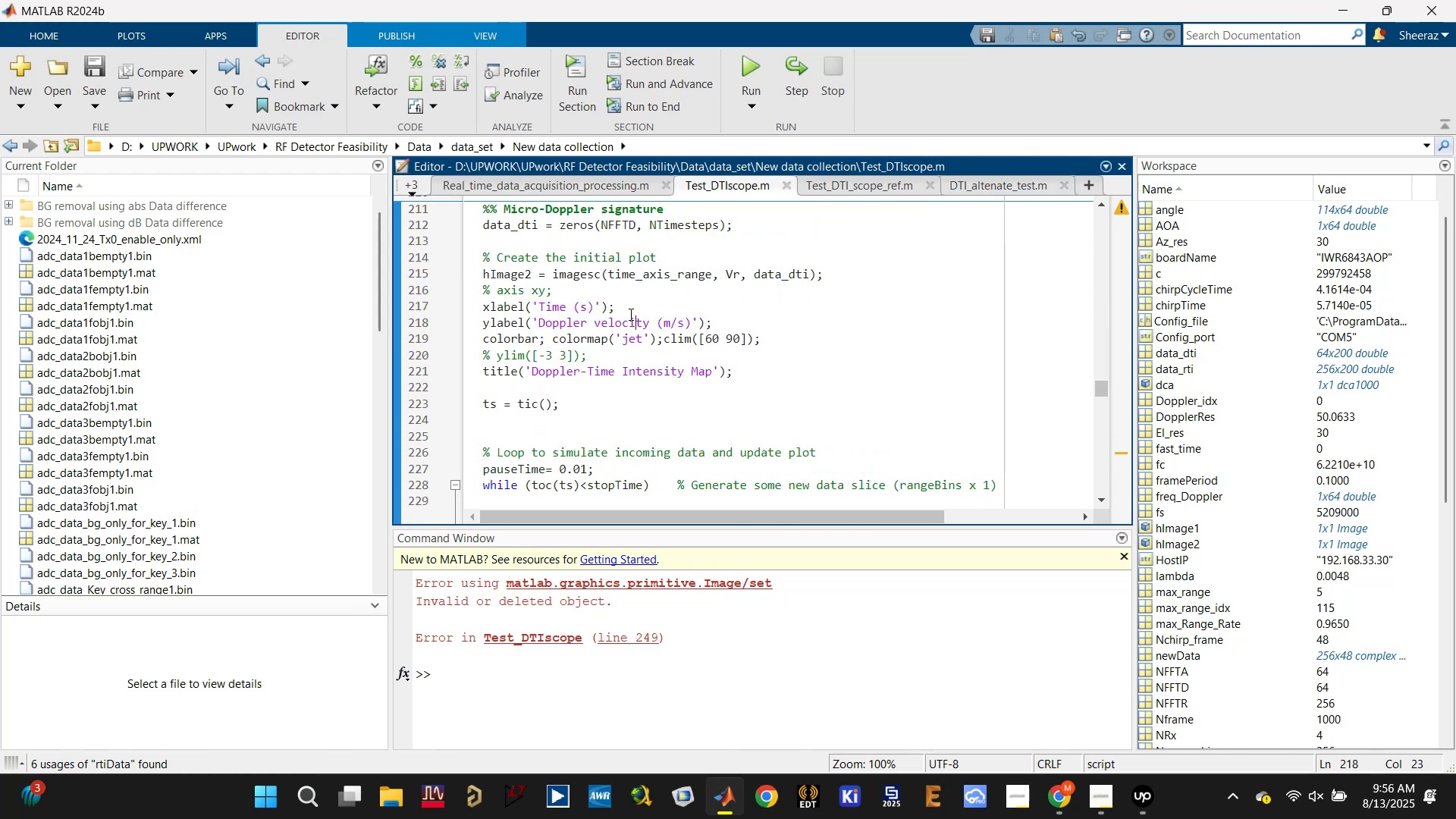 
scroll: coordinate [604, 314], scroll_direction: up, amount: 1.0
 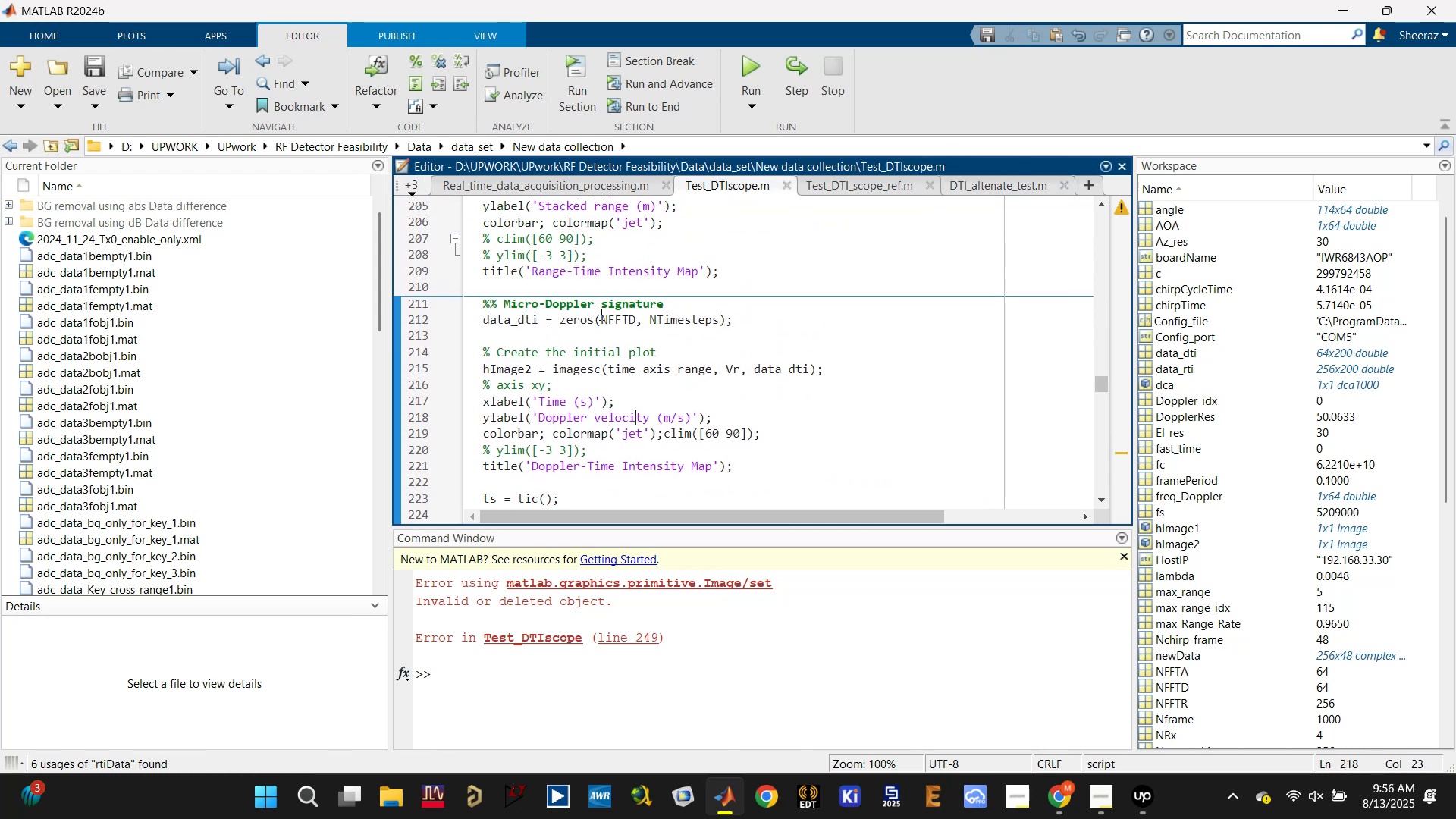 
key(Control+S)
 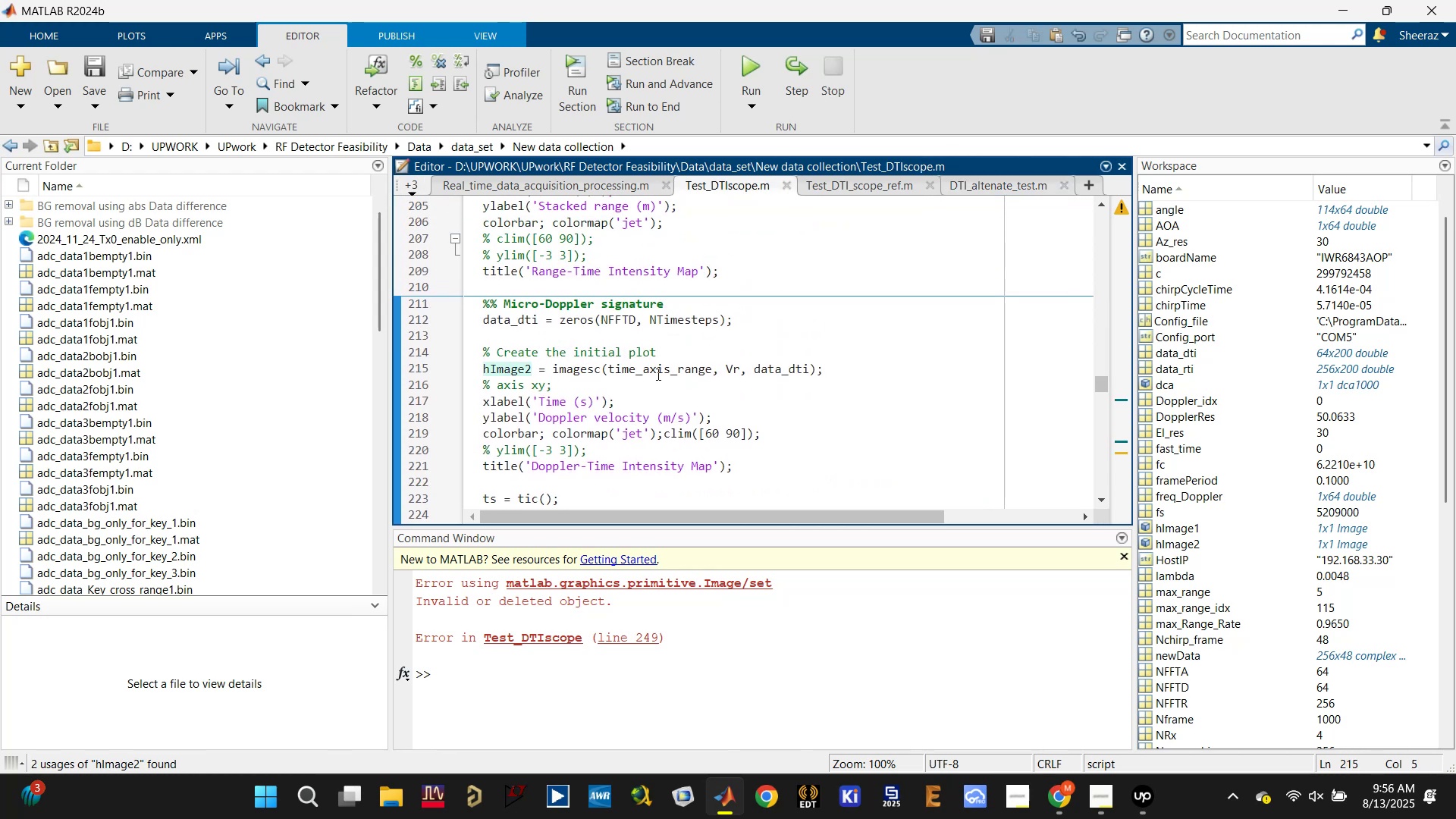 
left_click([754, 353])
 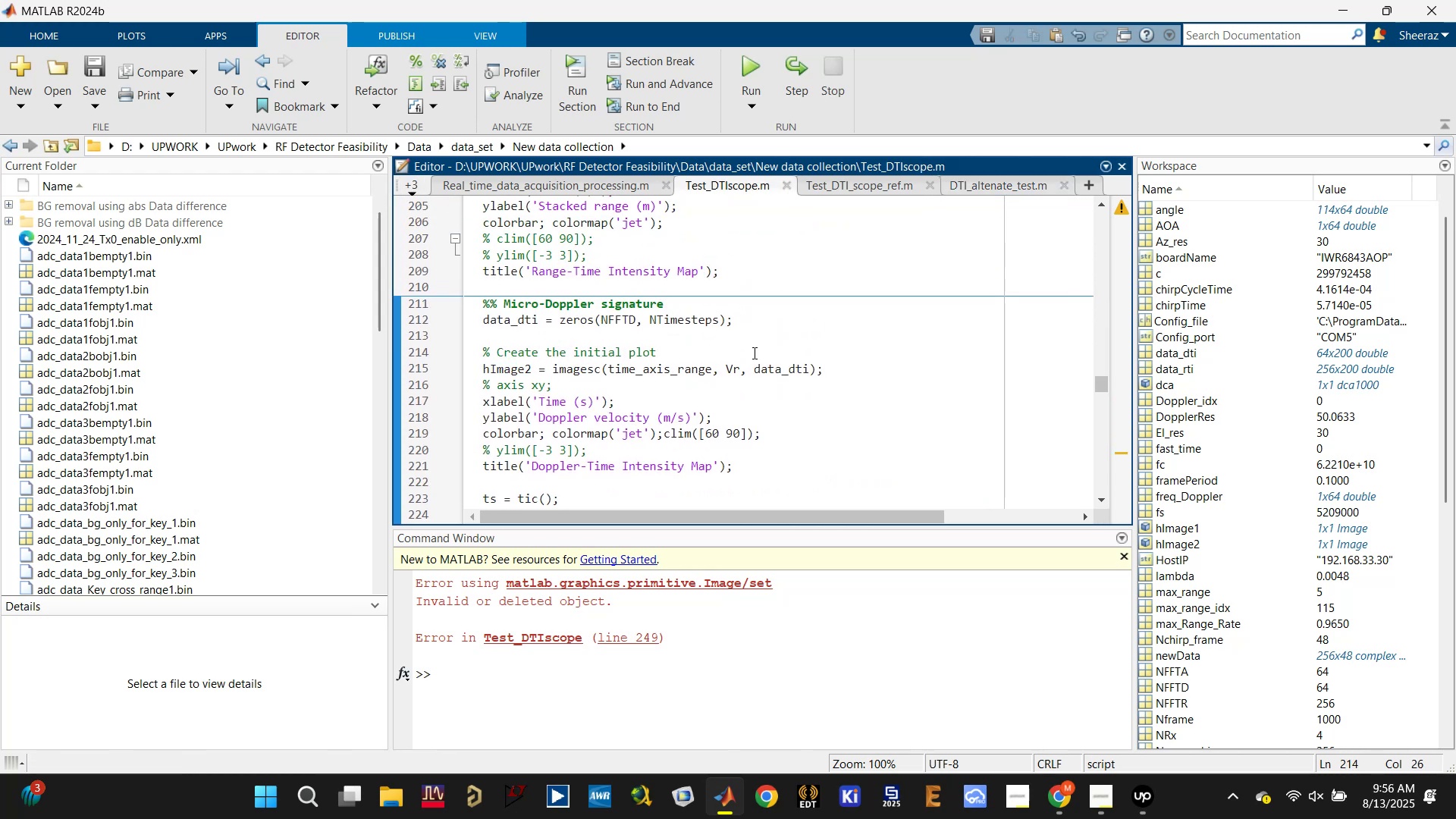 
left_click([753, 353])
 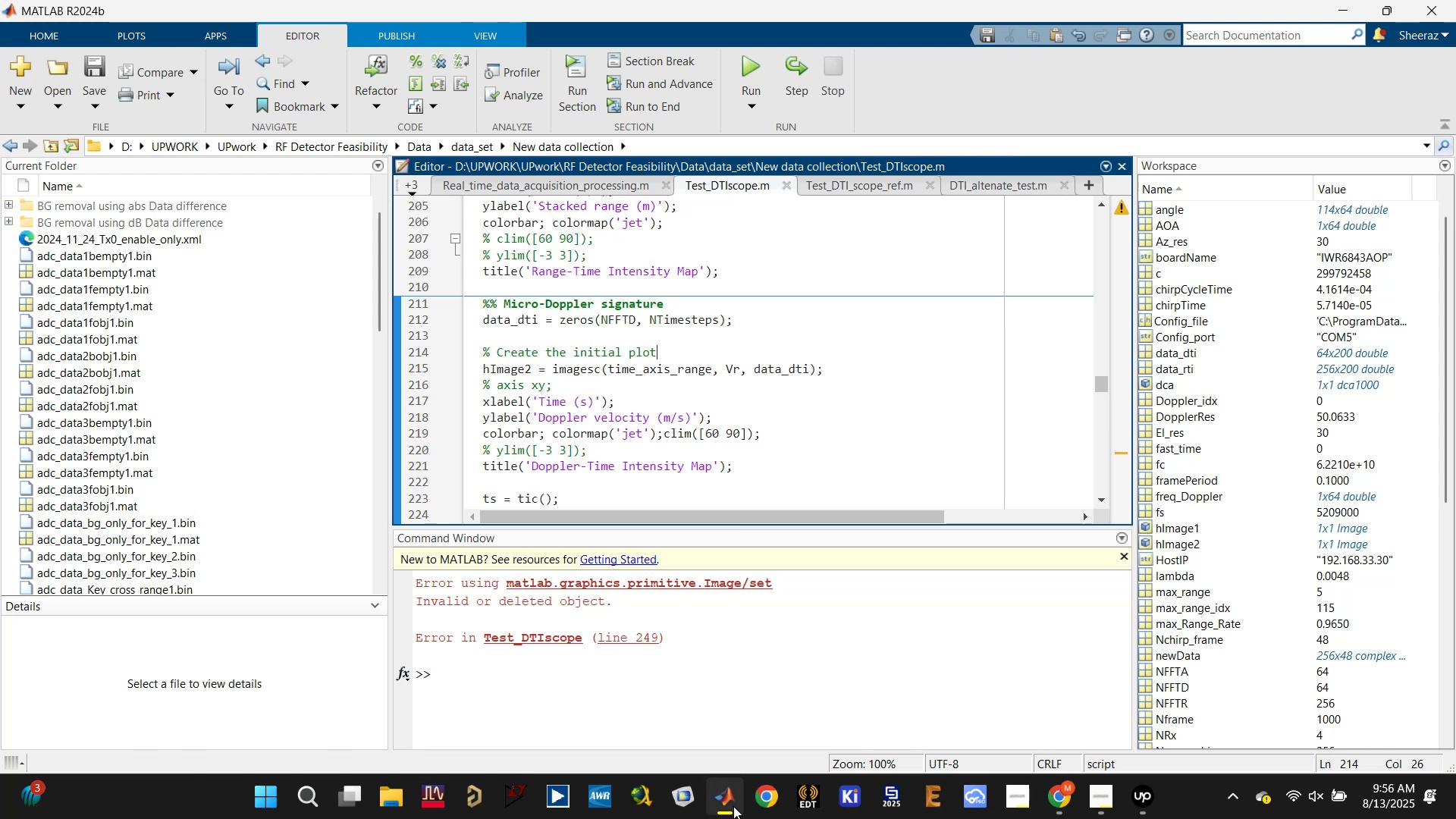 
left_click([733, 805])
 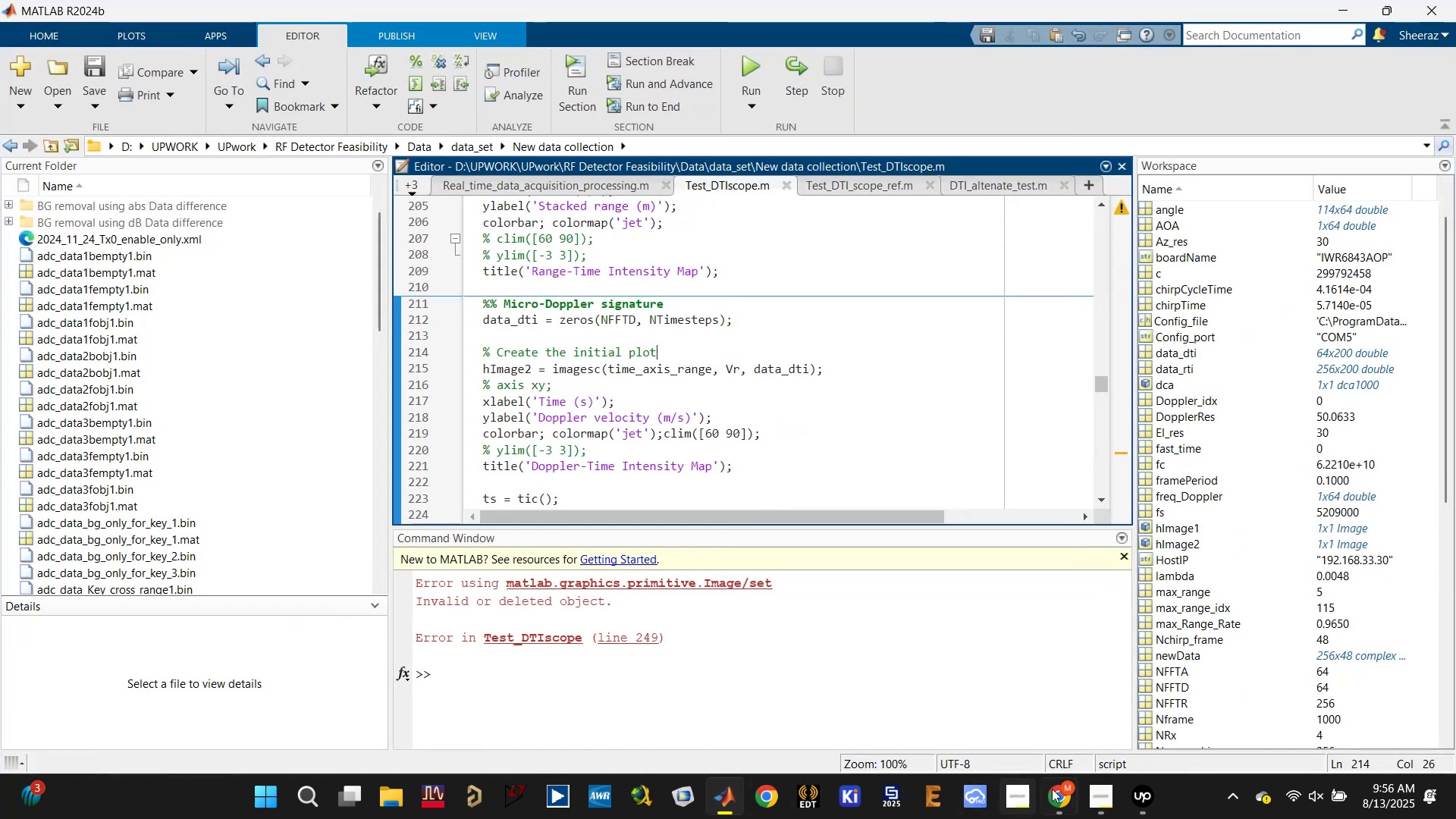 
left_click([1063, 789])
 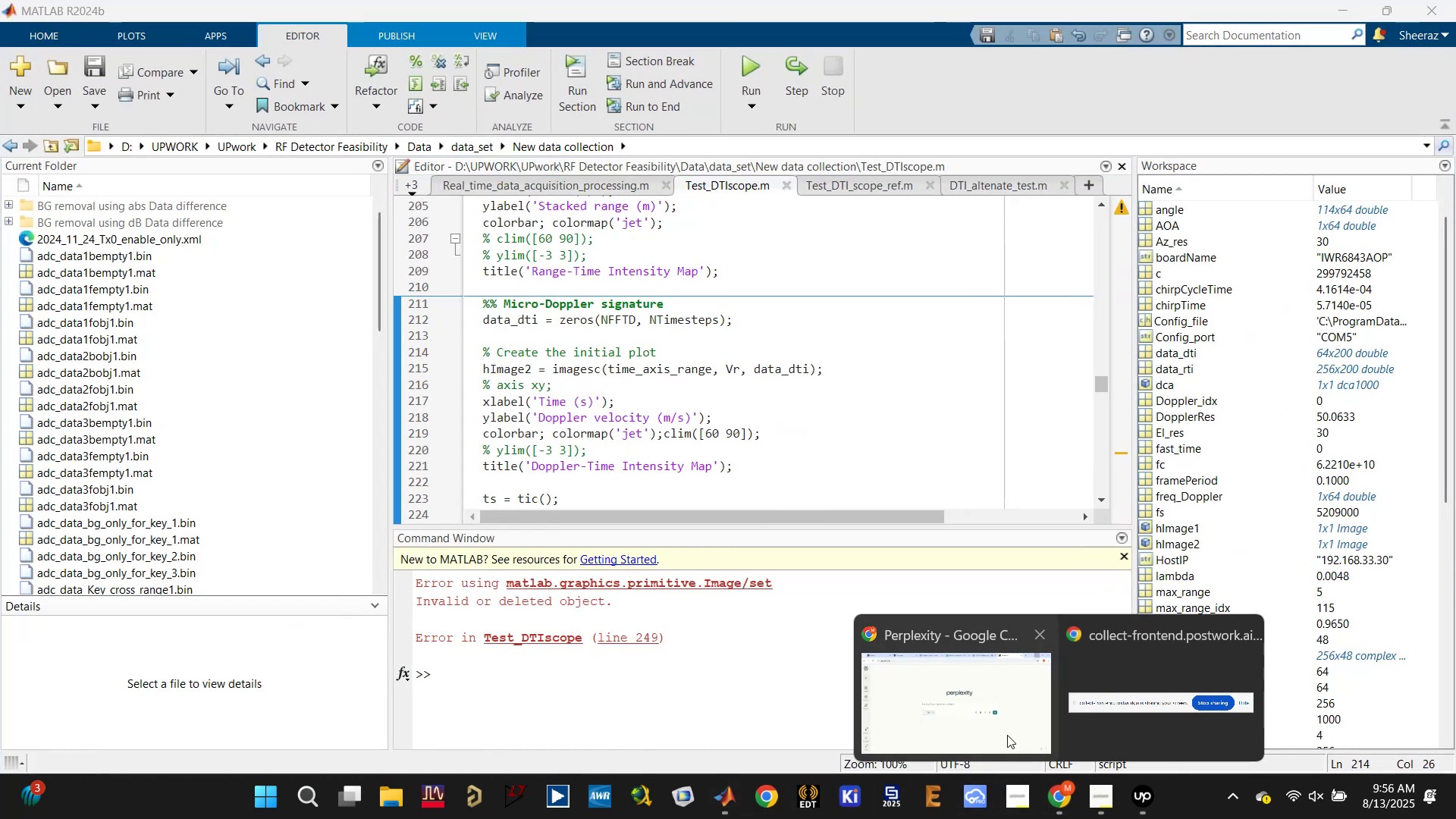 
left_click([996, 704])
 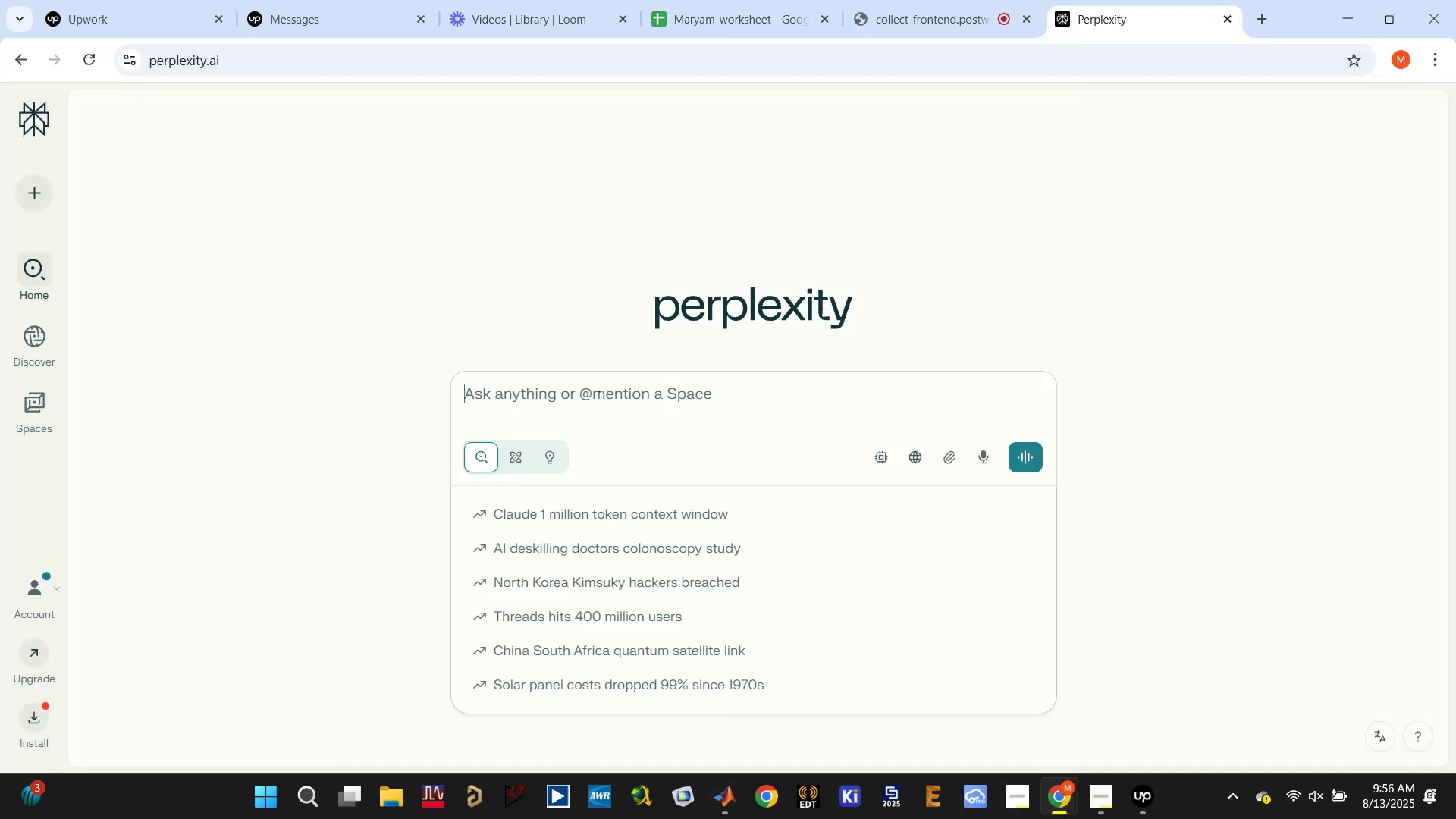 
type(two imaes)
key(Backspace)
key(Backspace)
type(gesc plots i)
key(Backspace)
type(side by side in sublplt)
key(Backspace)
key(Backspace)
key(Backspace)
key(Backspace)
type(plot with scrolling waterfall effect)
 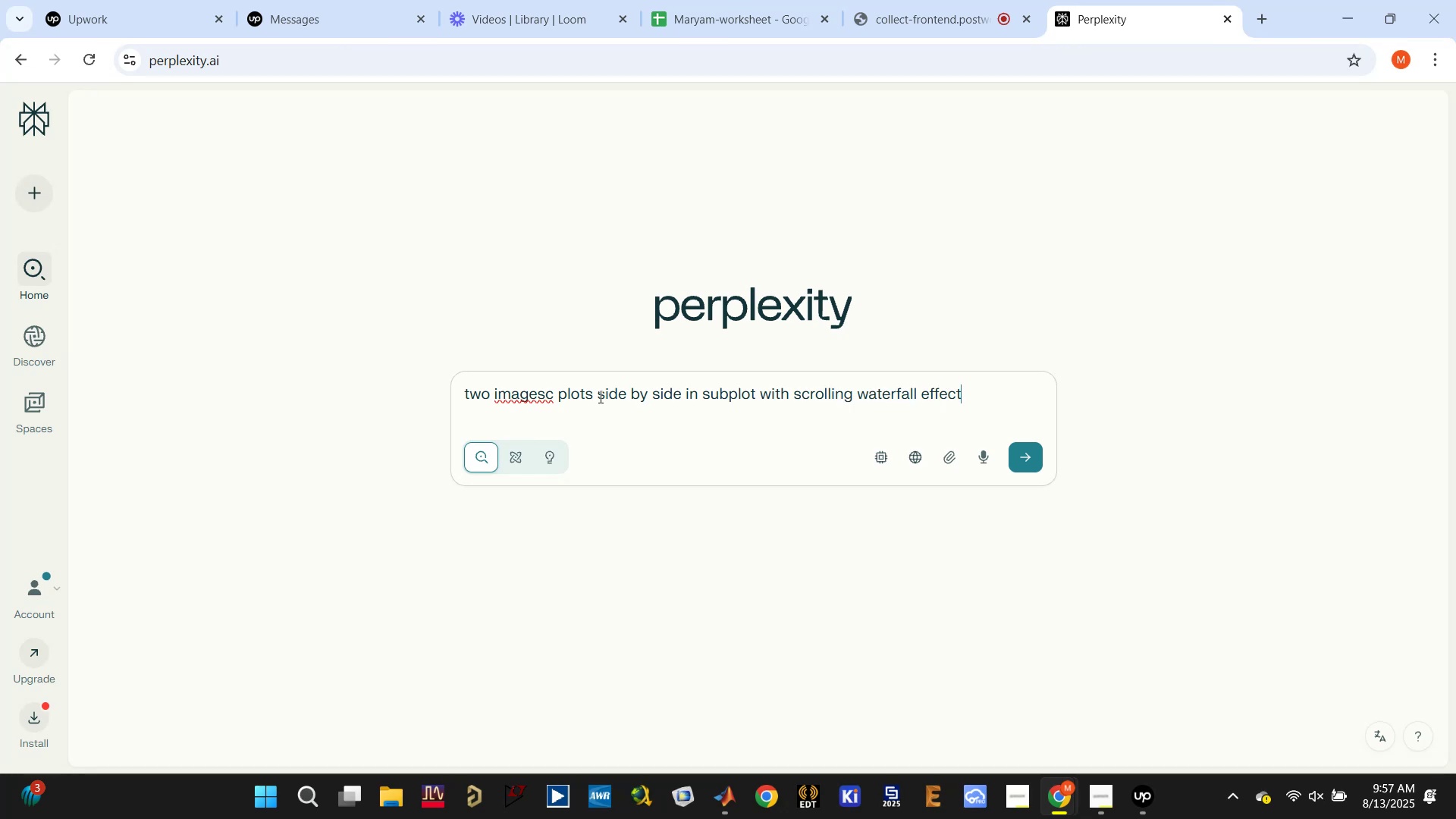 
key(Enter)
 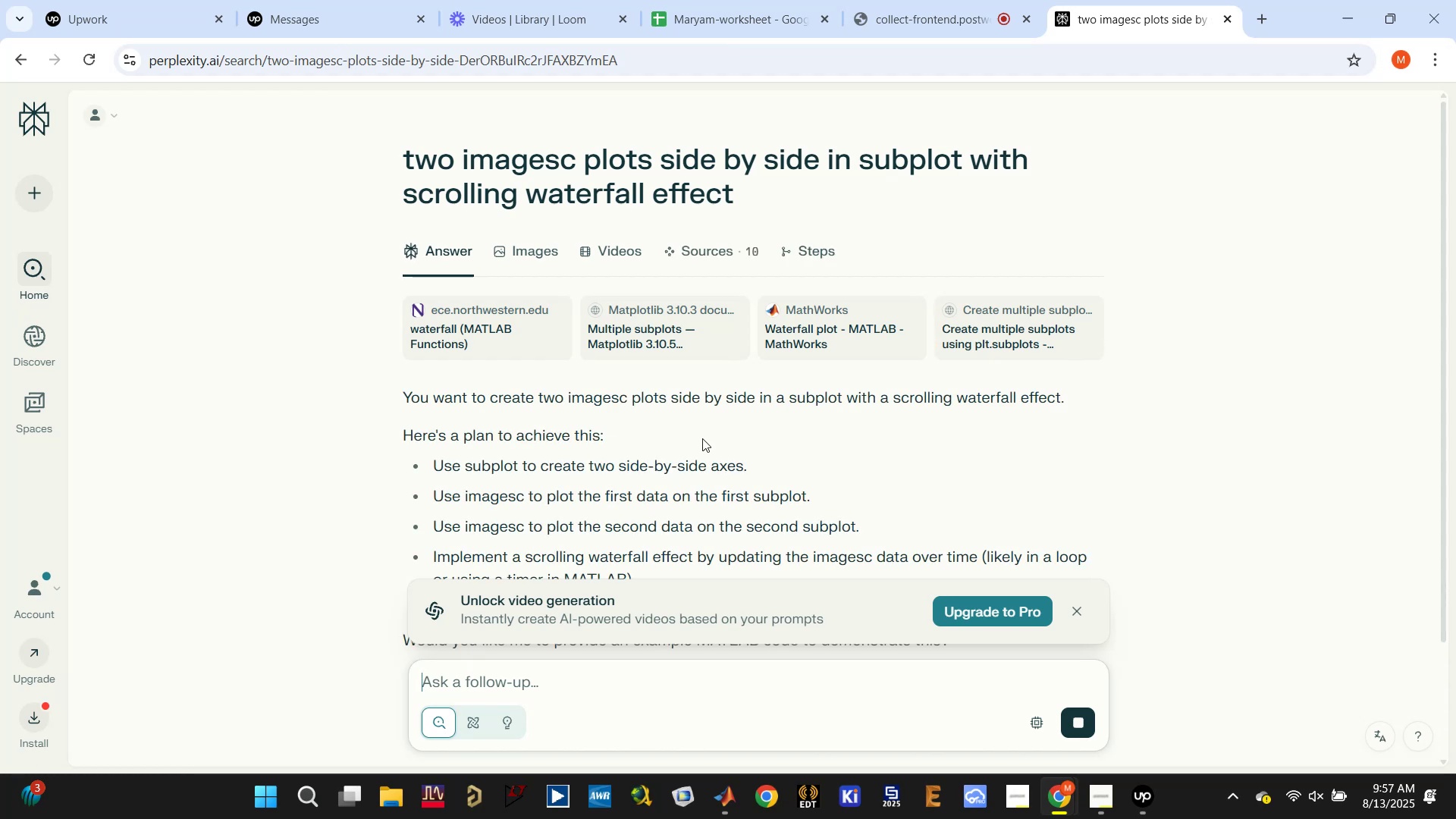 
wait(6.83)
 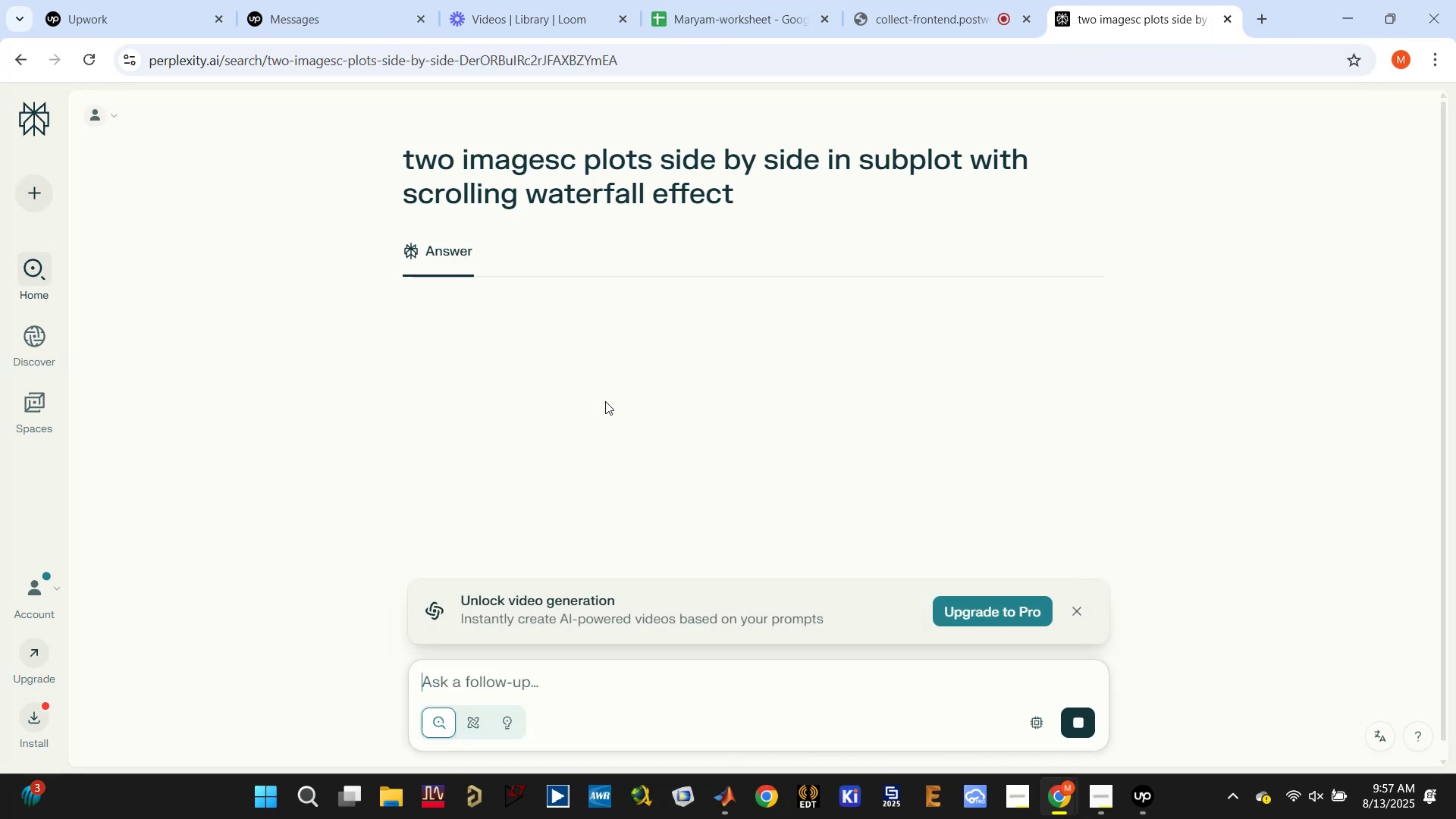 
scroll: coordinate [702, 443], scroll_direction: down, amount: 1.0
 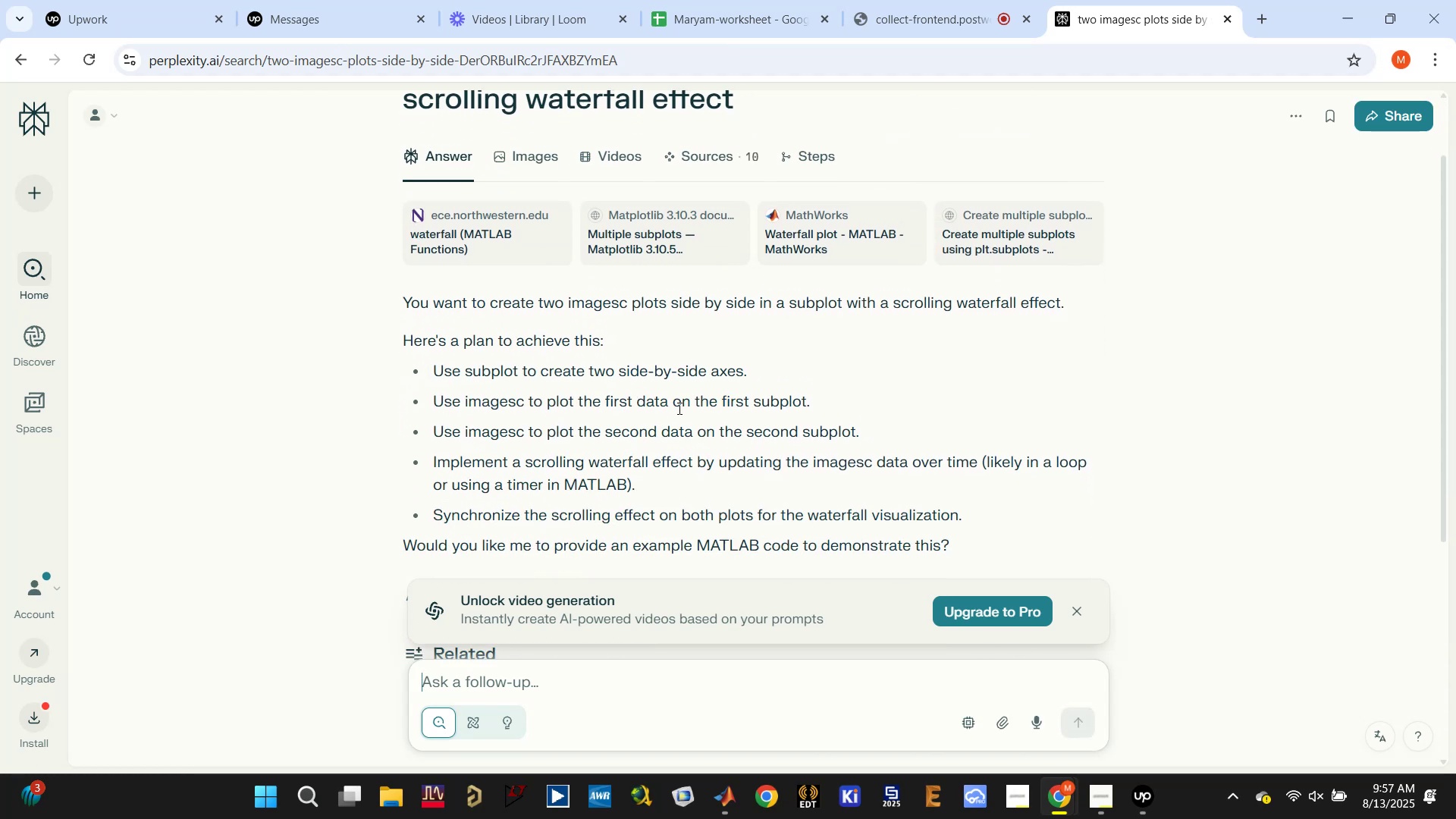 
wait(5.84)
 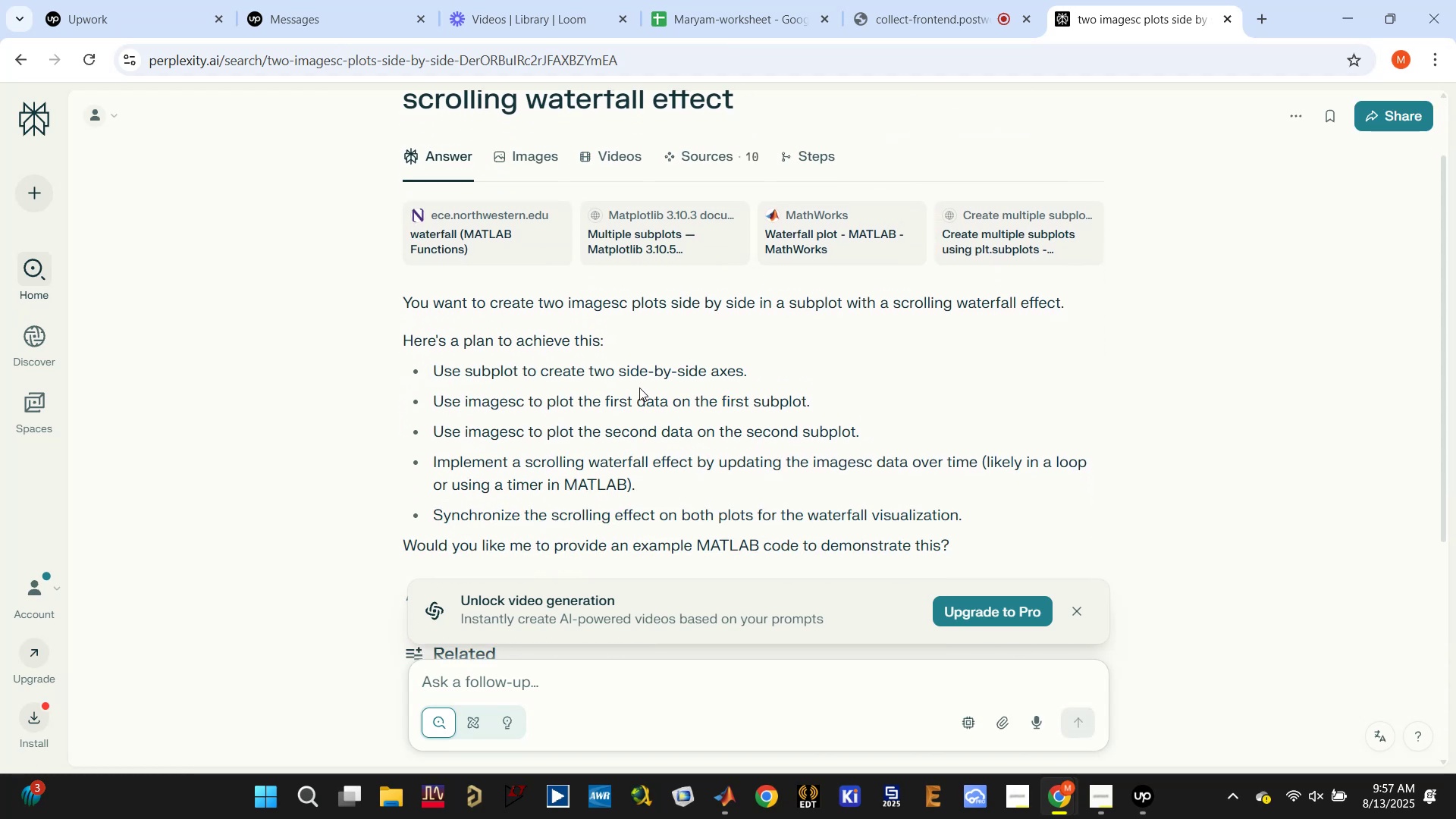 
scroll: coordinate [656, 377], scroll_direction: down, amount: 4.0
 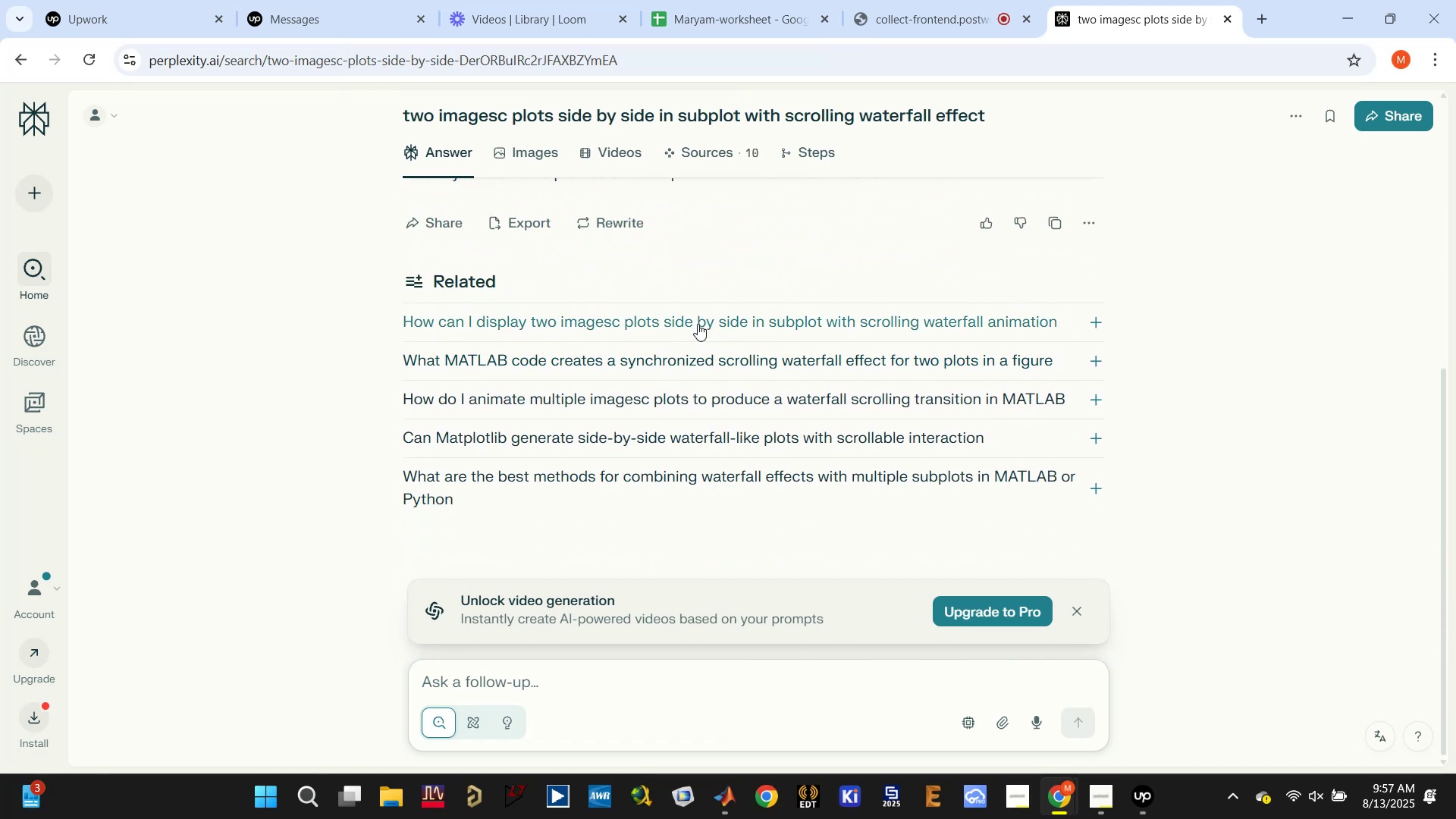 
left_click([698, 324])
 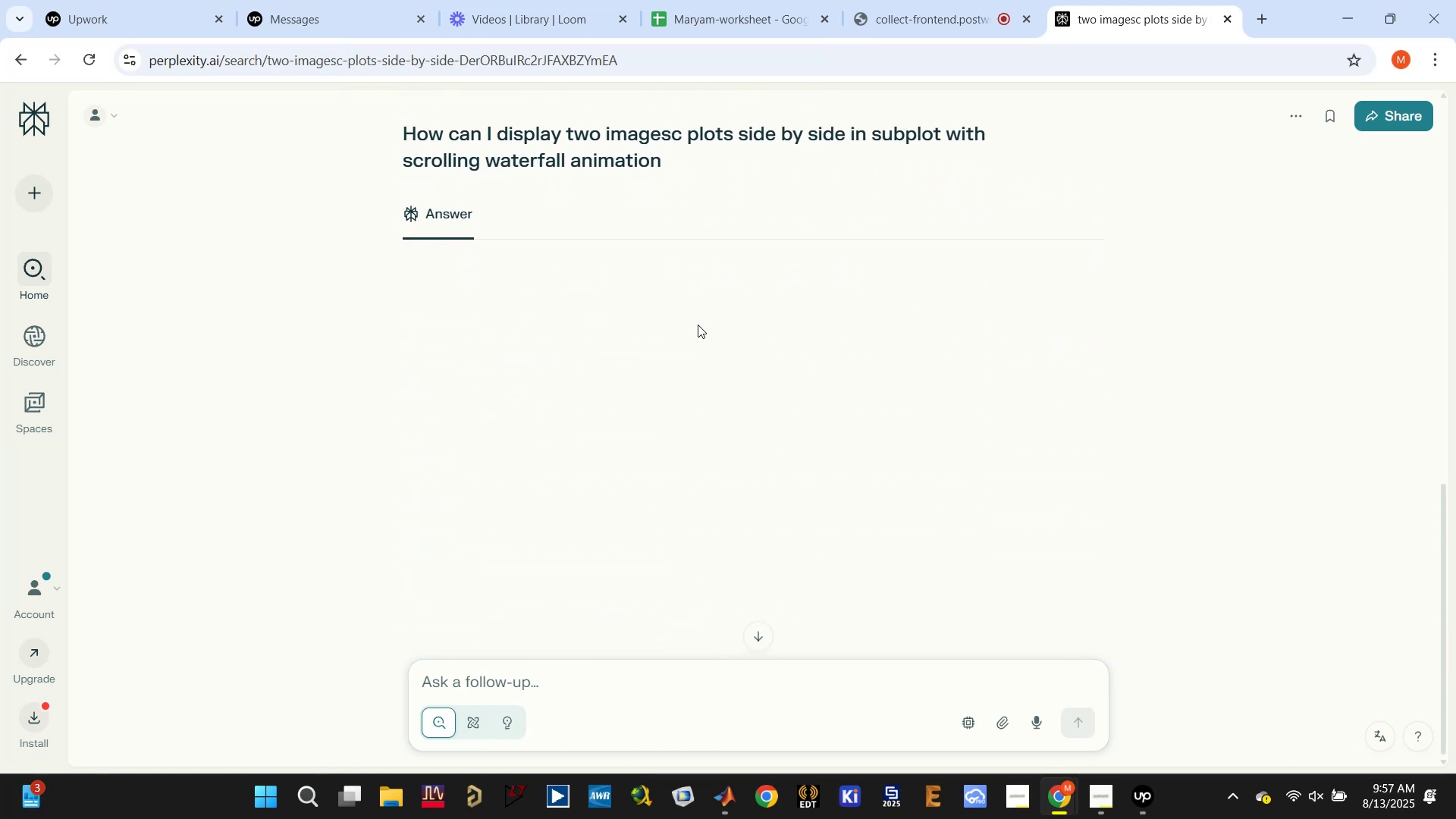 
mouse_move([734, 366])
 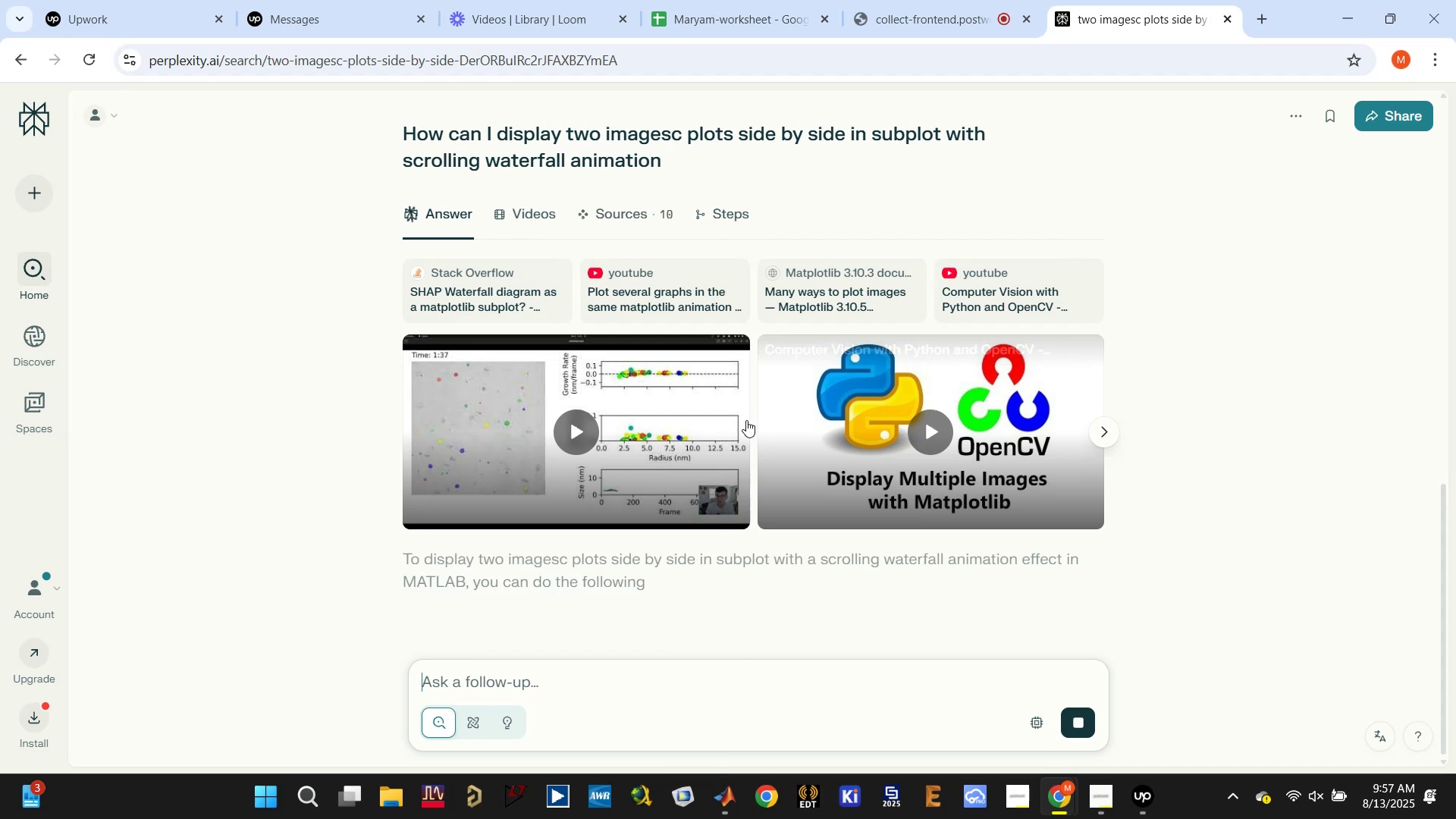 
scroll: coordinate [743, 416], scroll_direction: down, amount: 12.0
 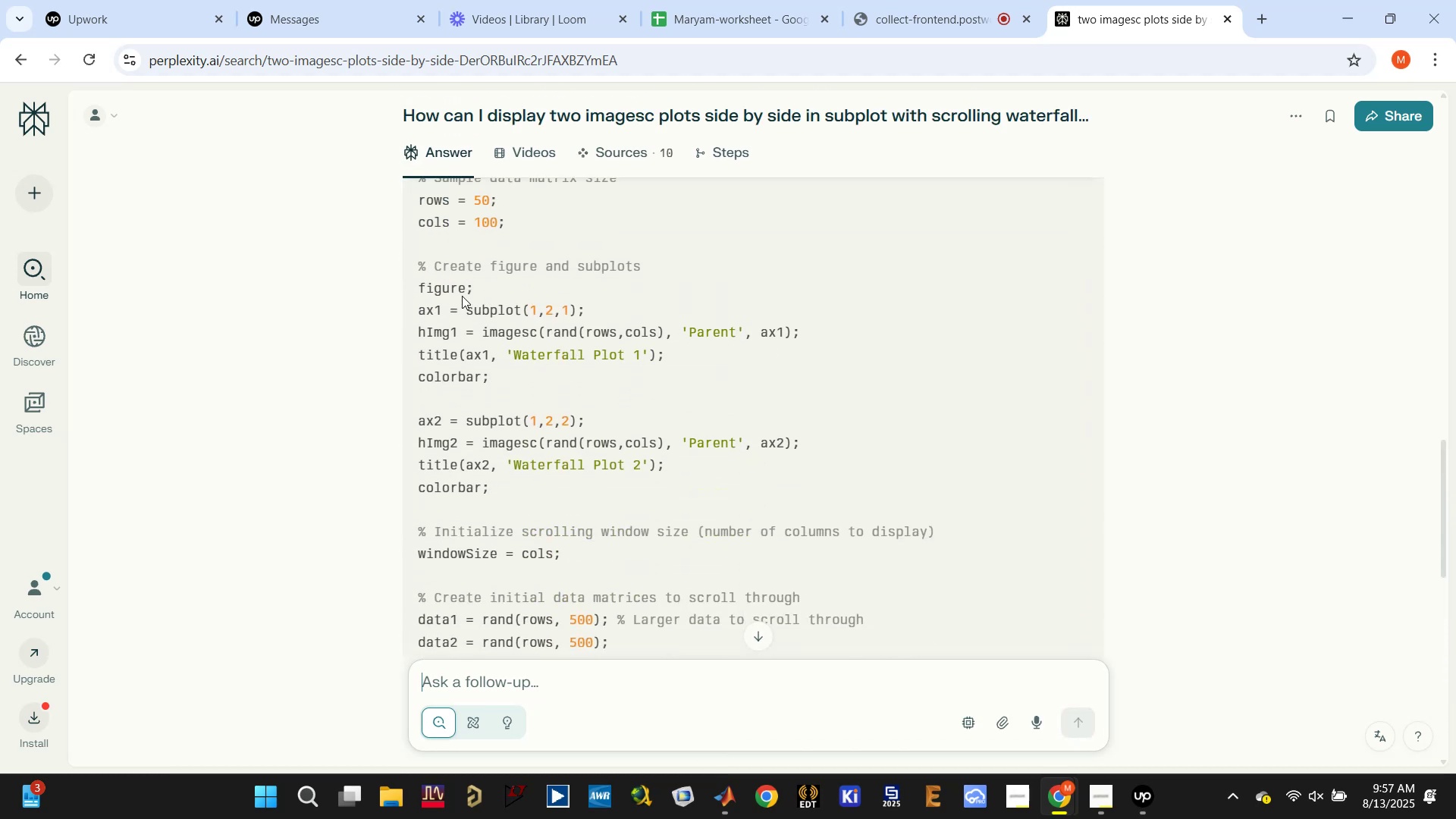 
double_click([427, 298])
 